 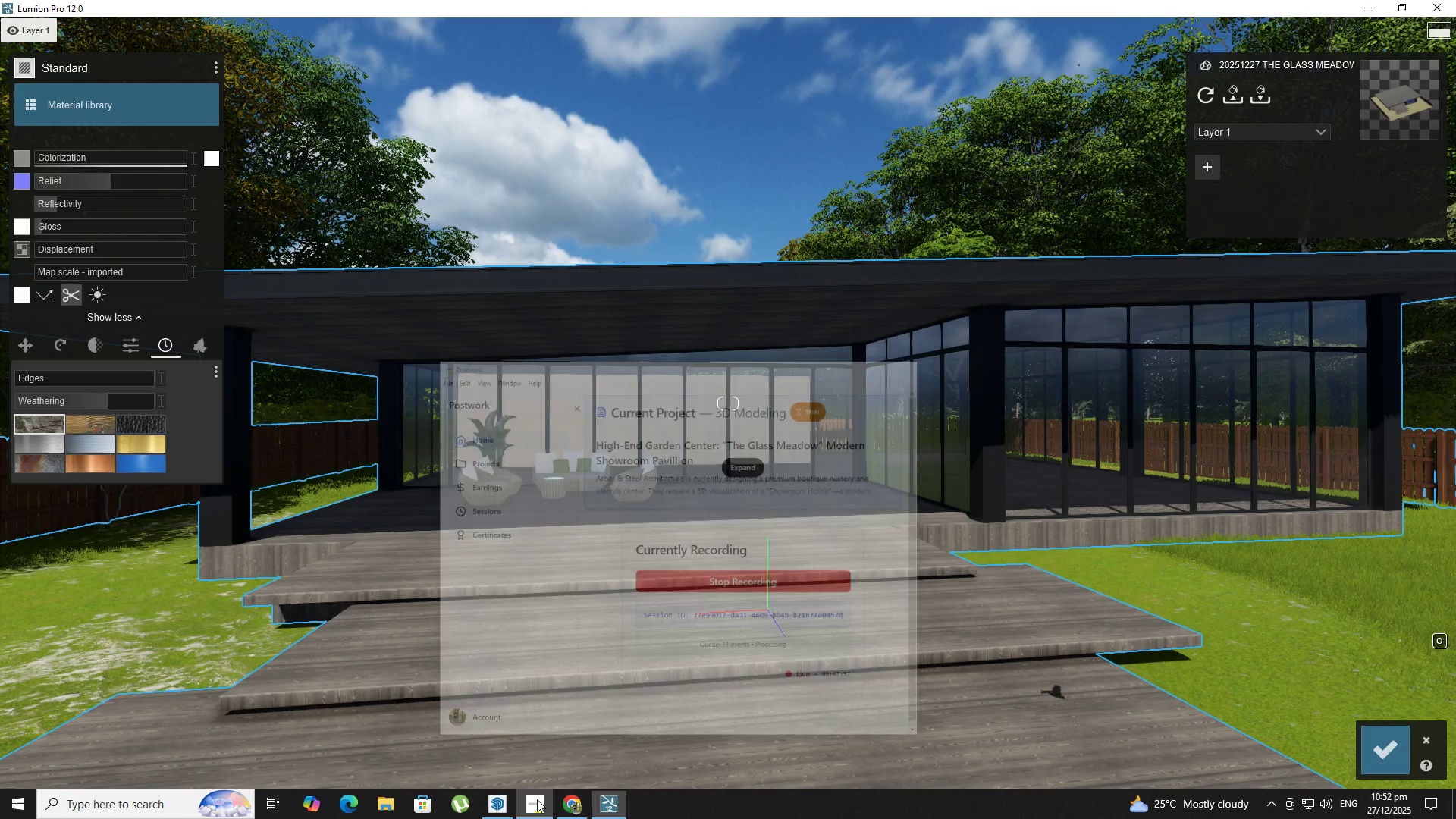 
hold_key(key=W, duration=0.31)
 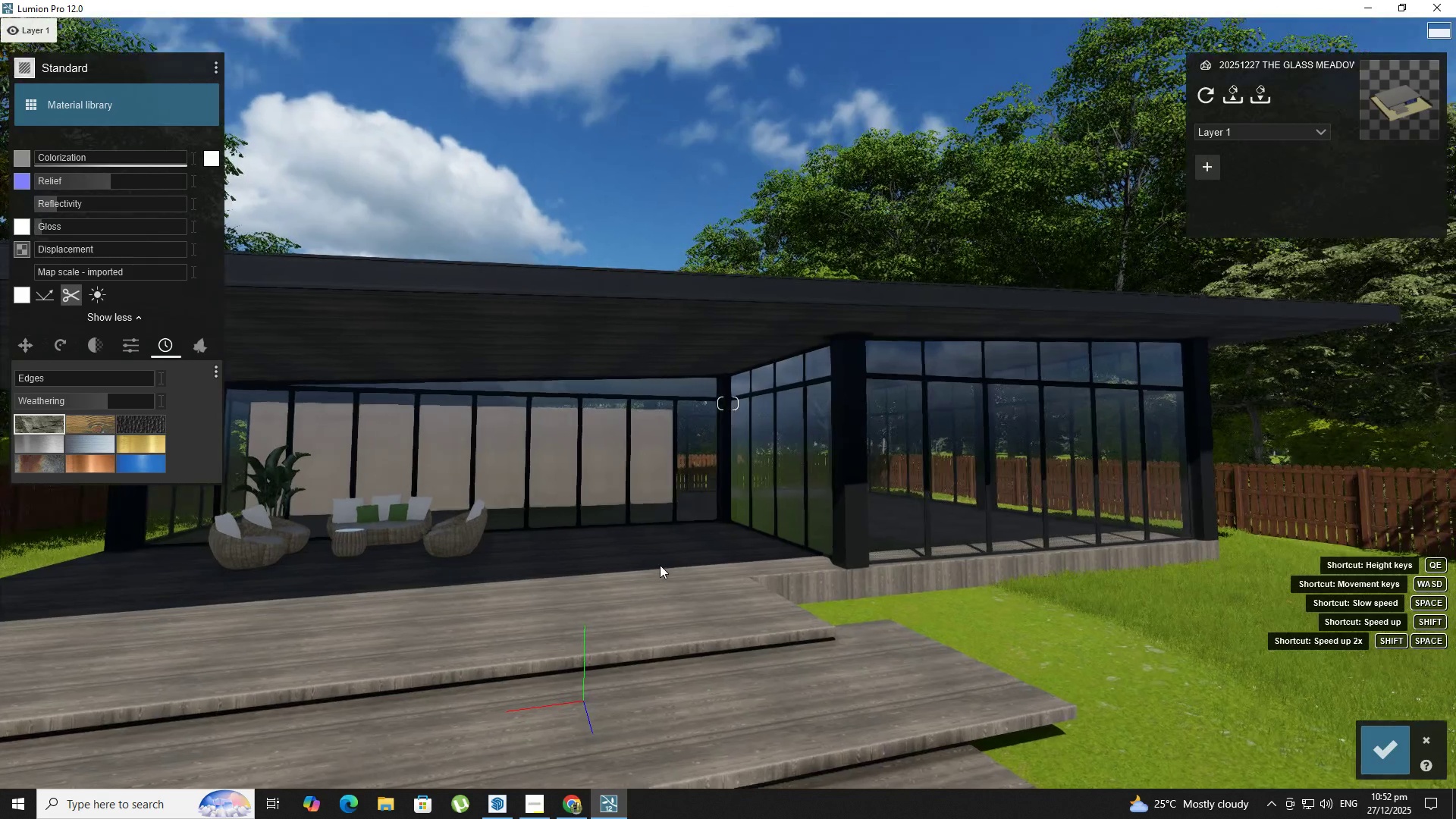 
type(awea)
 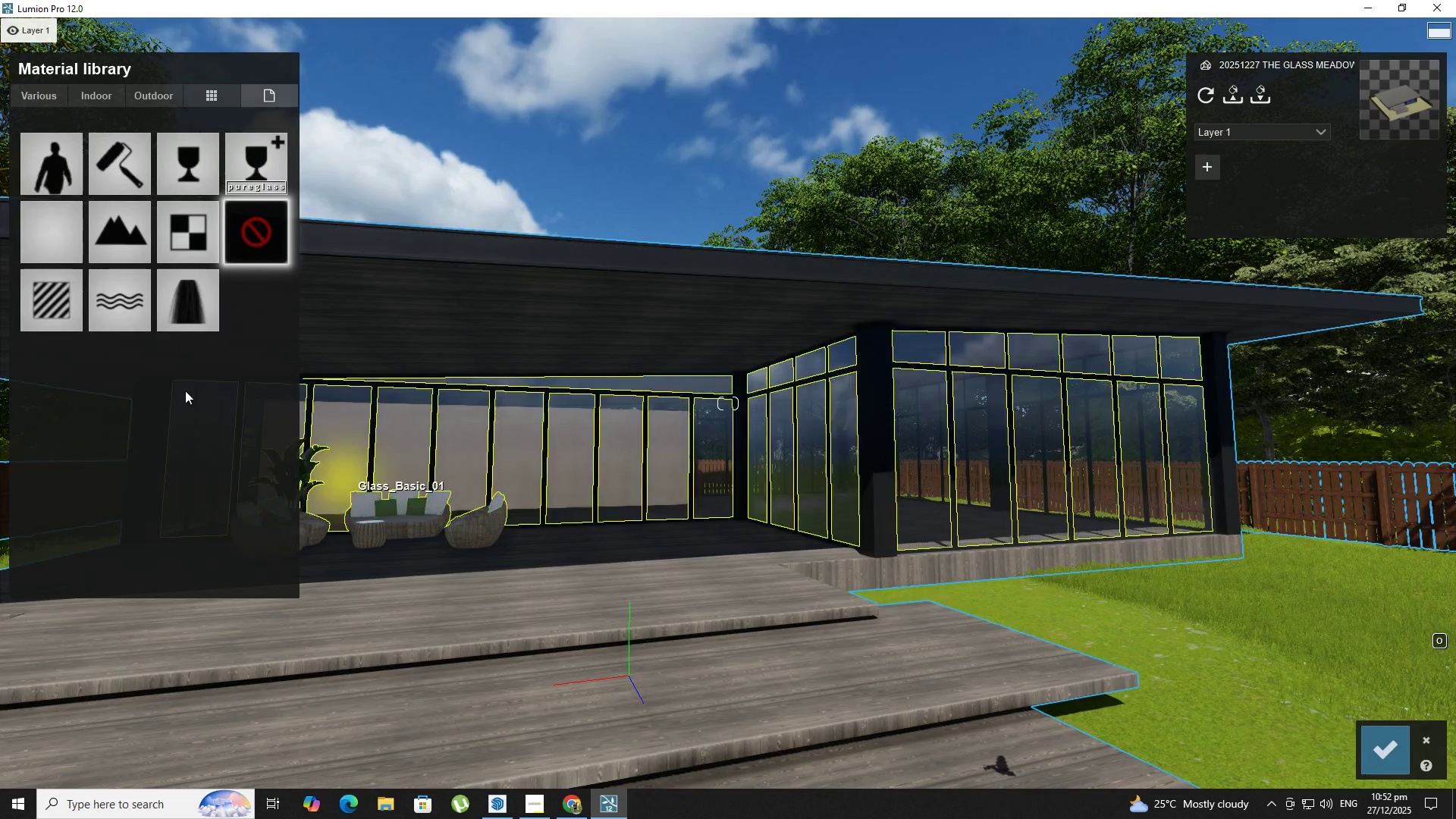 
left_click([36, 304])
 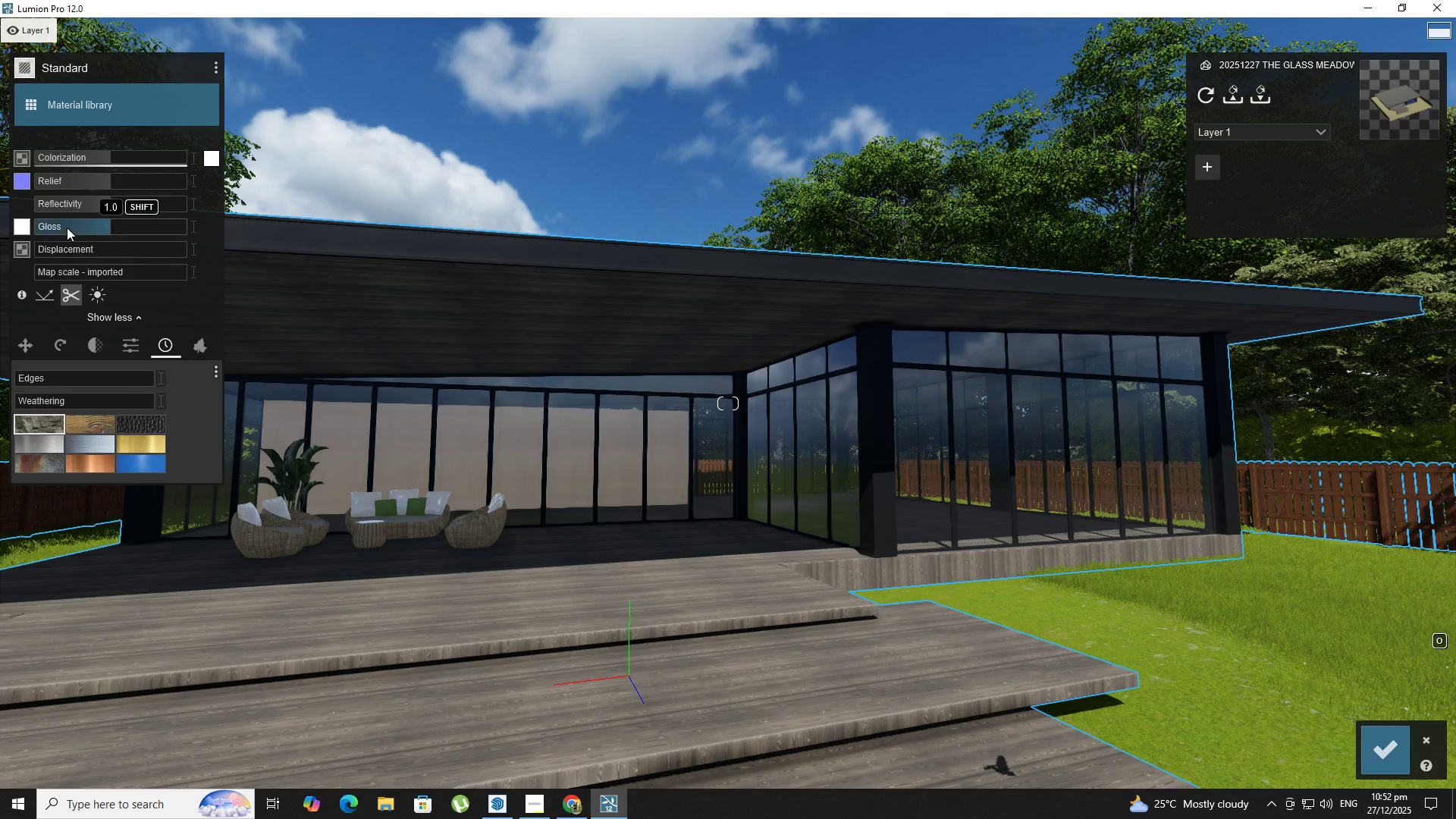 
double_click([61, 206])
 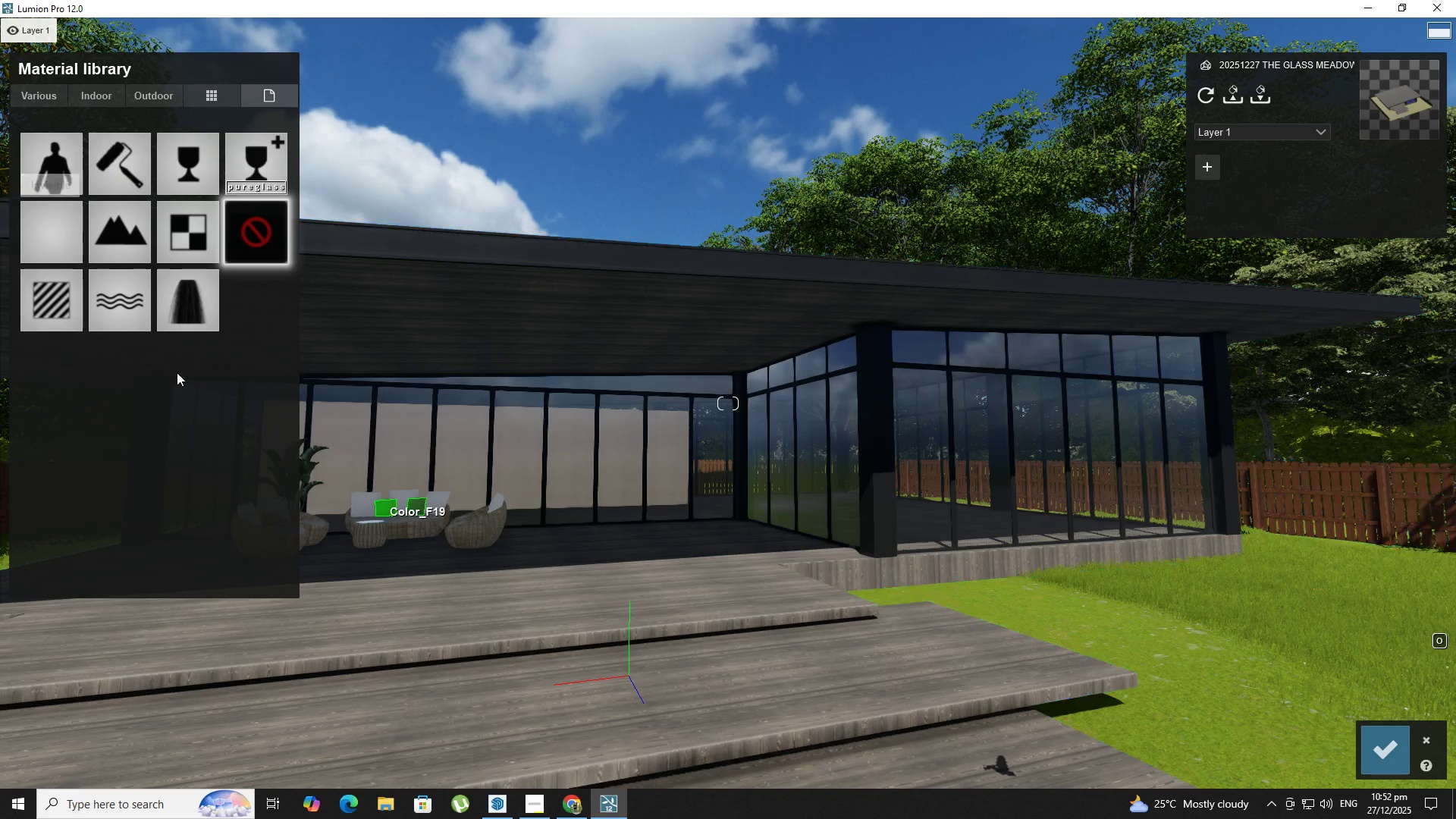 
left_click([67, 286])
 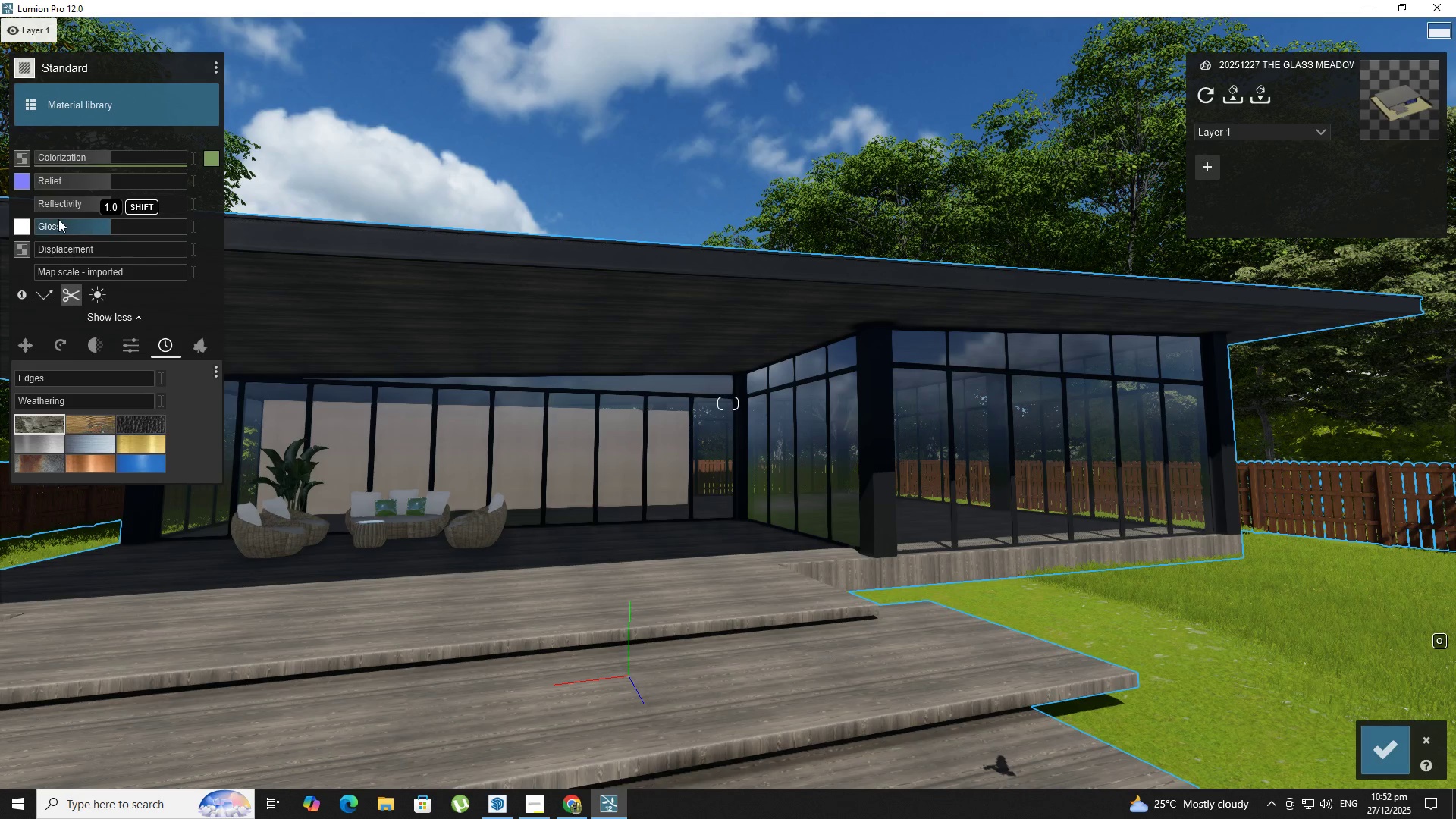 
double_click([56, 210])
 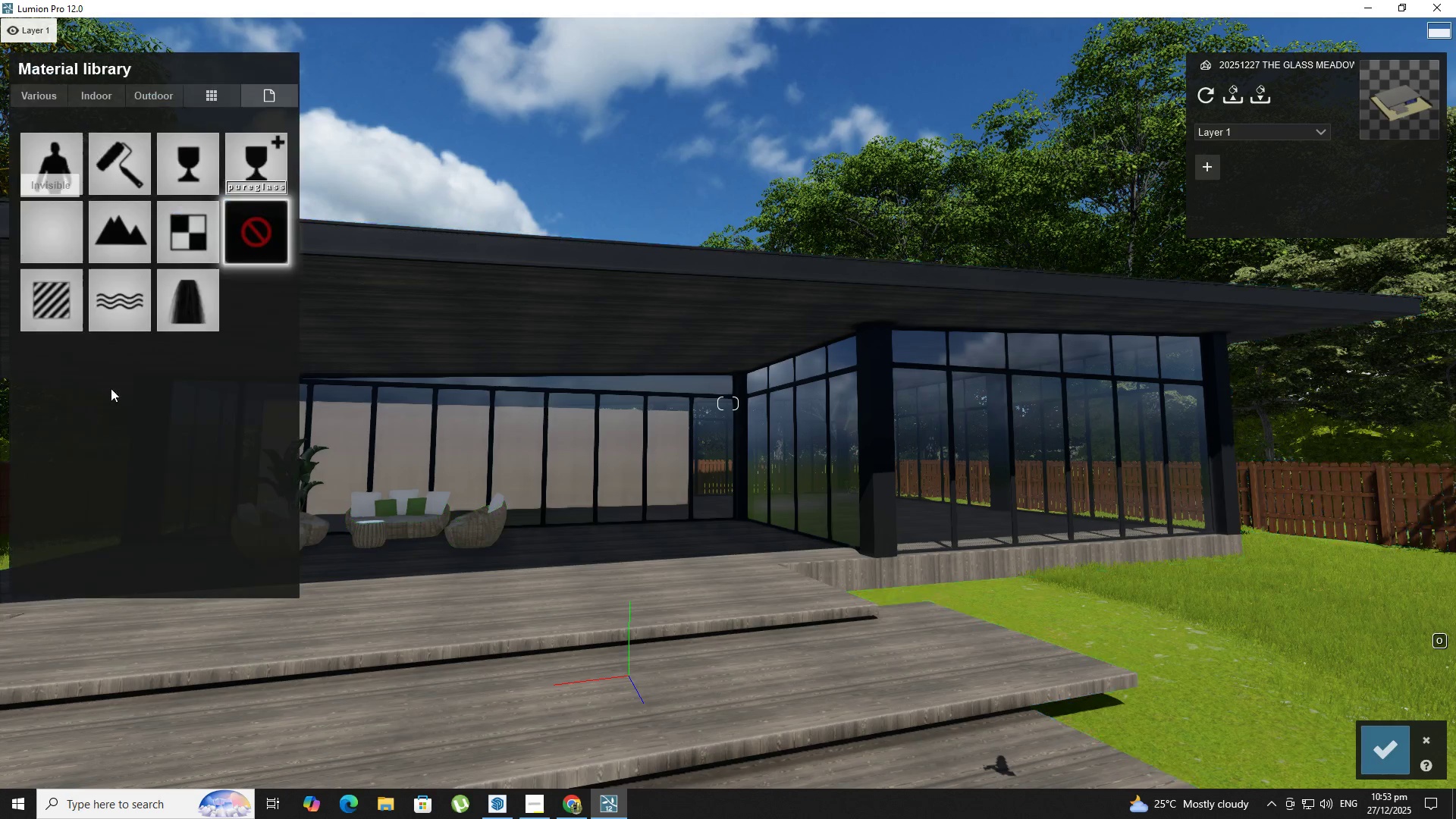 
left_click([62, 282])
 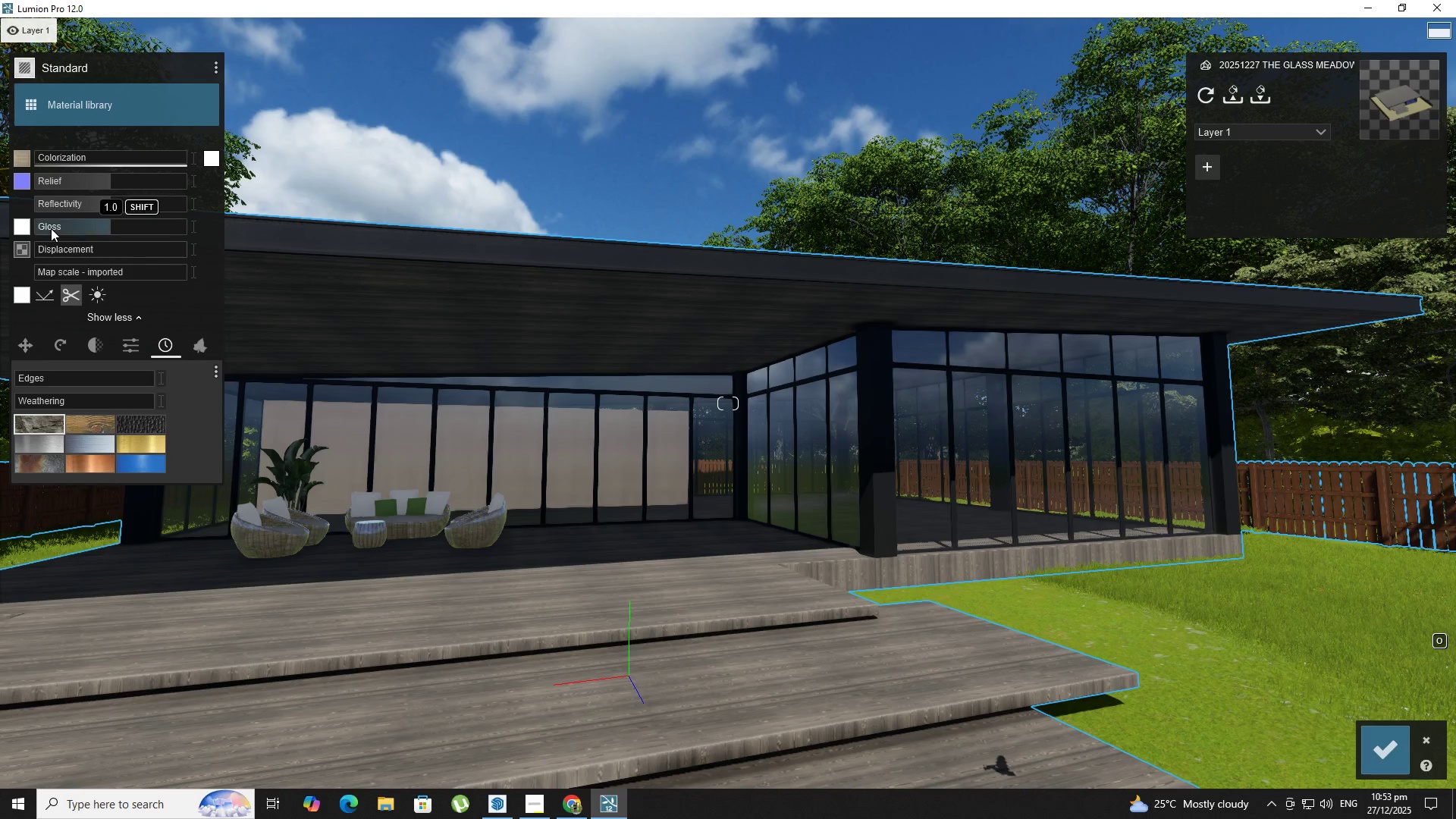 
double_click([58, 200])
 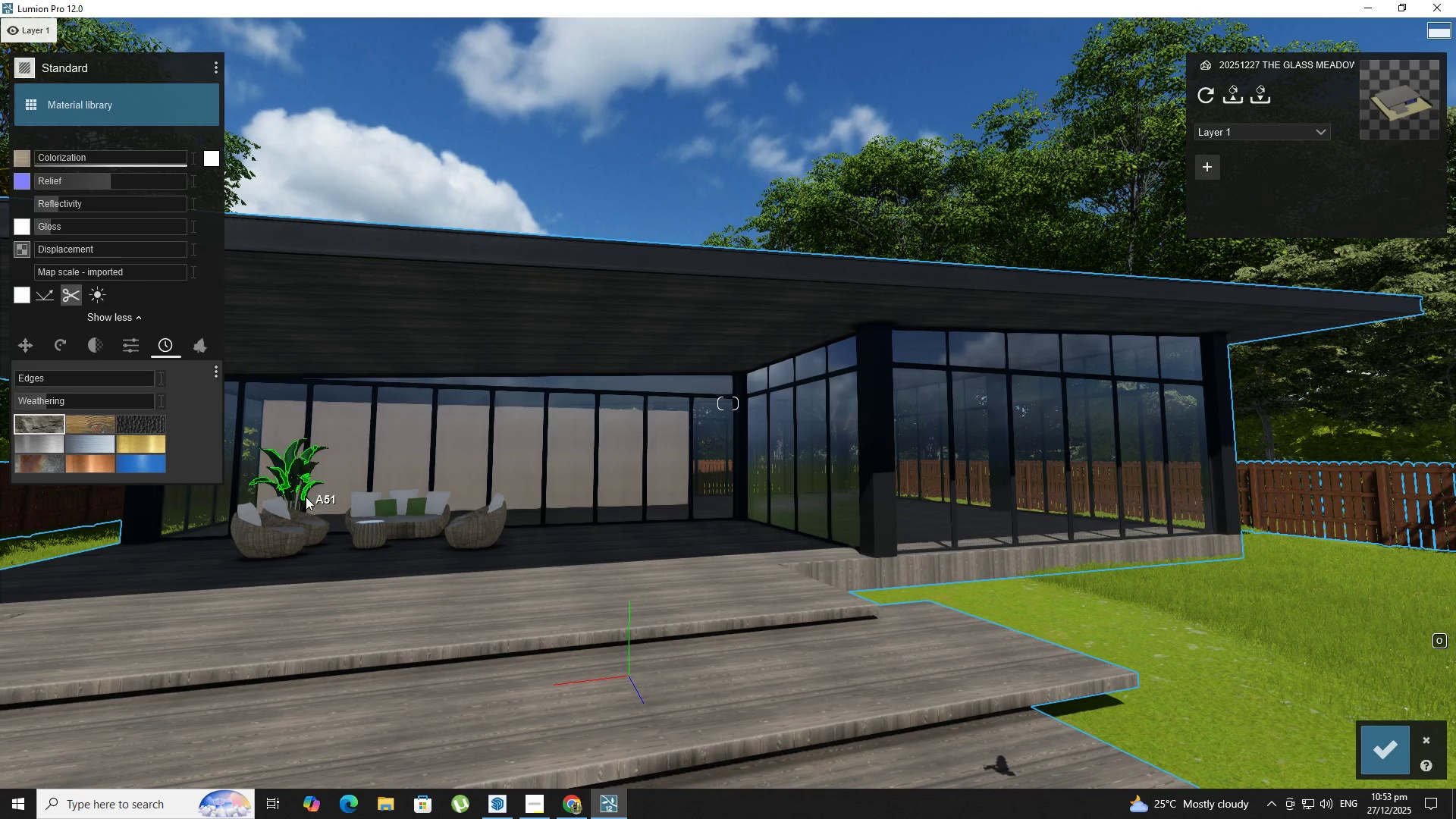 
type(ds)
 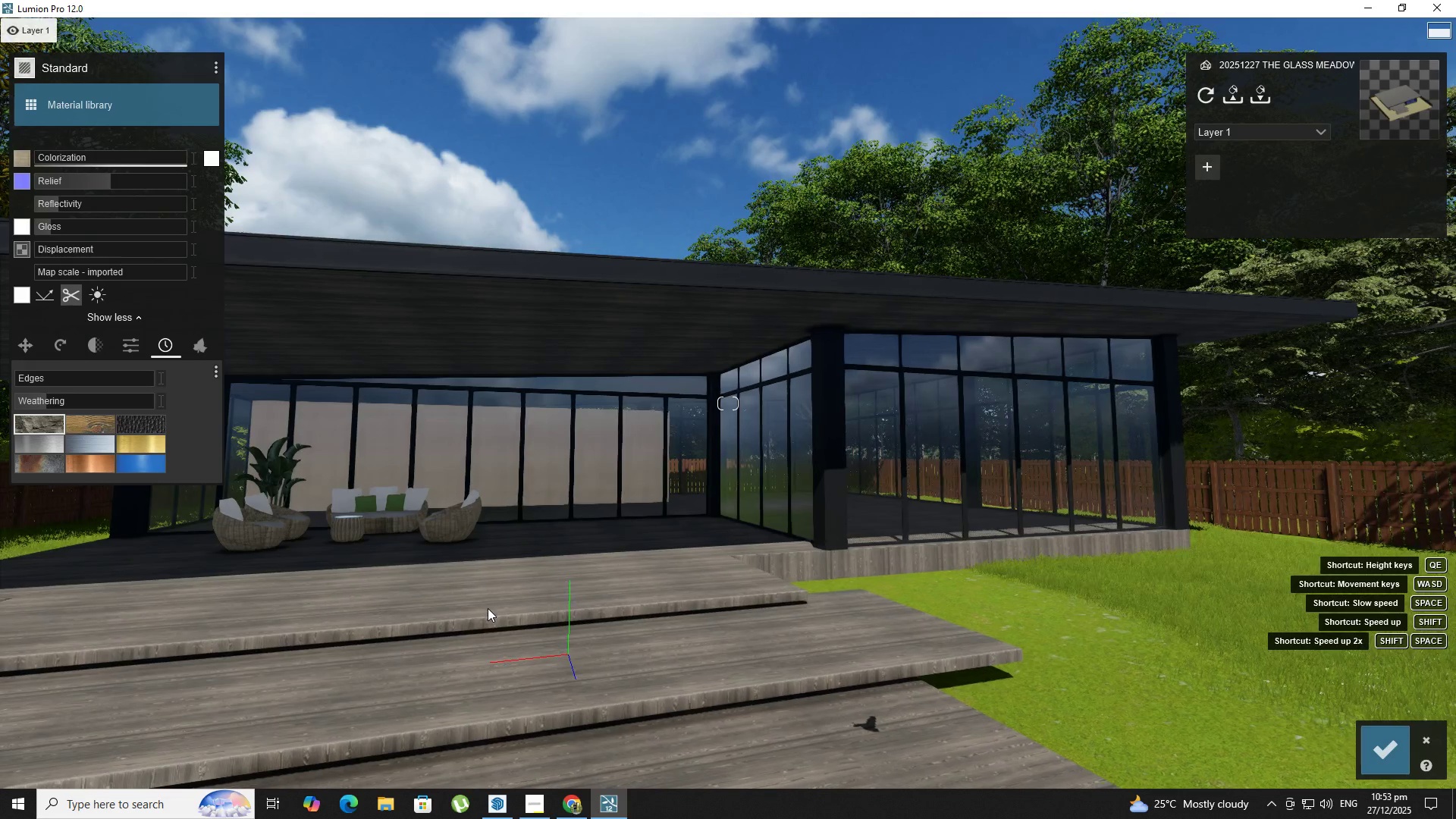 
hold_key(key=D, duration=0.8)
 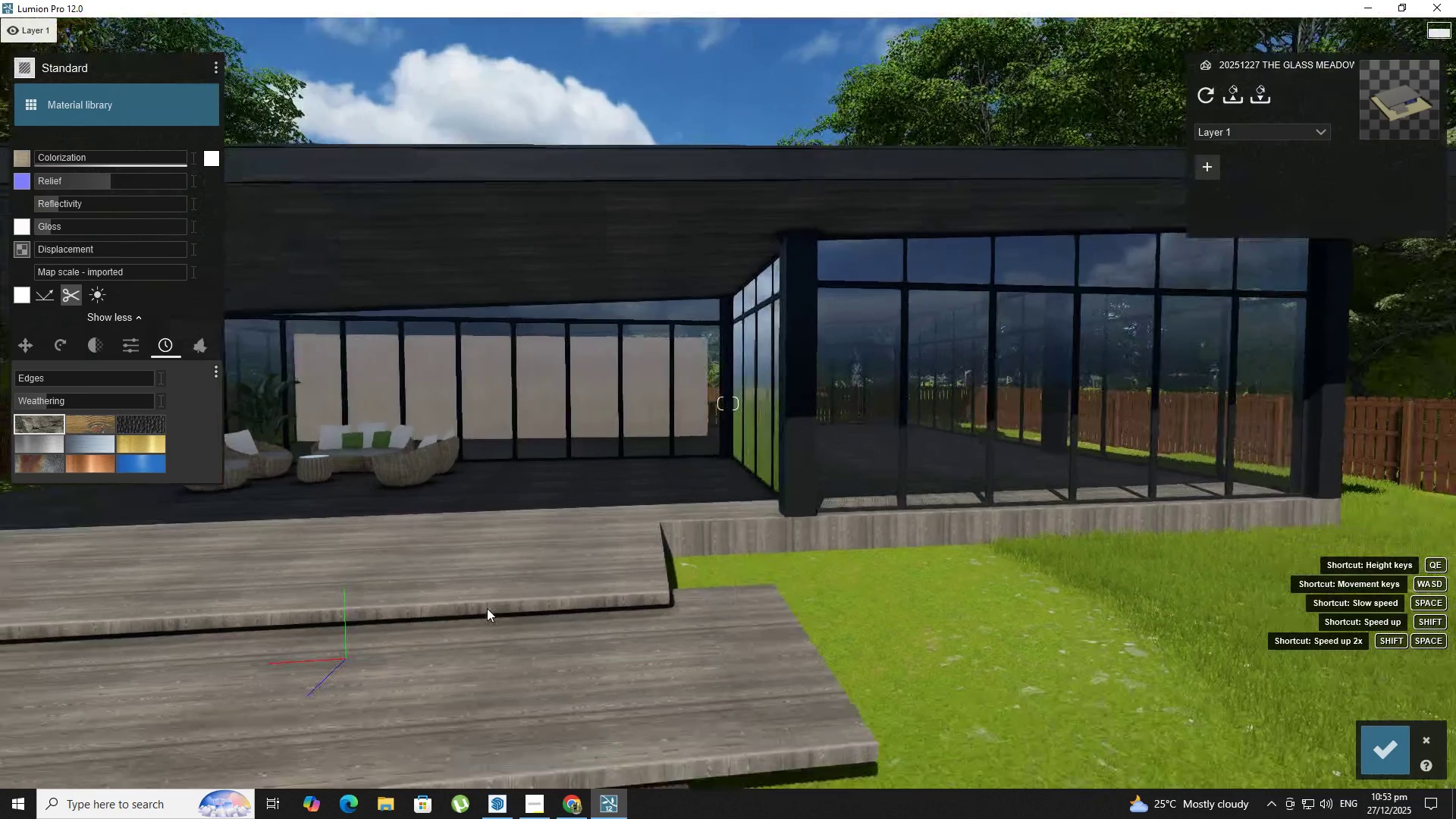 
hold_key(key=W, duration=0.45)
 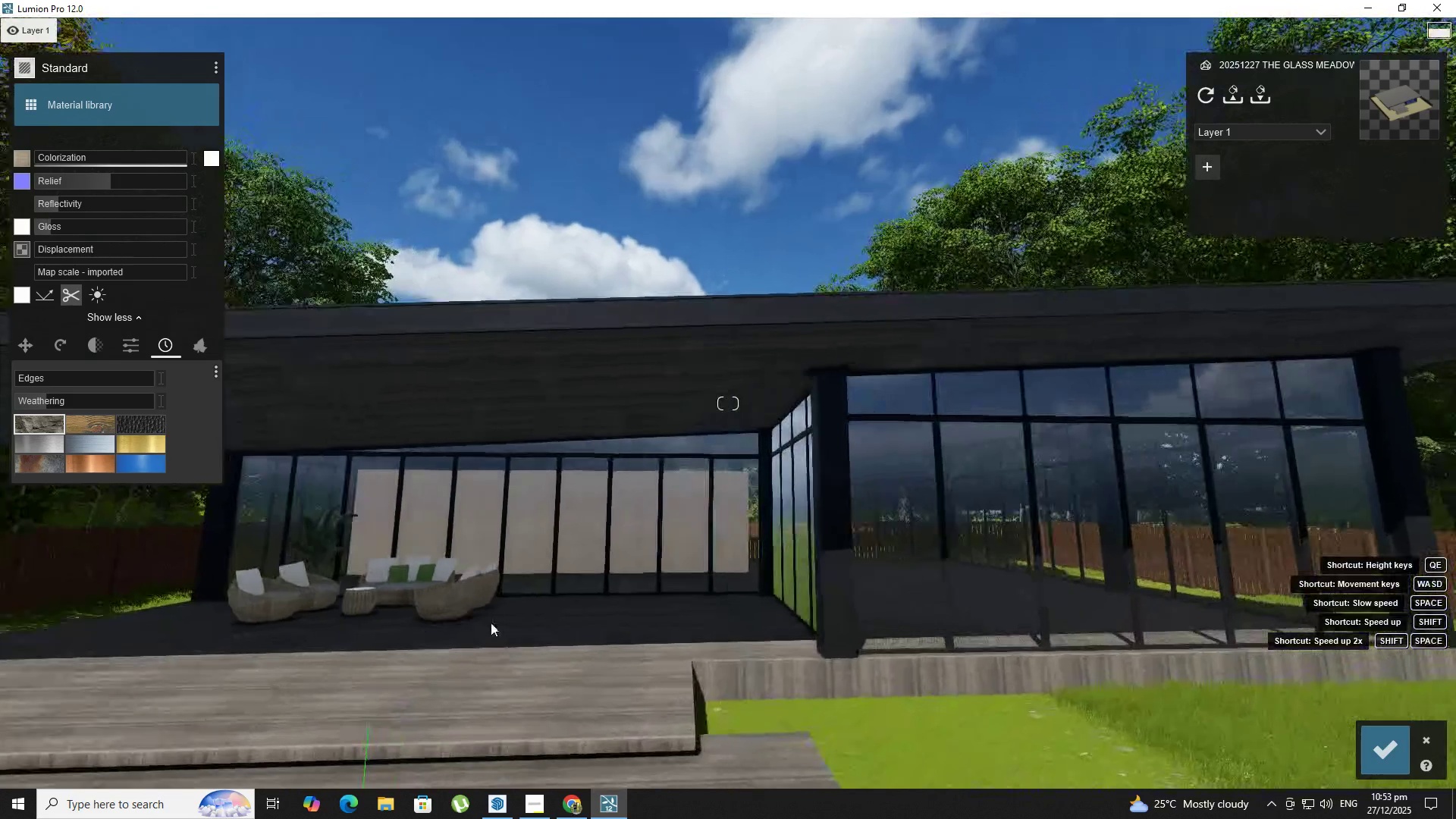 
type(aas)
 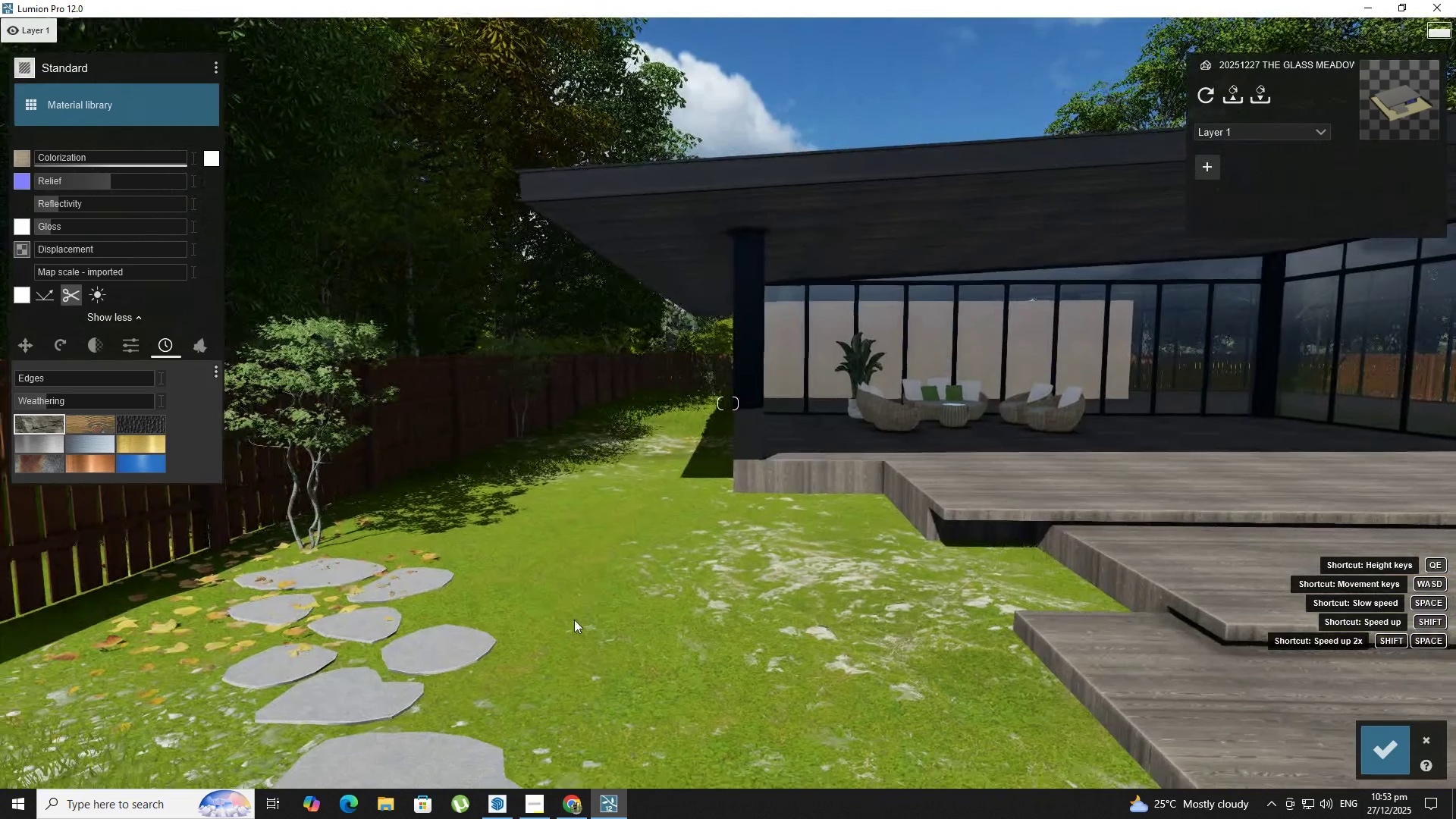 
hold_key(key=W, duration=0.39)
 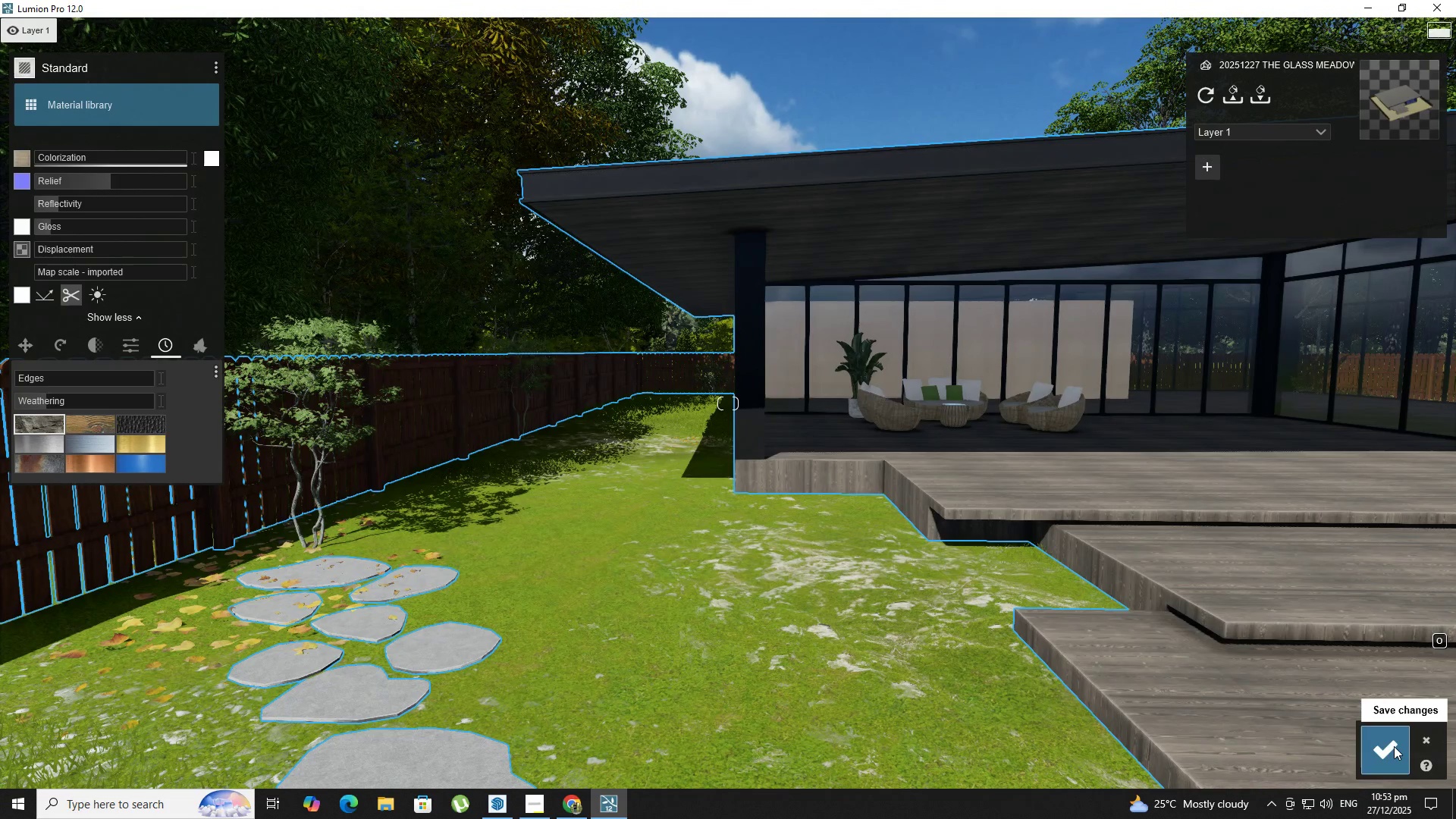 
hold_key(key=D, duration=0.39)
 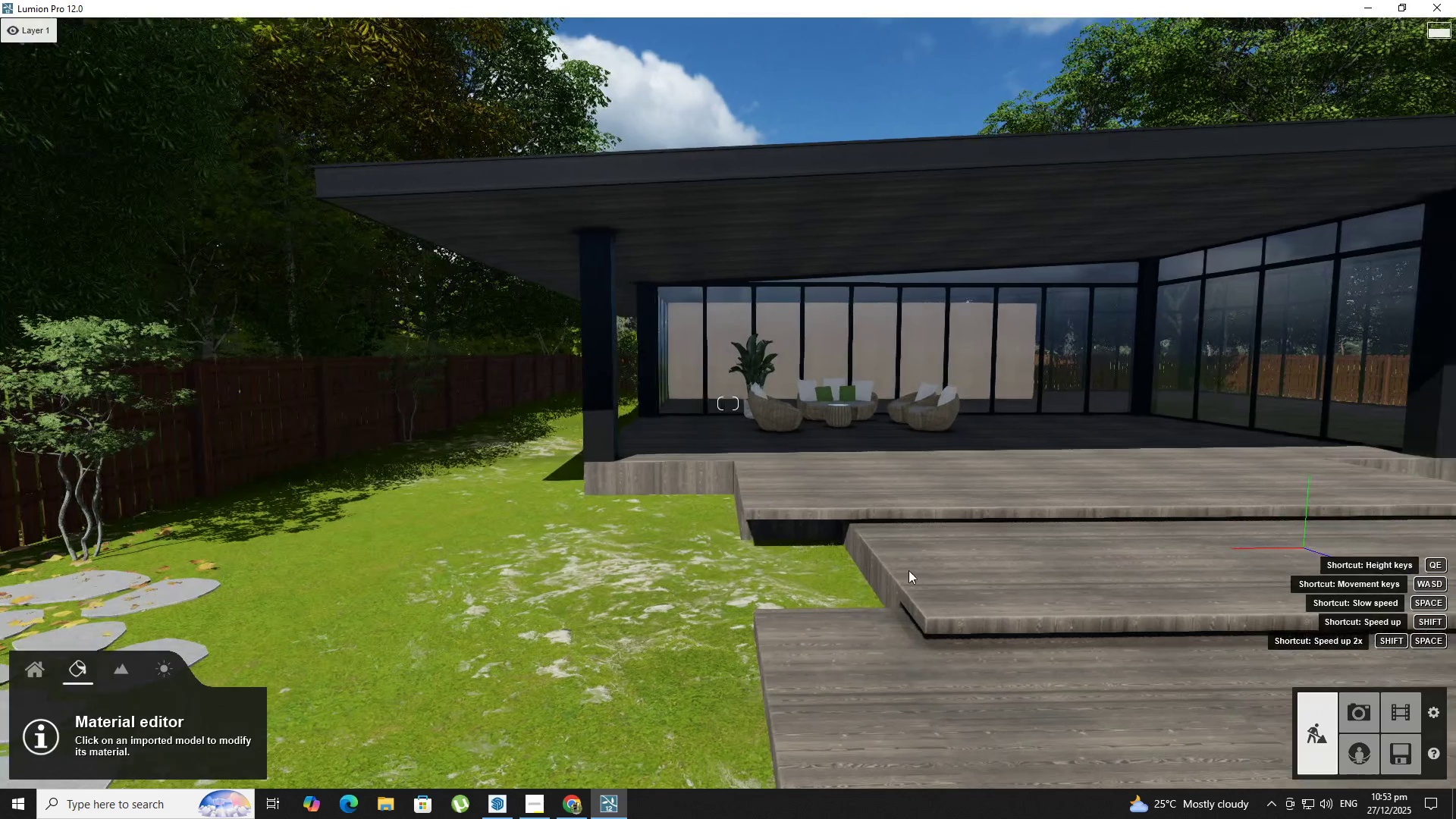 
right_click([902, 574])
 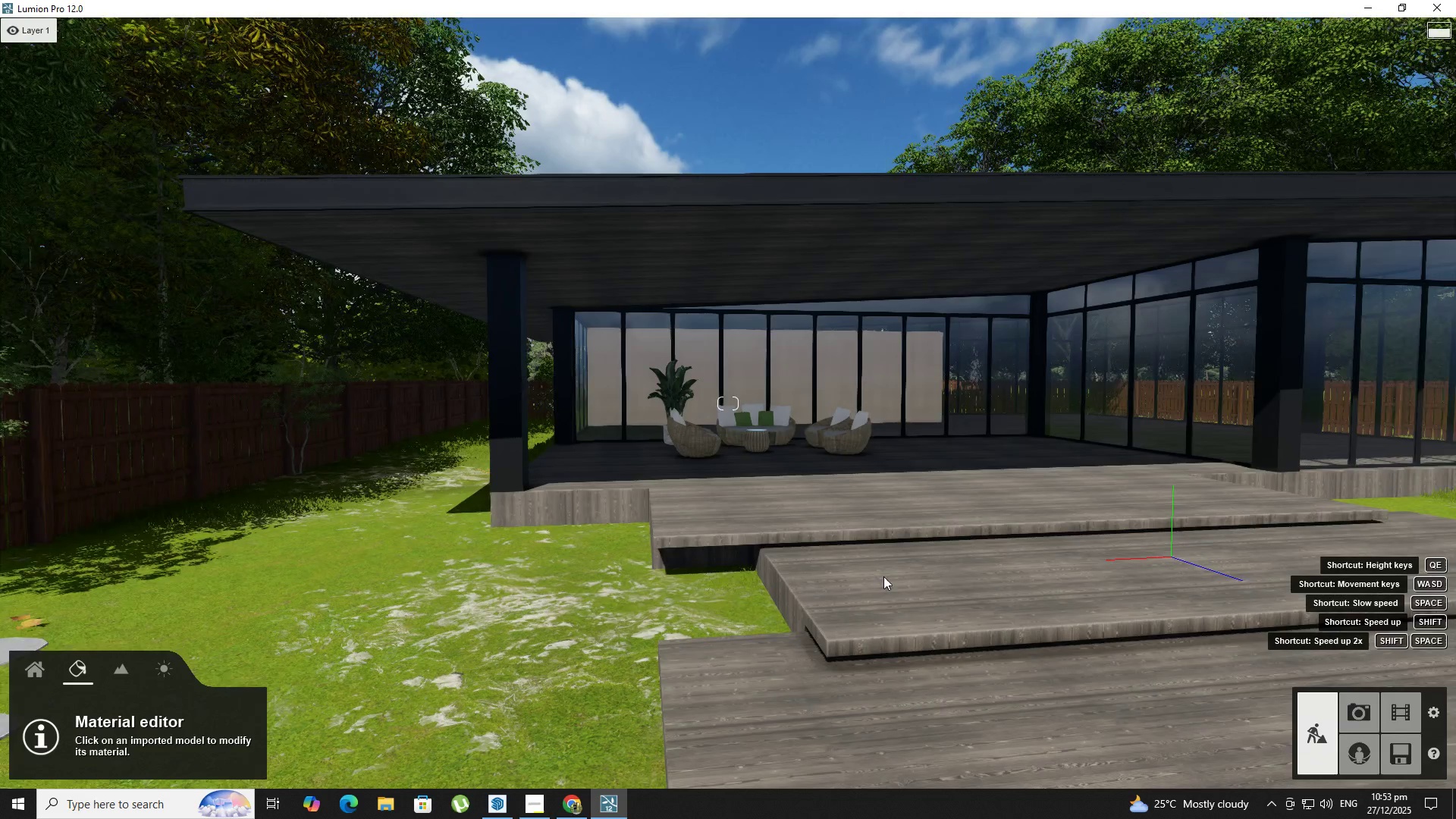 
key(E)
 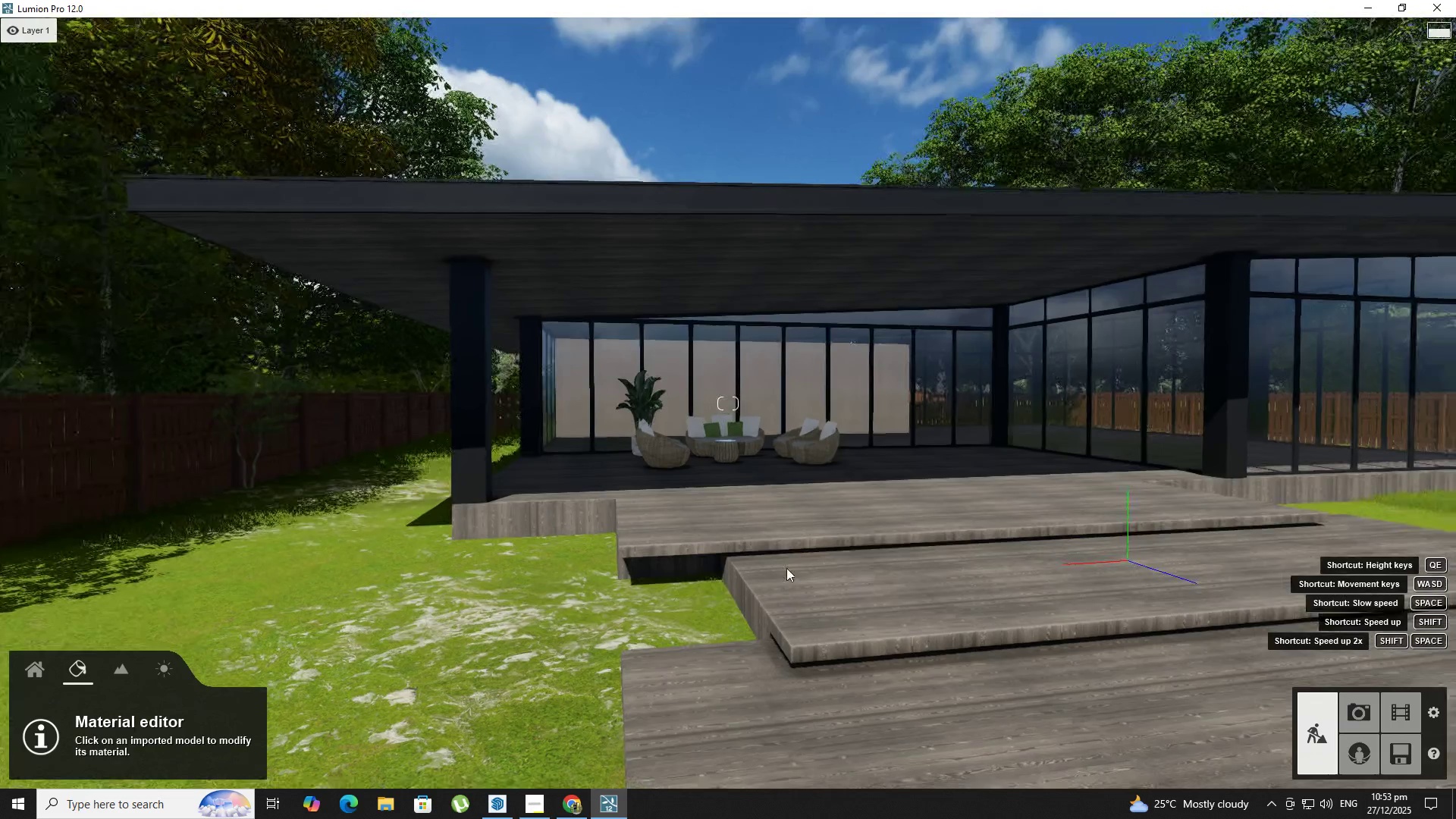 
hold_key(key=D, duration=0.62)
 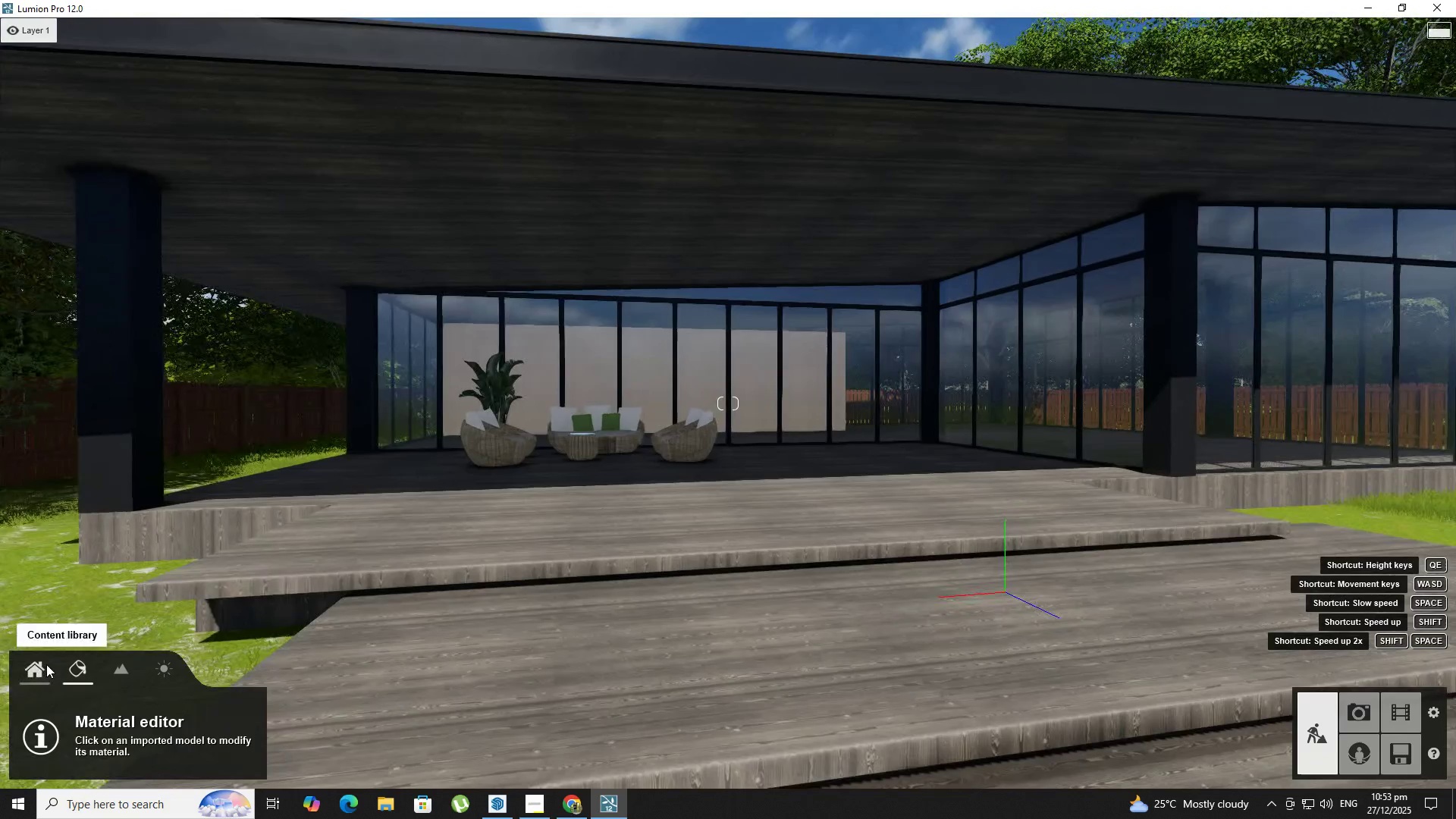 
hold_key(key=W, duration=0.64)
 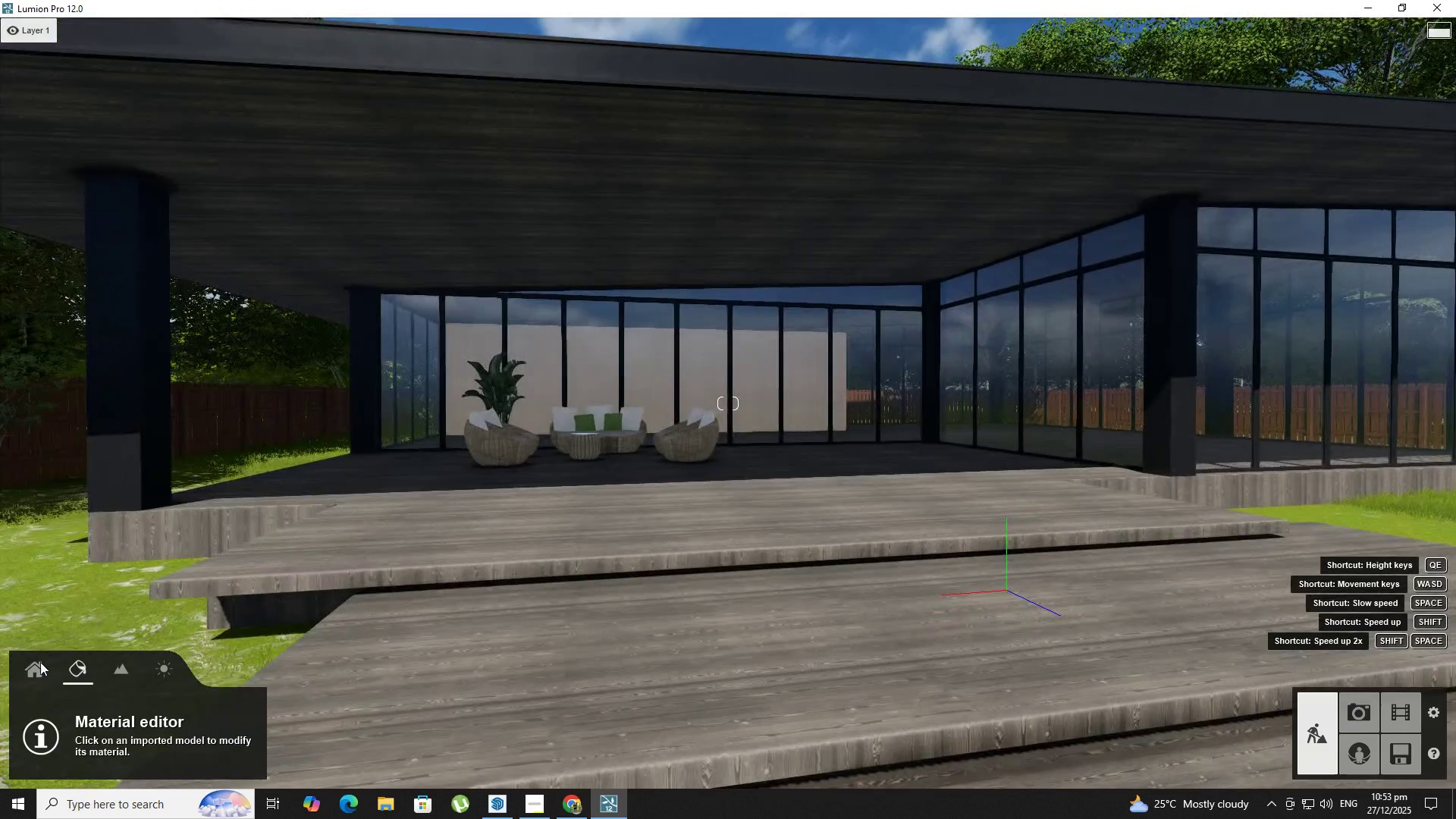 
left_click([46, 664])
 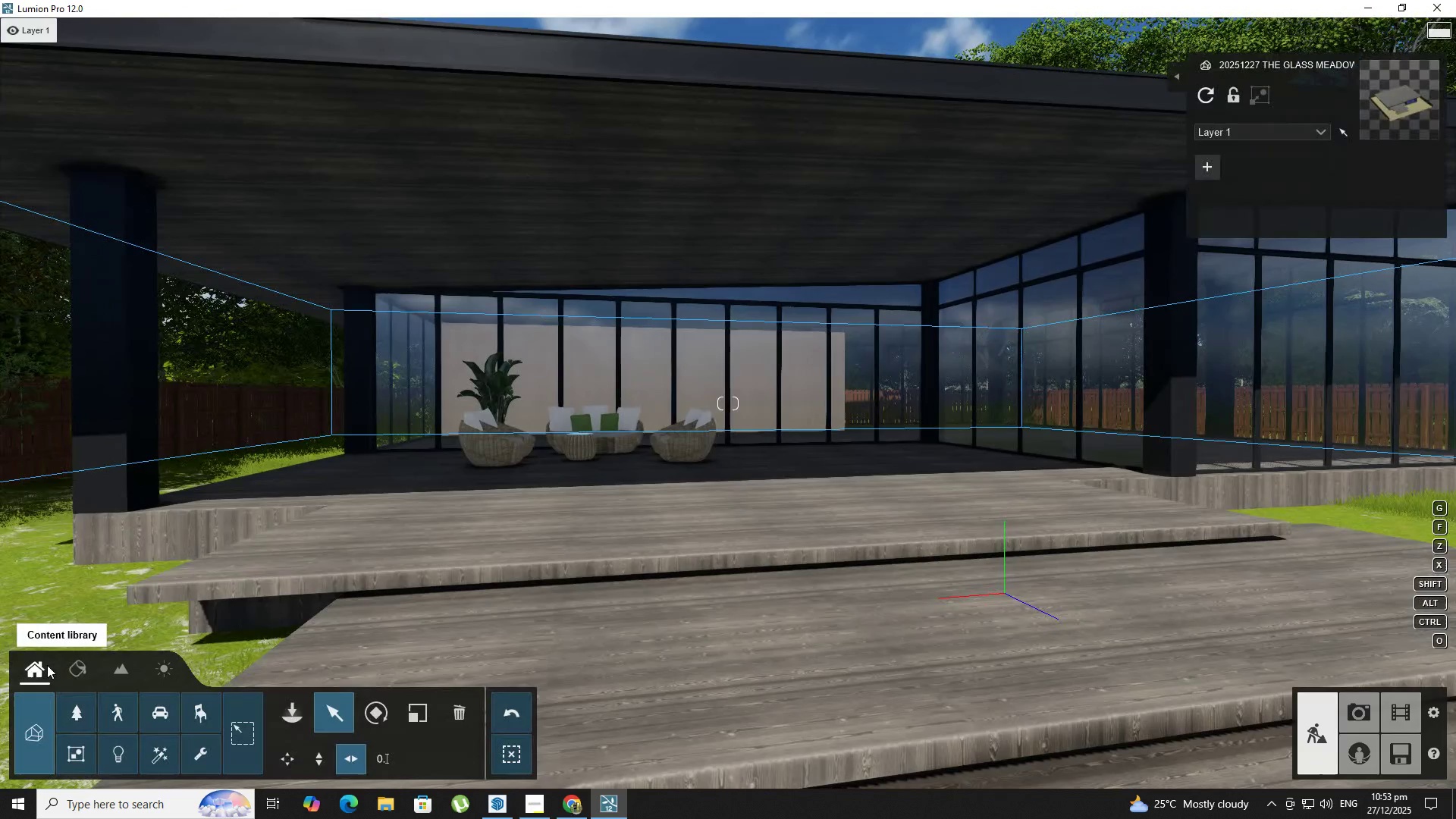 
type(eaa)
 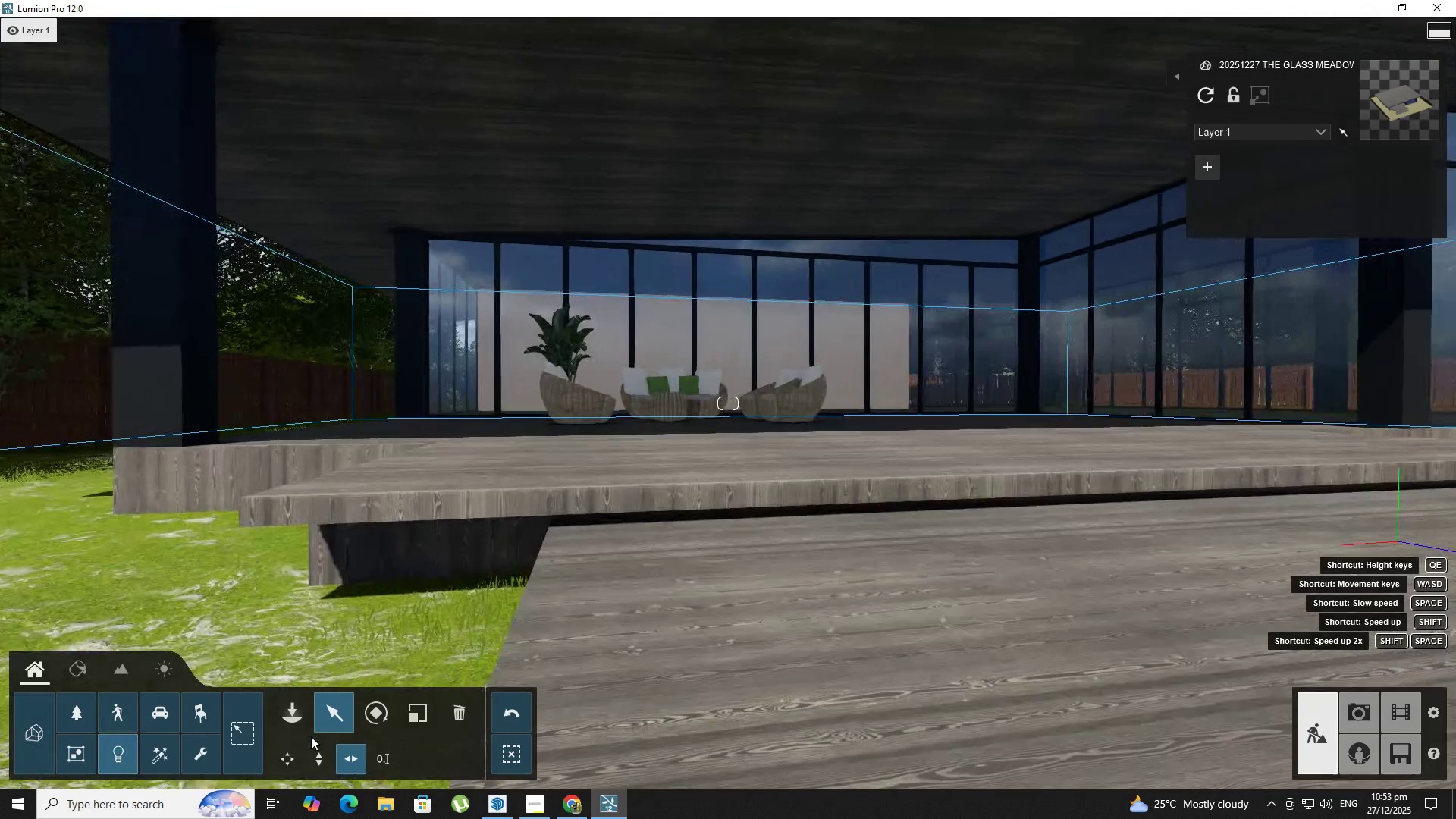 
hold_key(key=W, duration=0.33)
 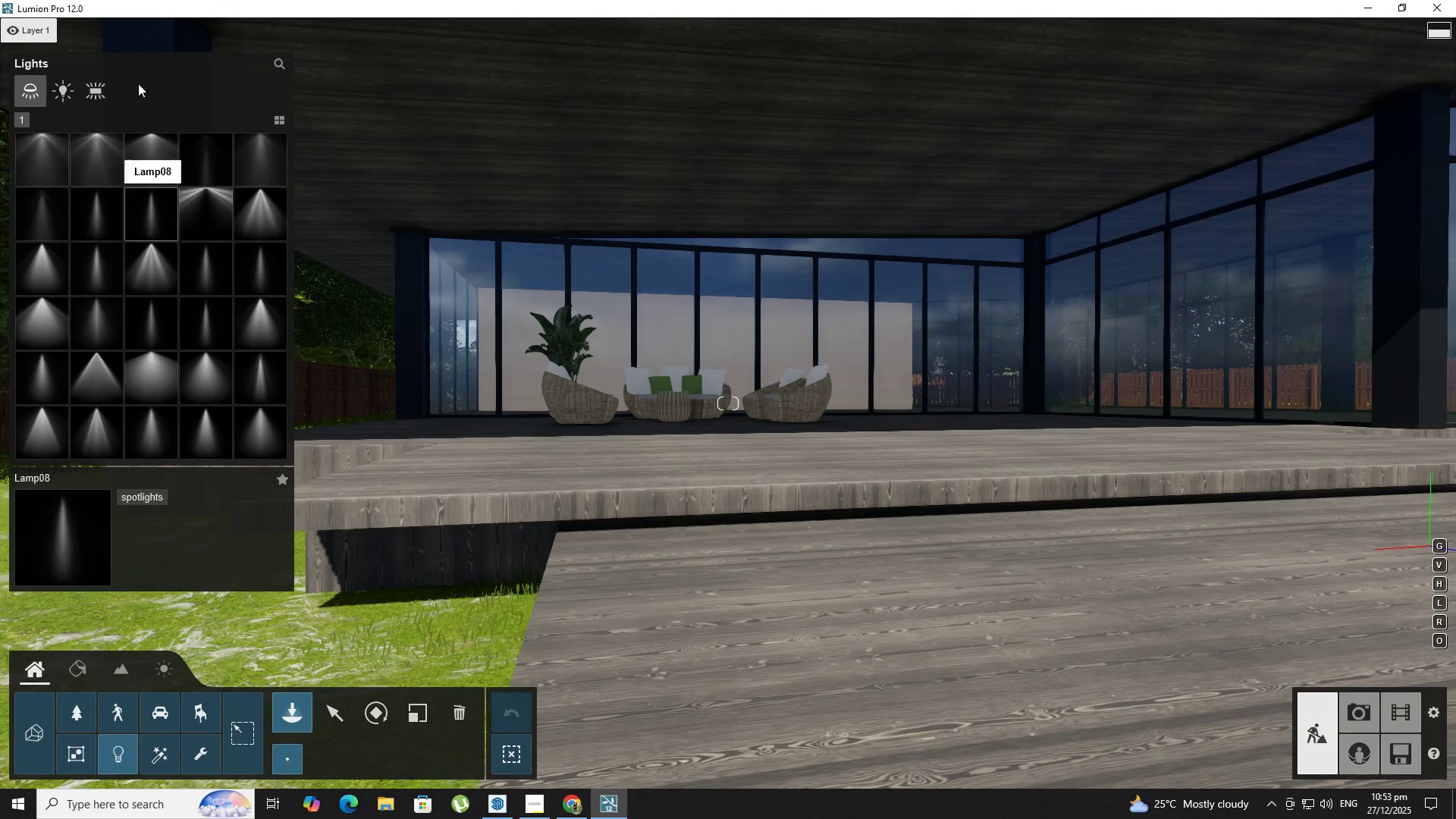 
left_click([98, 93])
 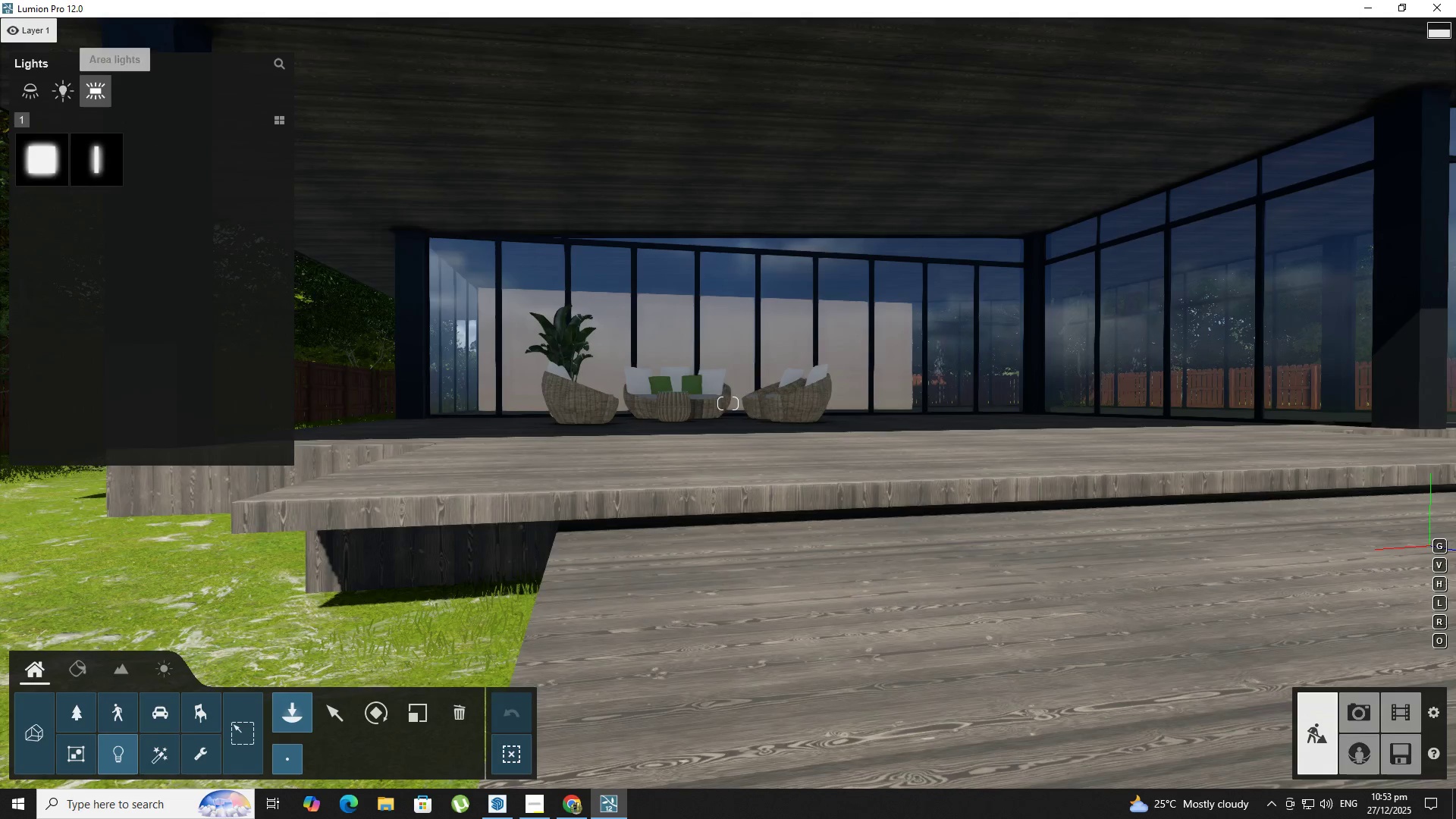 
type(wae)
 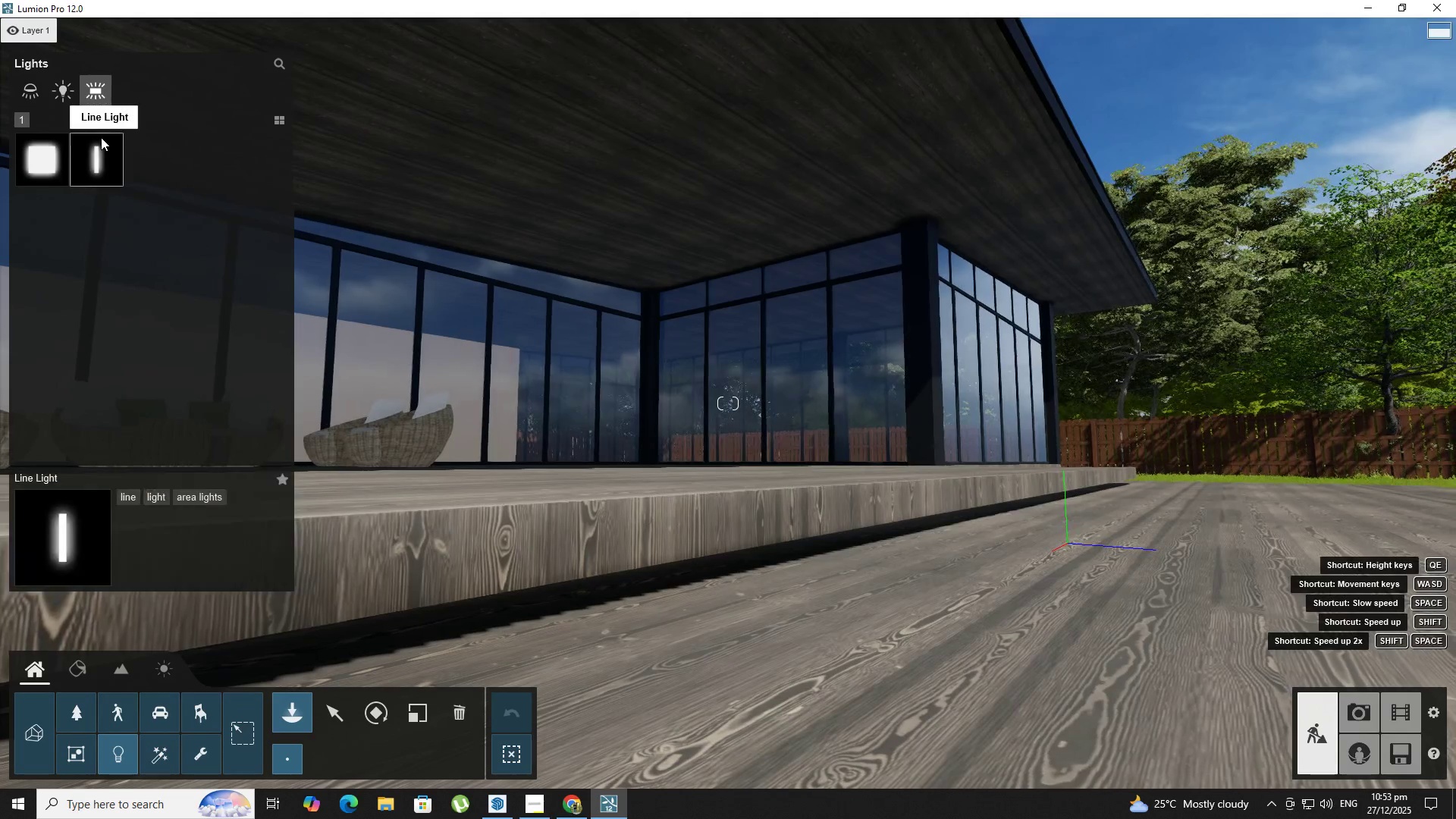 
left_click([89, 149])
 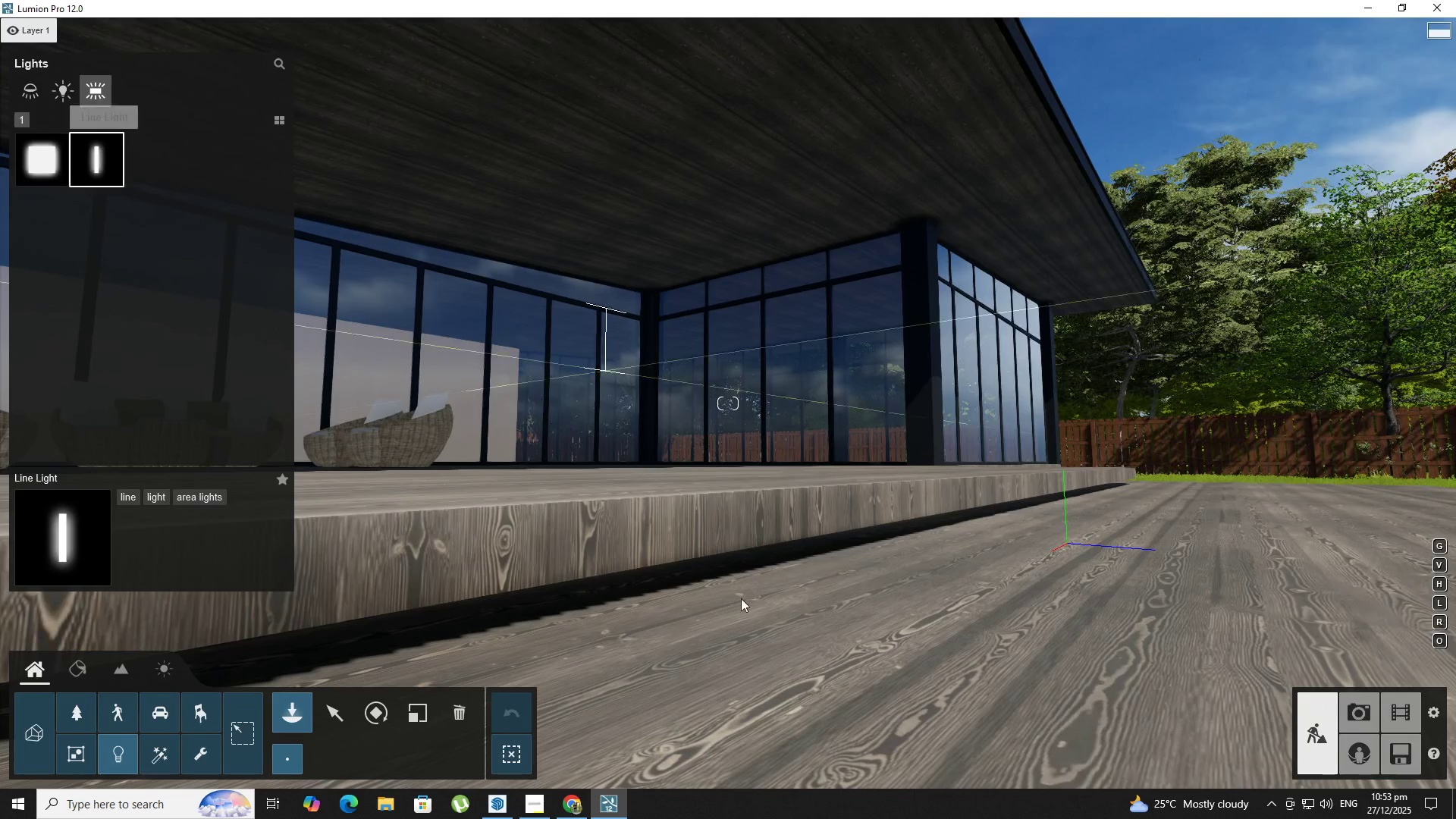 
type(seae)
 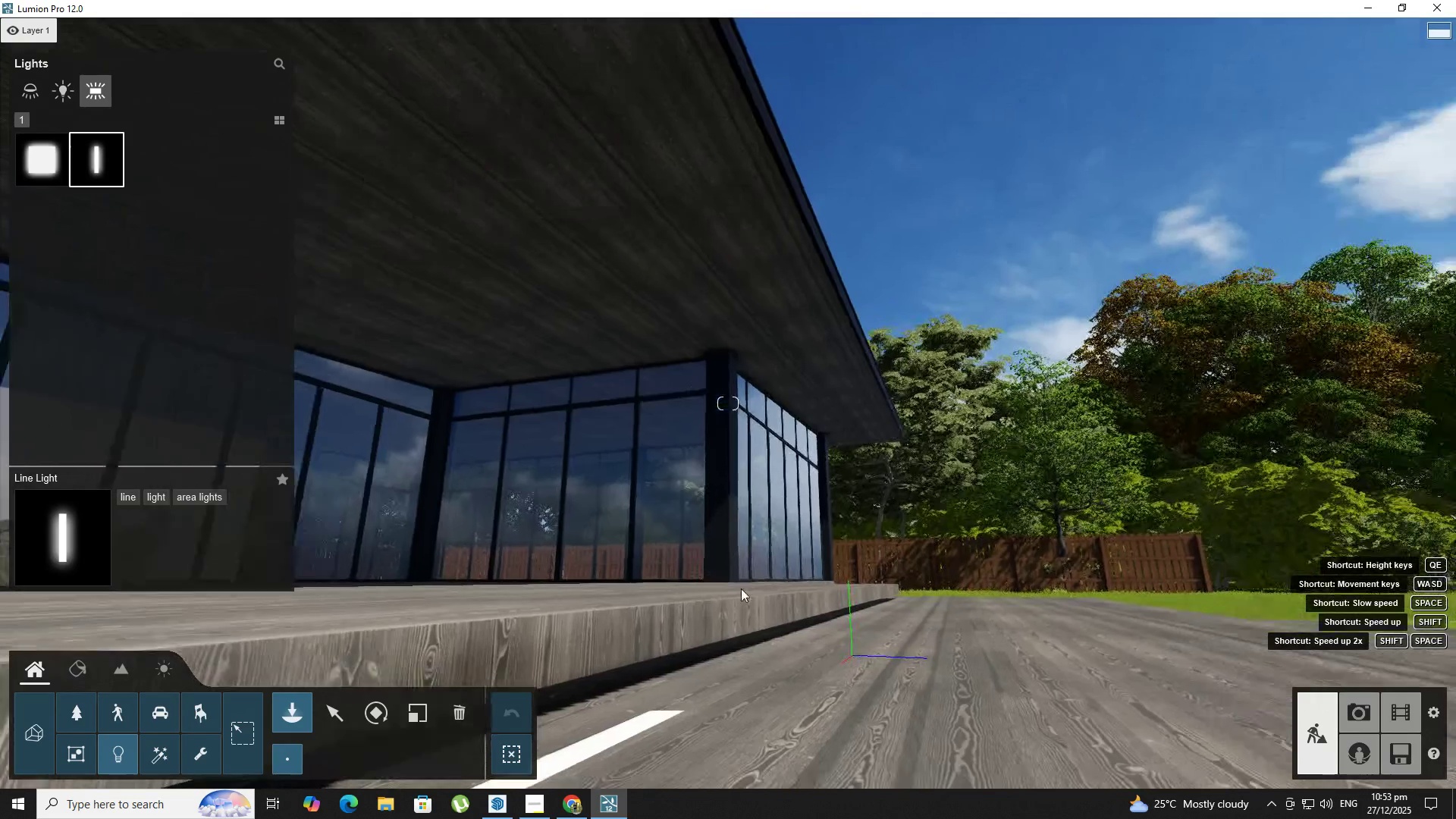 
type(eae seeaeee)
 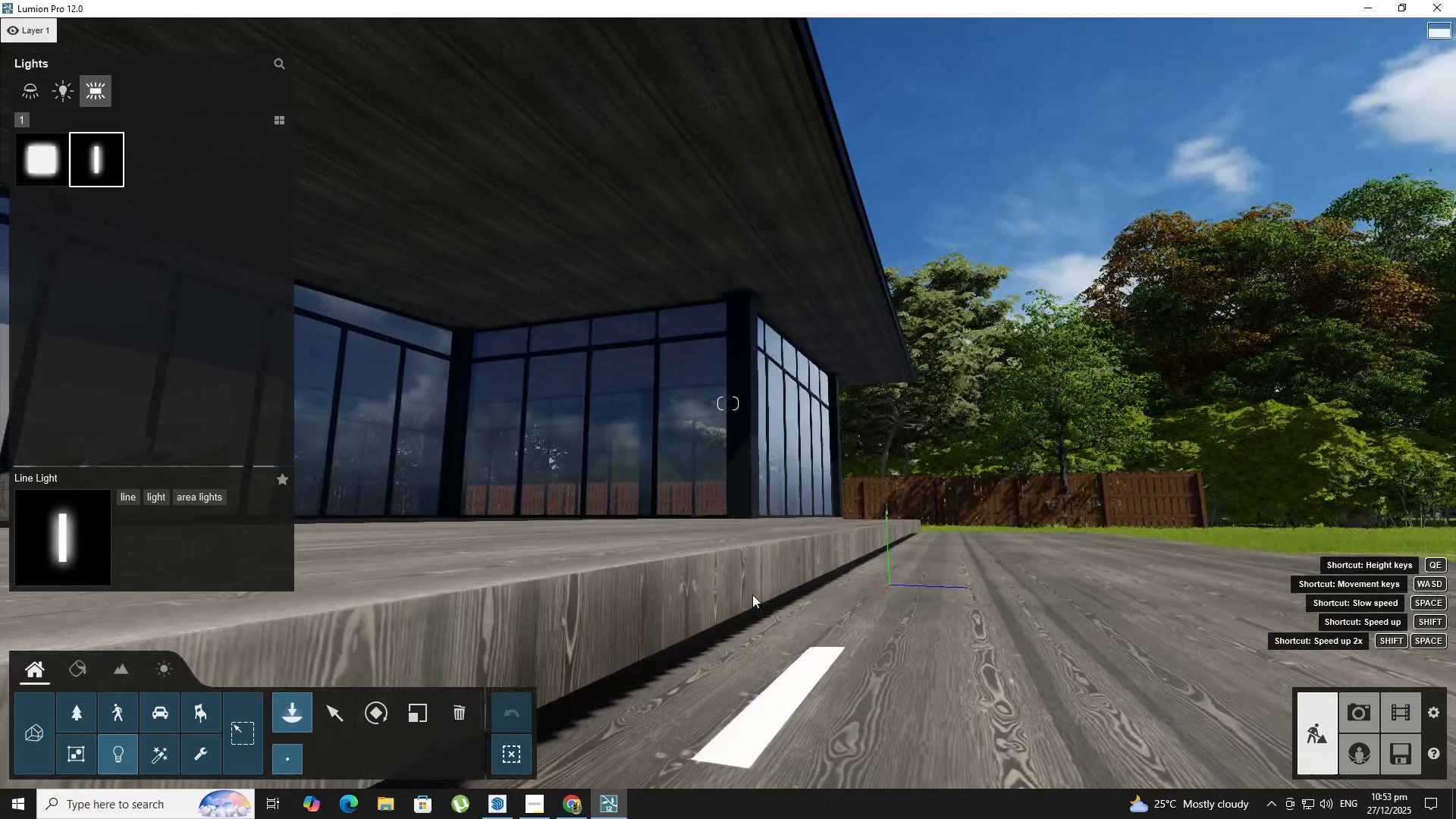 
hold_key(key=E, duration=0.31)
 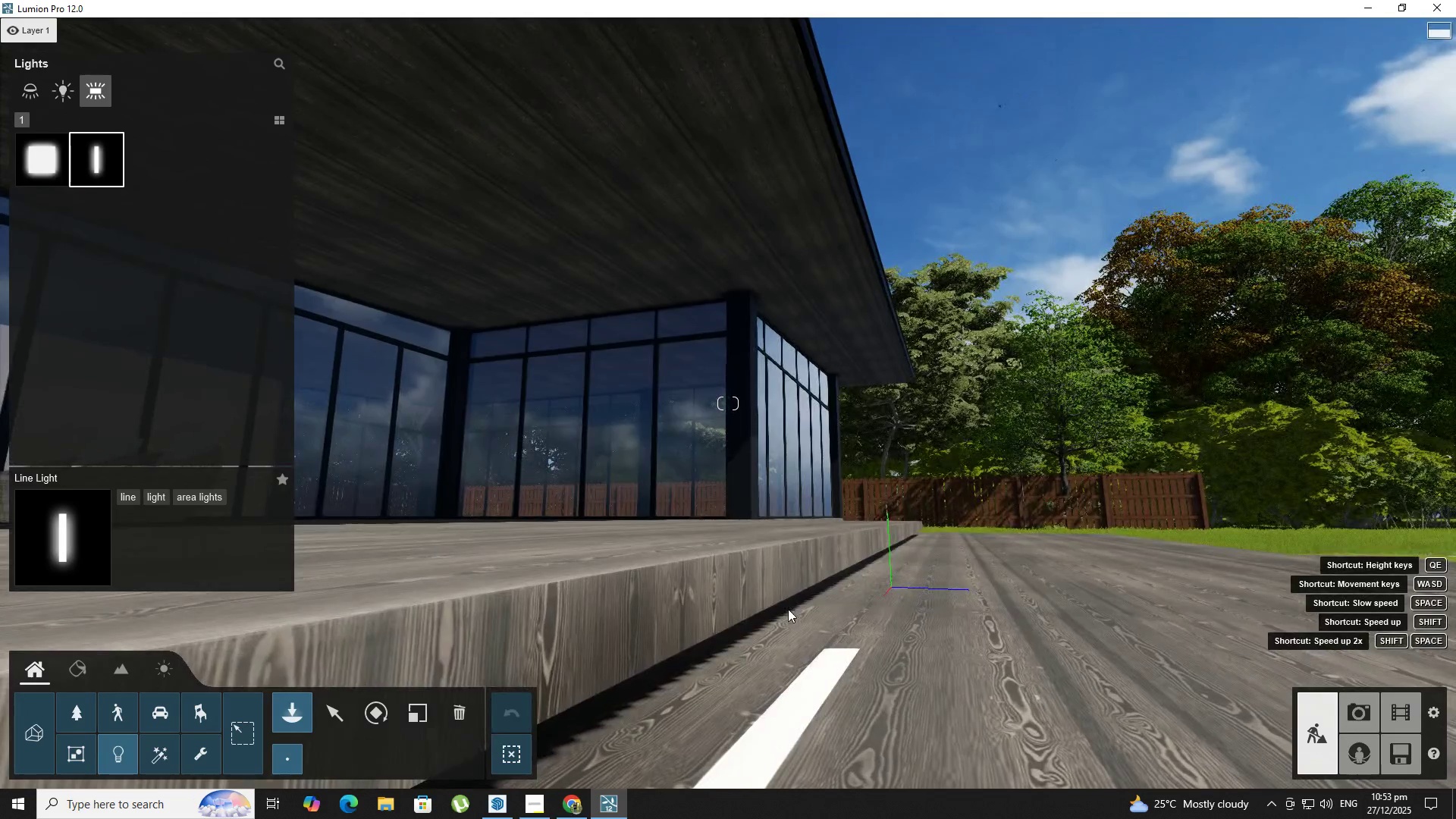 
key(E)
 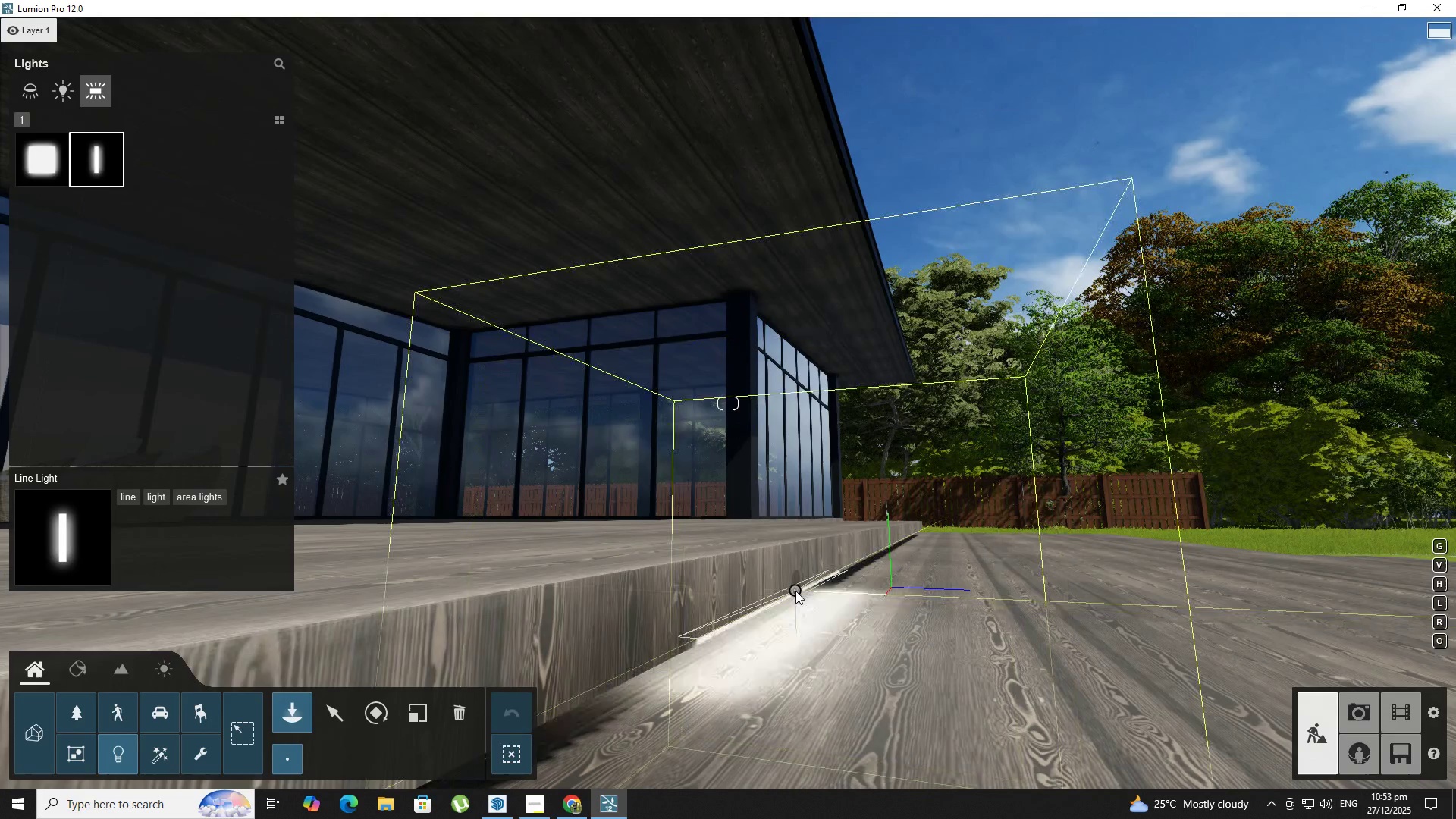 
left_click([795, 591])
 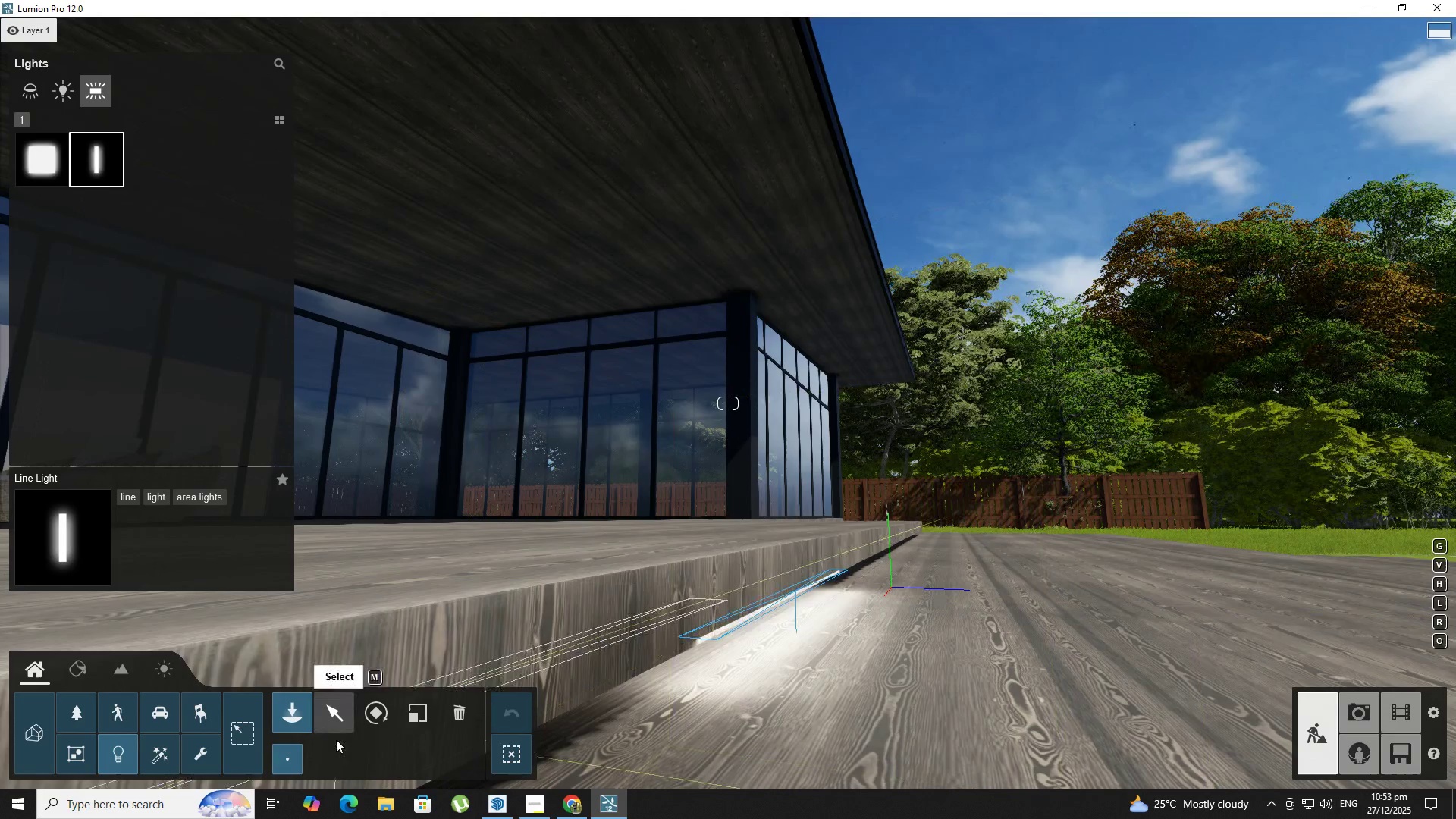 
left_click([330, 684])
 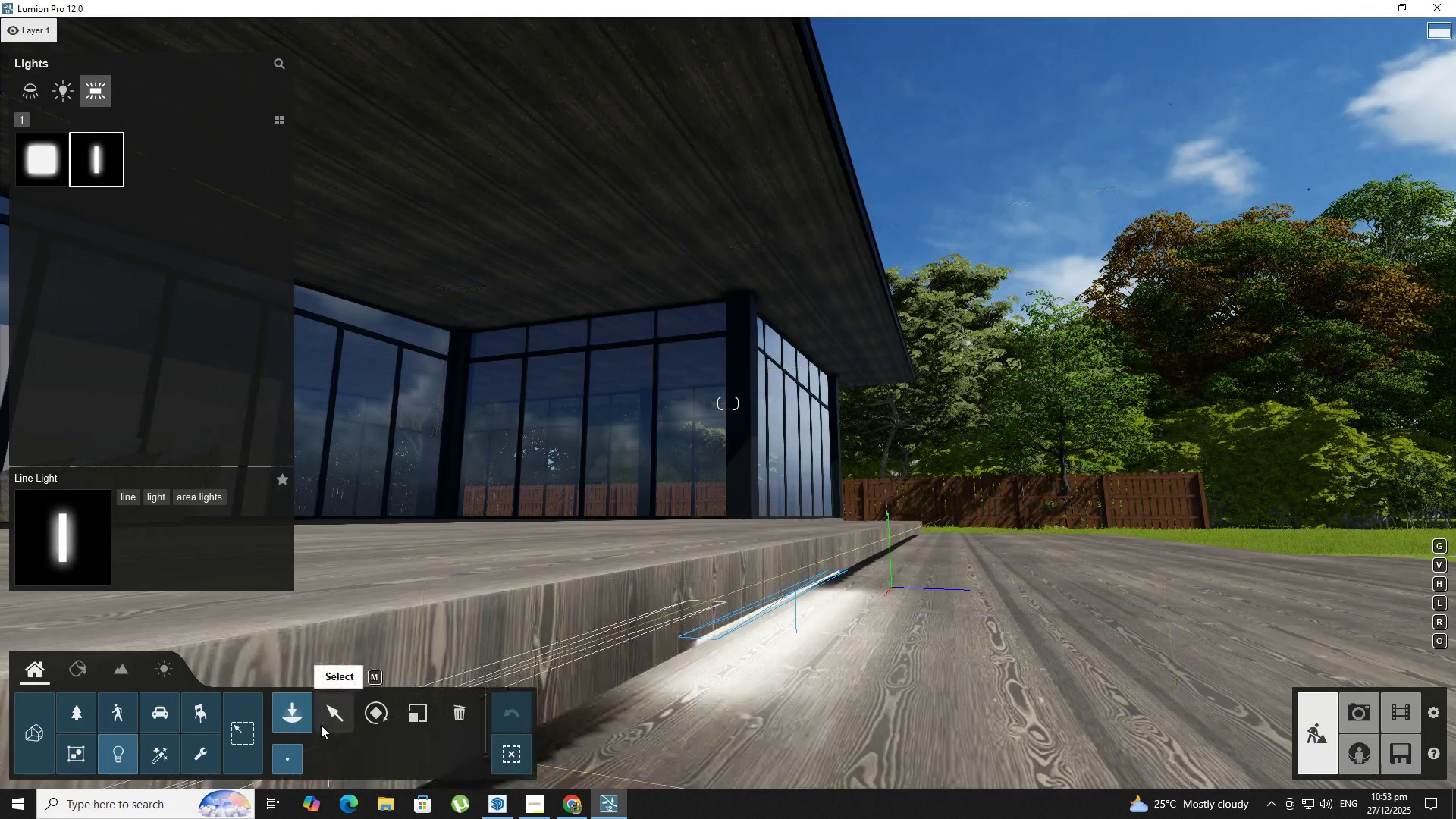 
left_click([331, 709])
 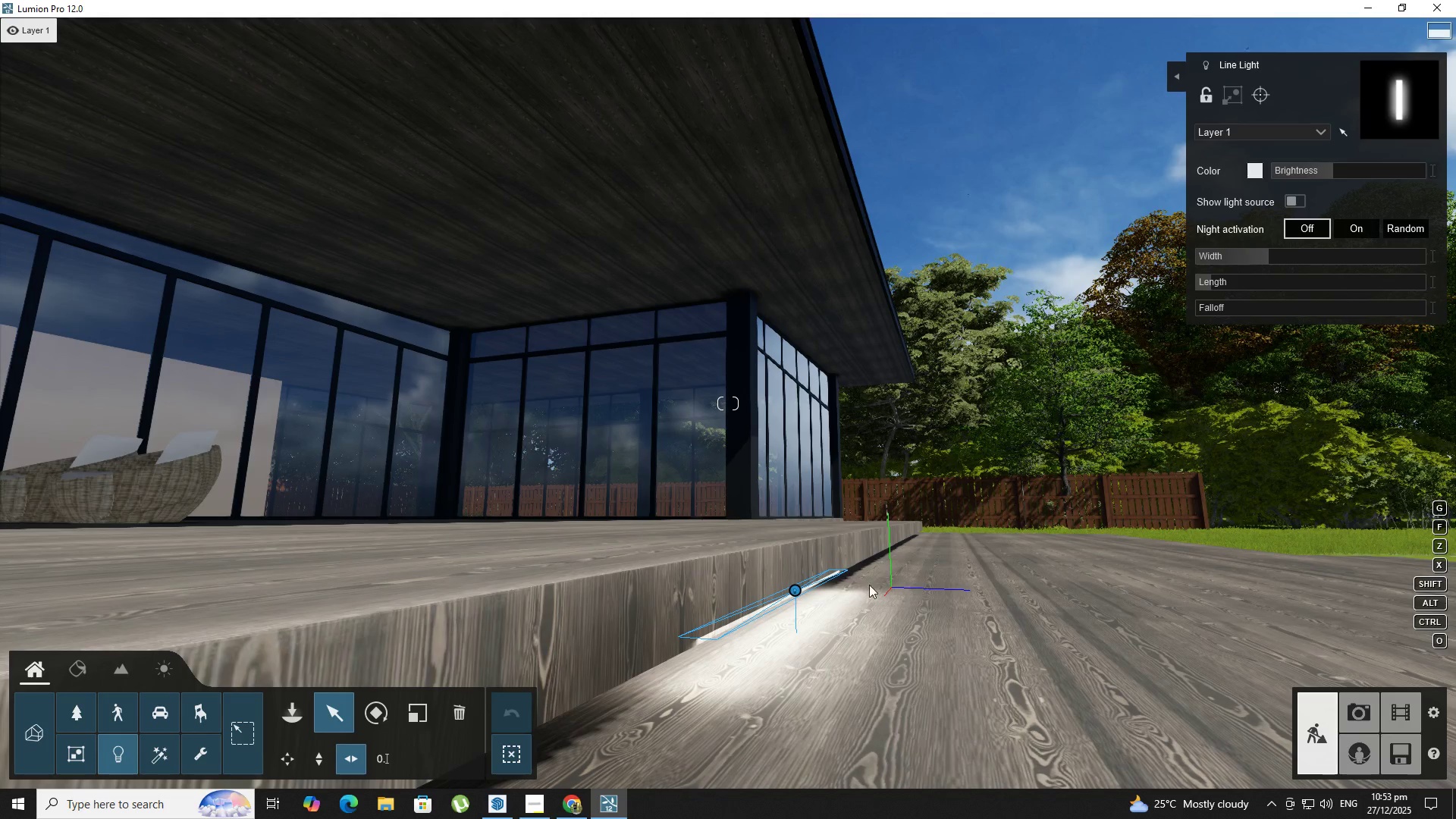 
left_click_drag(start_coordinate=[795, 590], to_coordinate=[770, 585])
 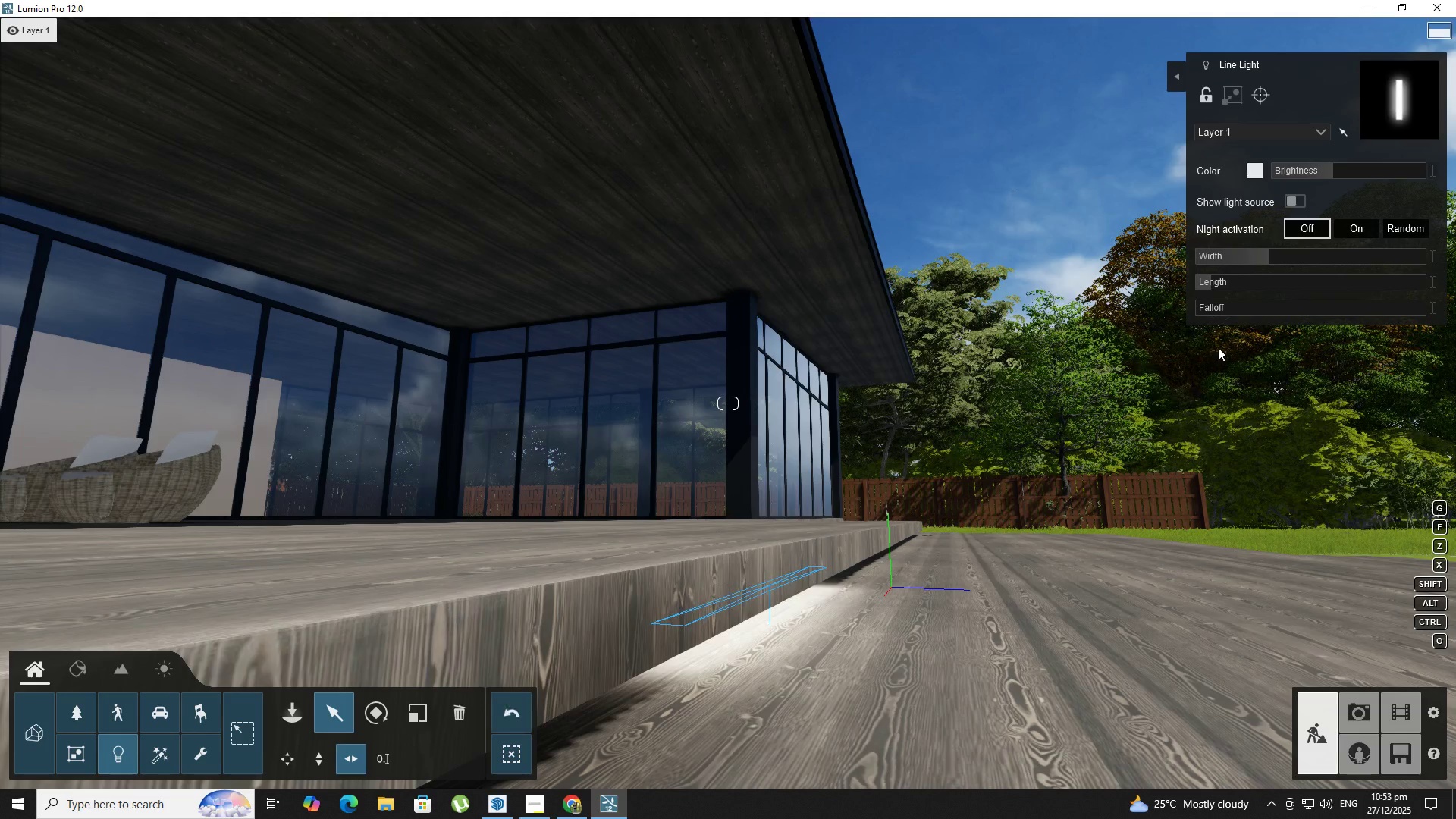 
type(qa)
 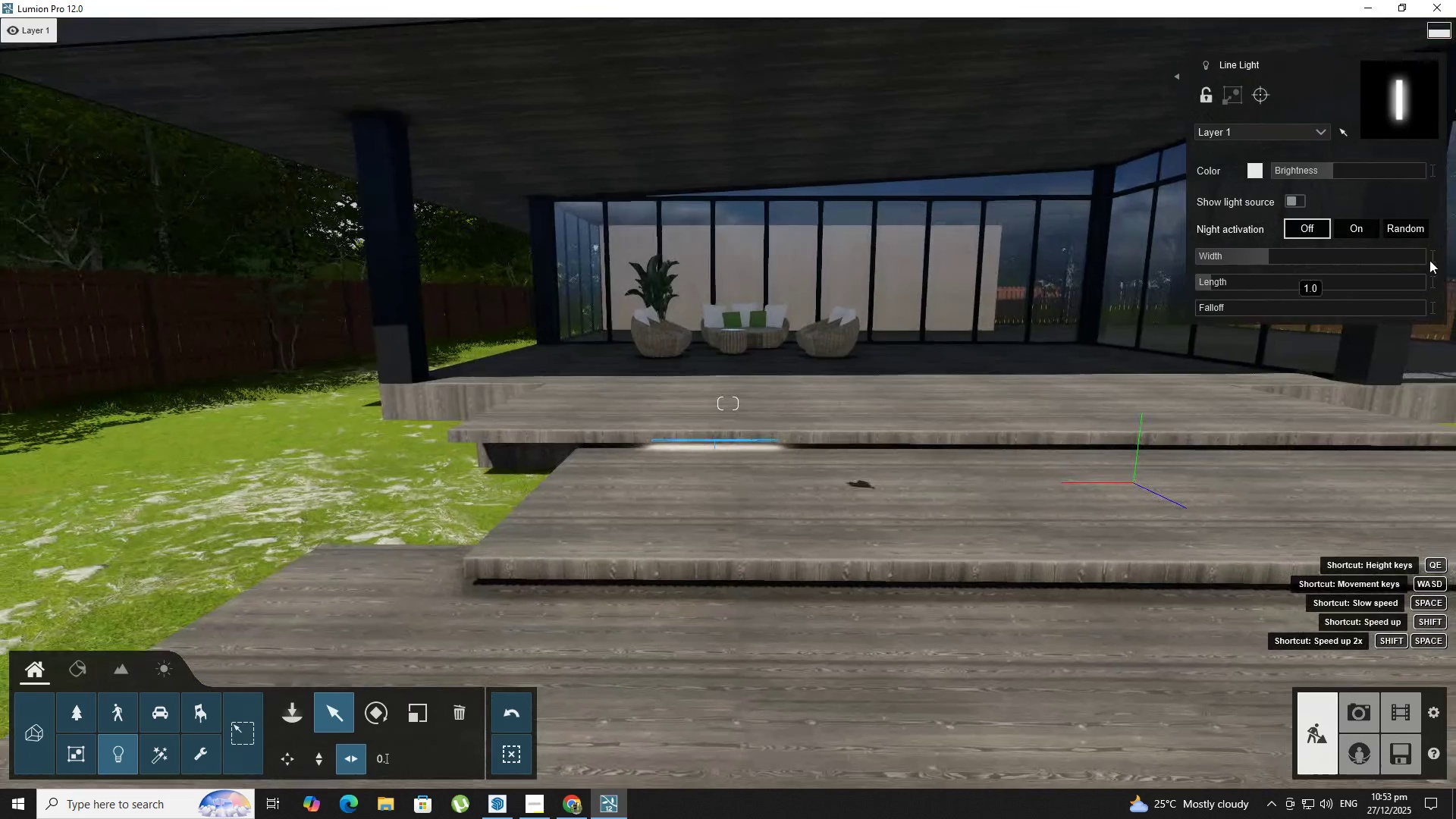 
hold_key(key=D, duration=0.5)
 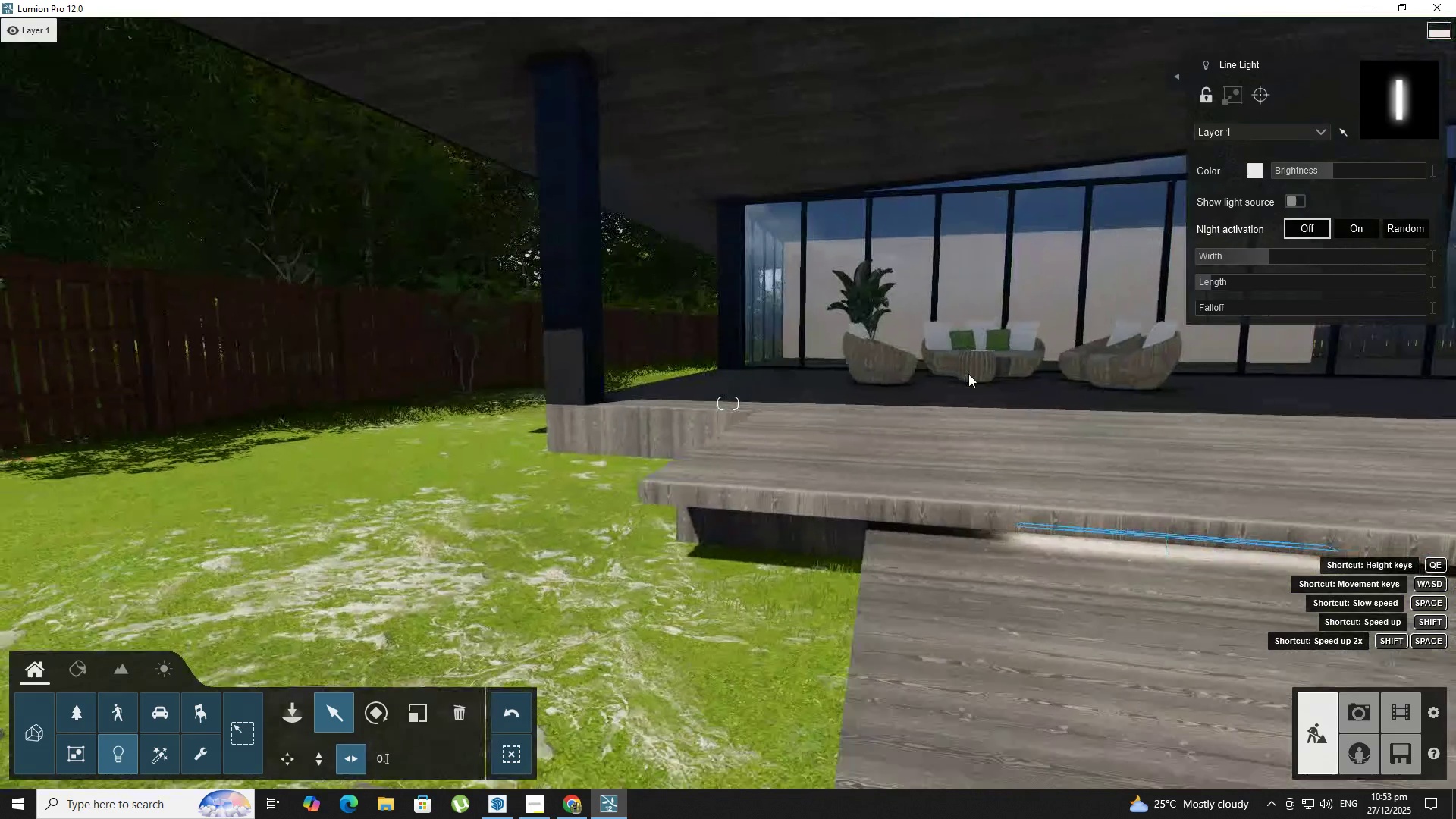 
hold_key(key=S, duration=0.45)
 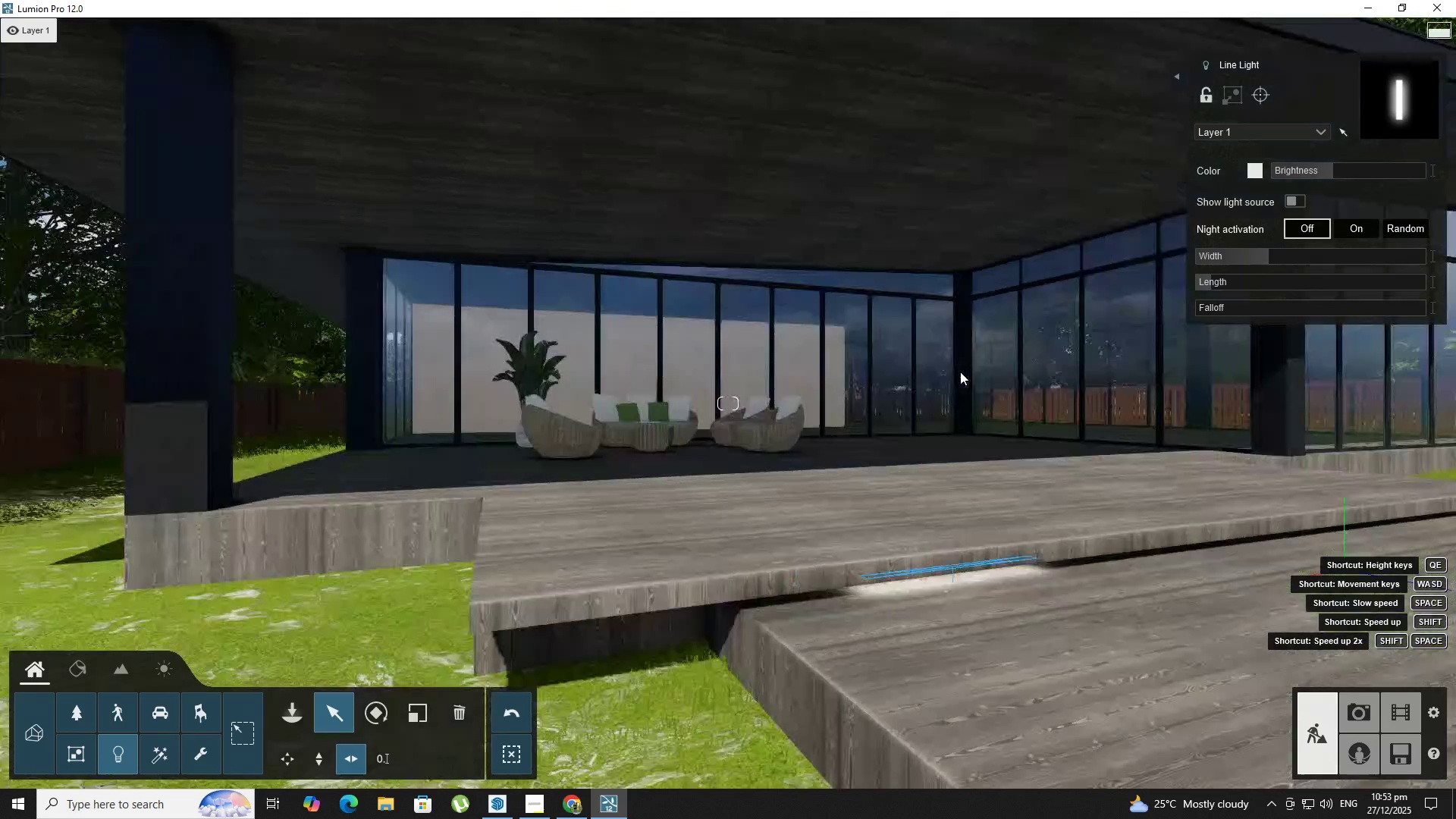 
hold_key(key=D, duration=0.59)
 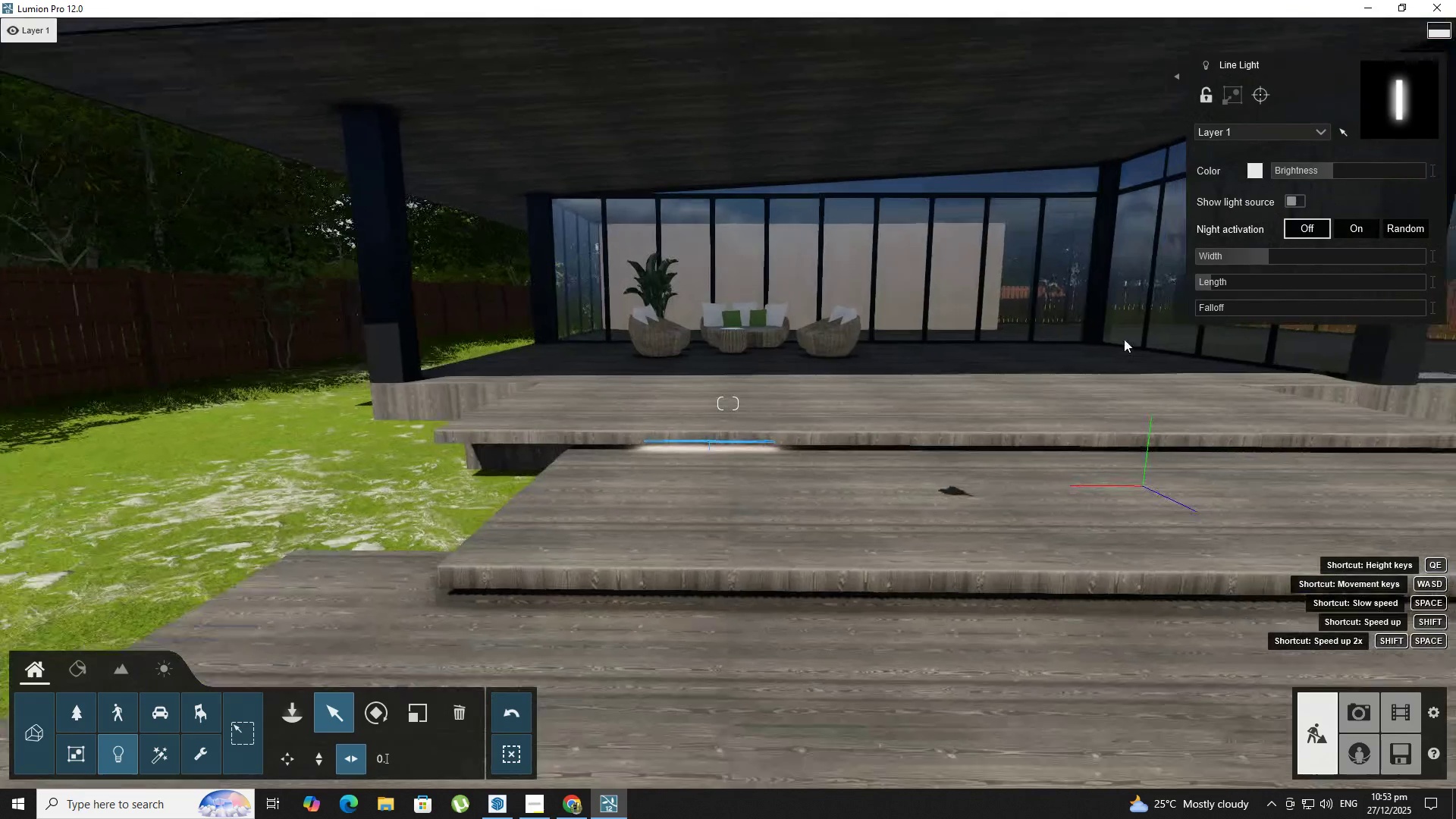 
hold_key(key=S, duration=0.7)
 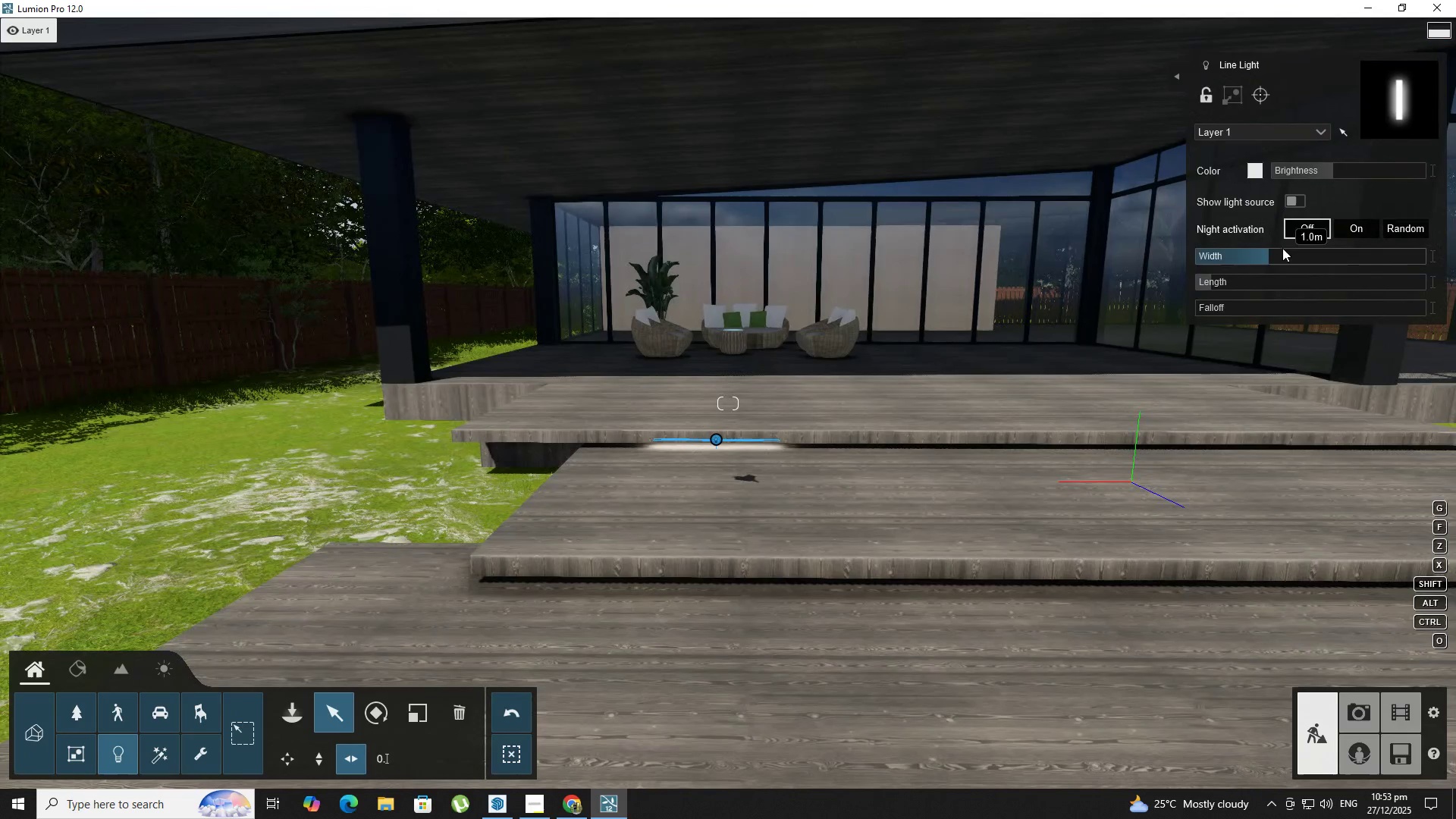 
left_click_drag(start_coordinate=[1290, 261], to_coordinate=[1392, 277])
 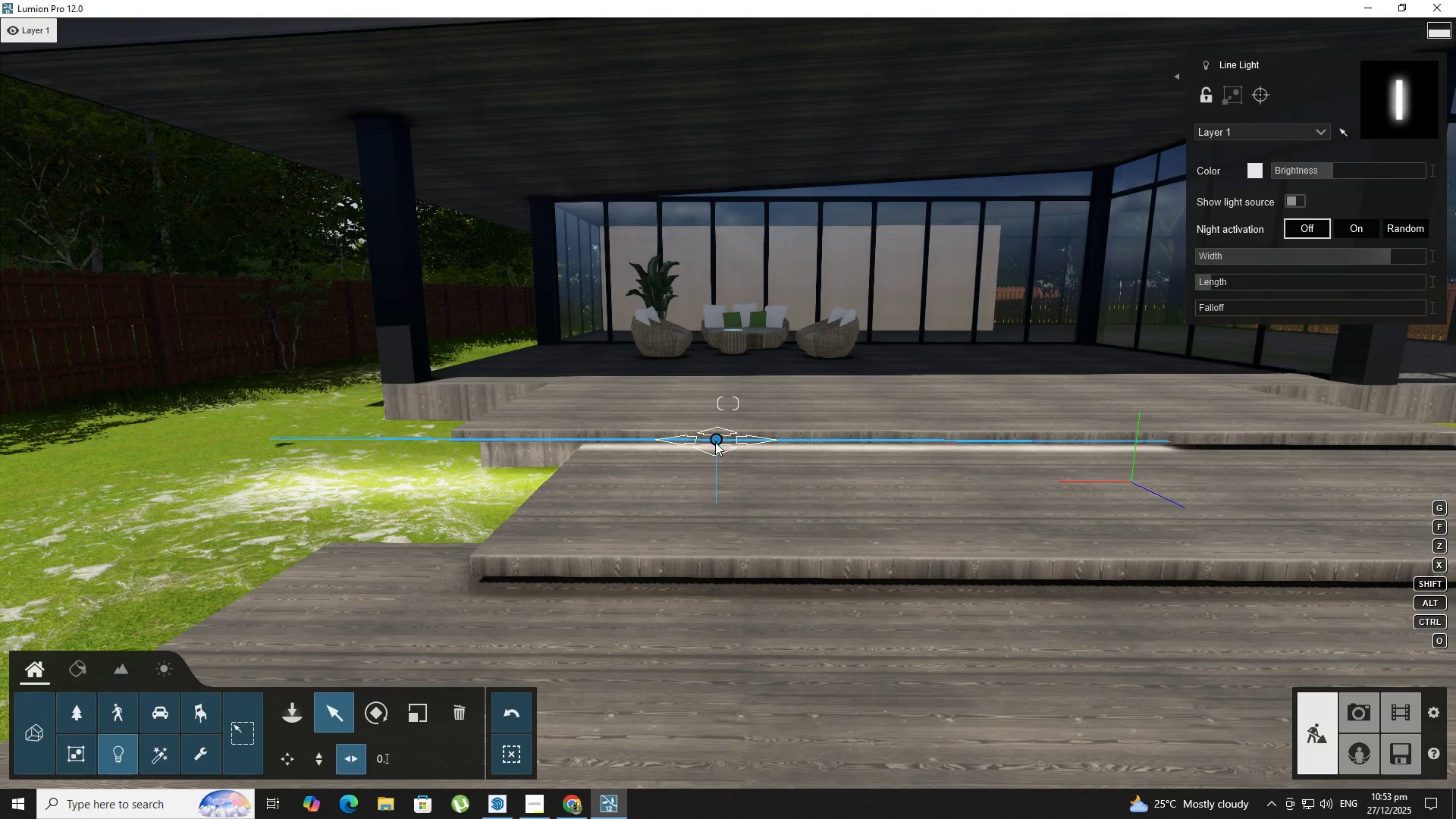 
left_click_drag(start_coordinate=[717, 442], to_coordinate=[948, 434])
 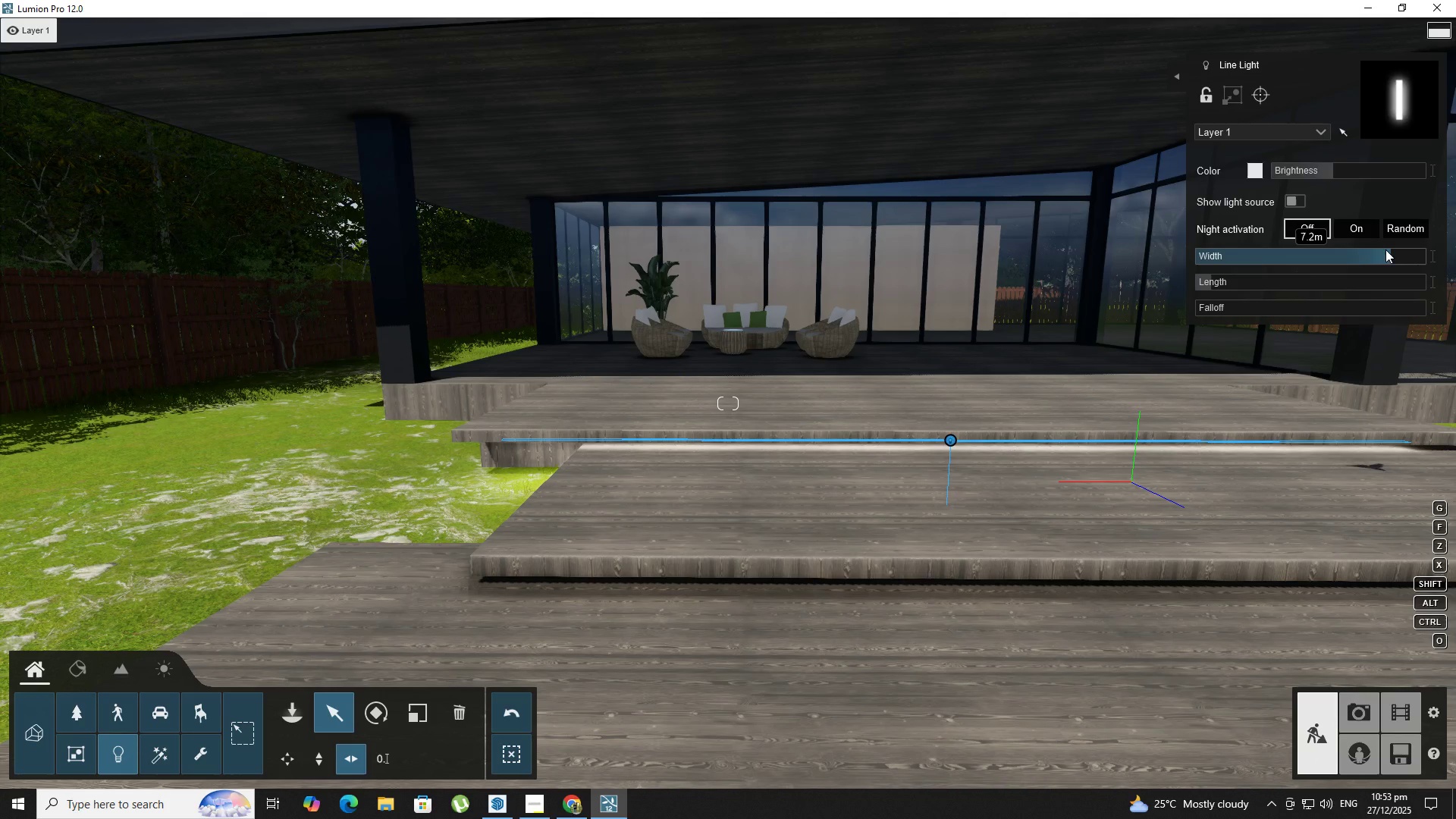 
left_click_drag(start_coordinate=[1395, 253], to_coordinate=[1403, 254])
 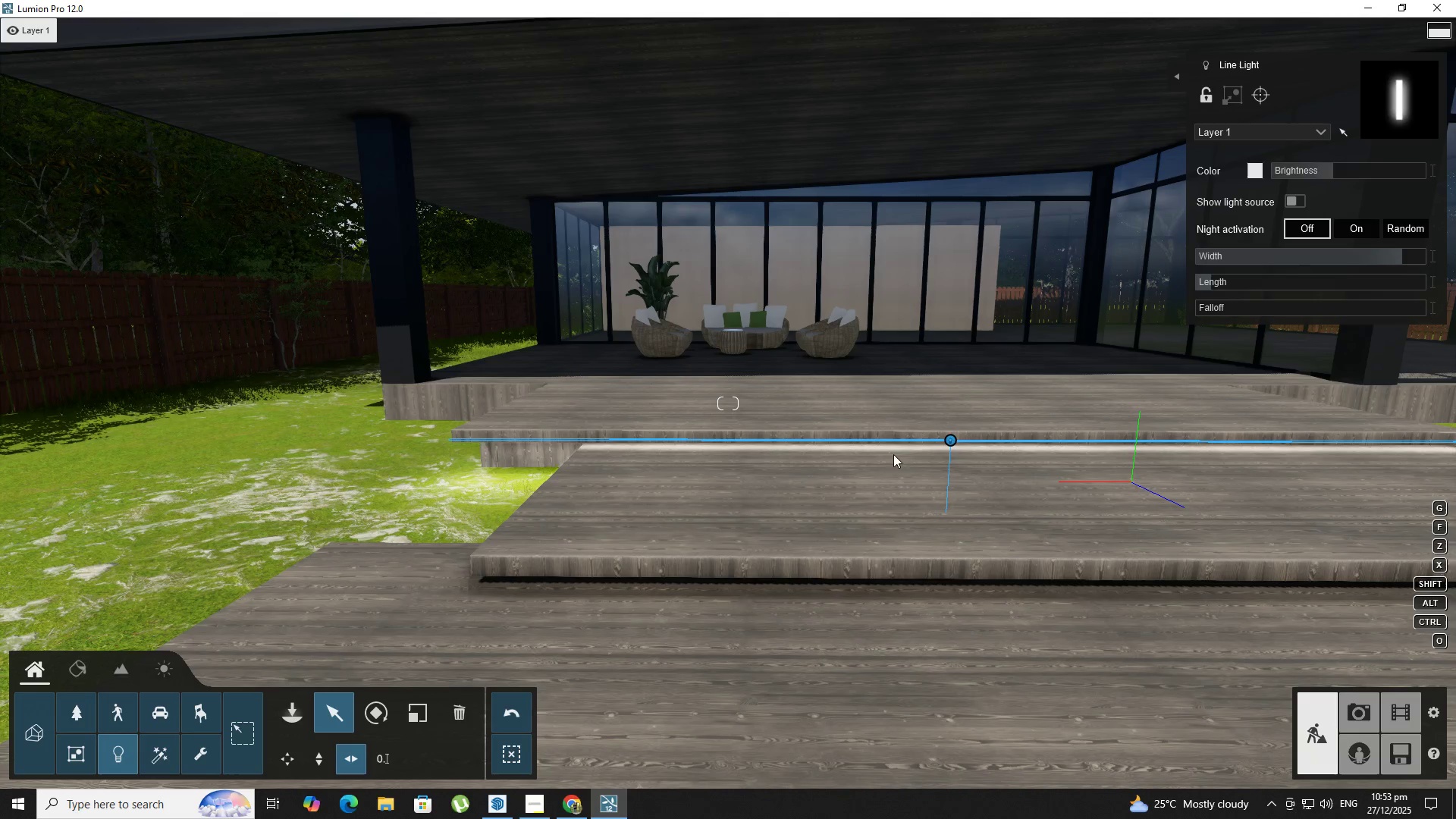 
type(sasw)
 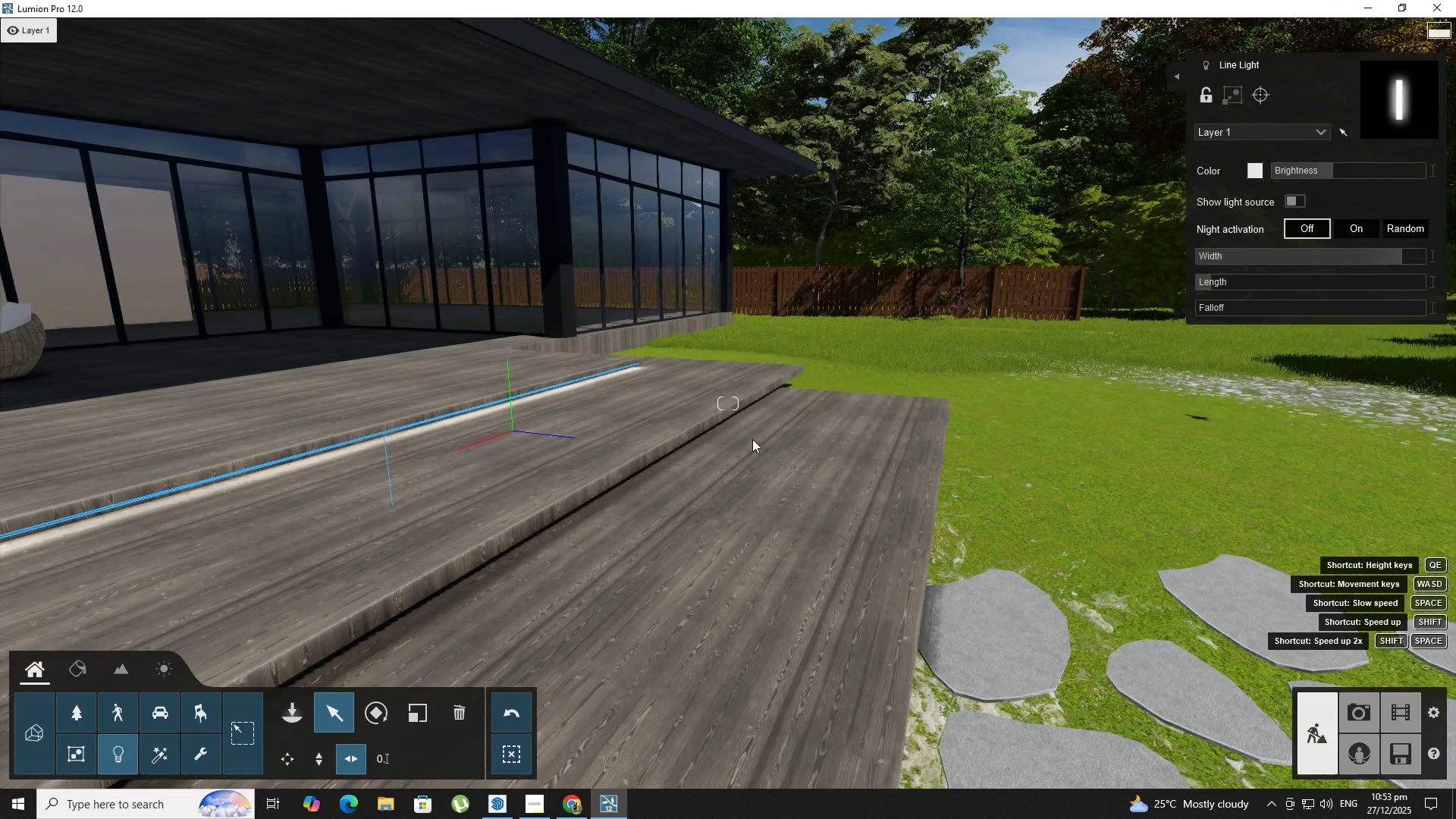 
hold_key(key=A, duration=0.33)
 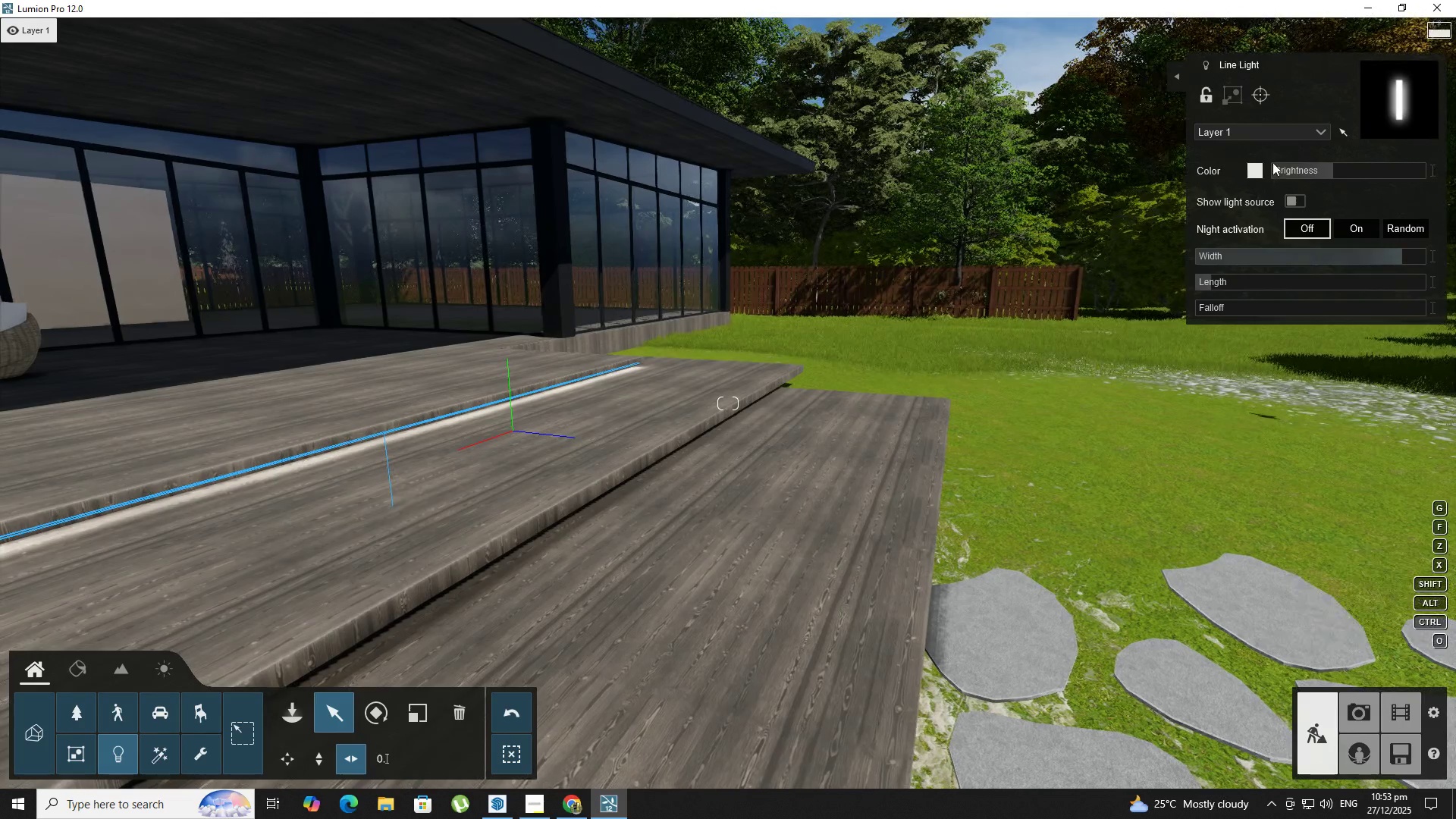 
left_click([1254, 170])
 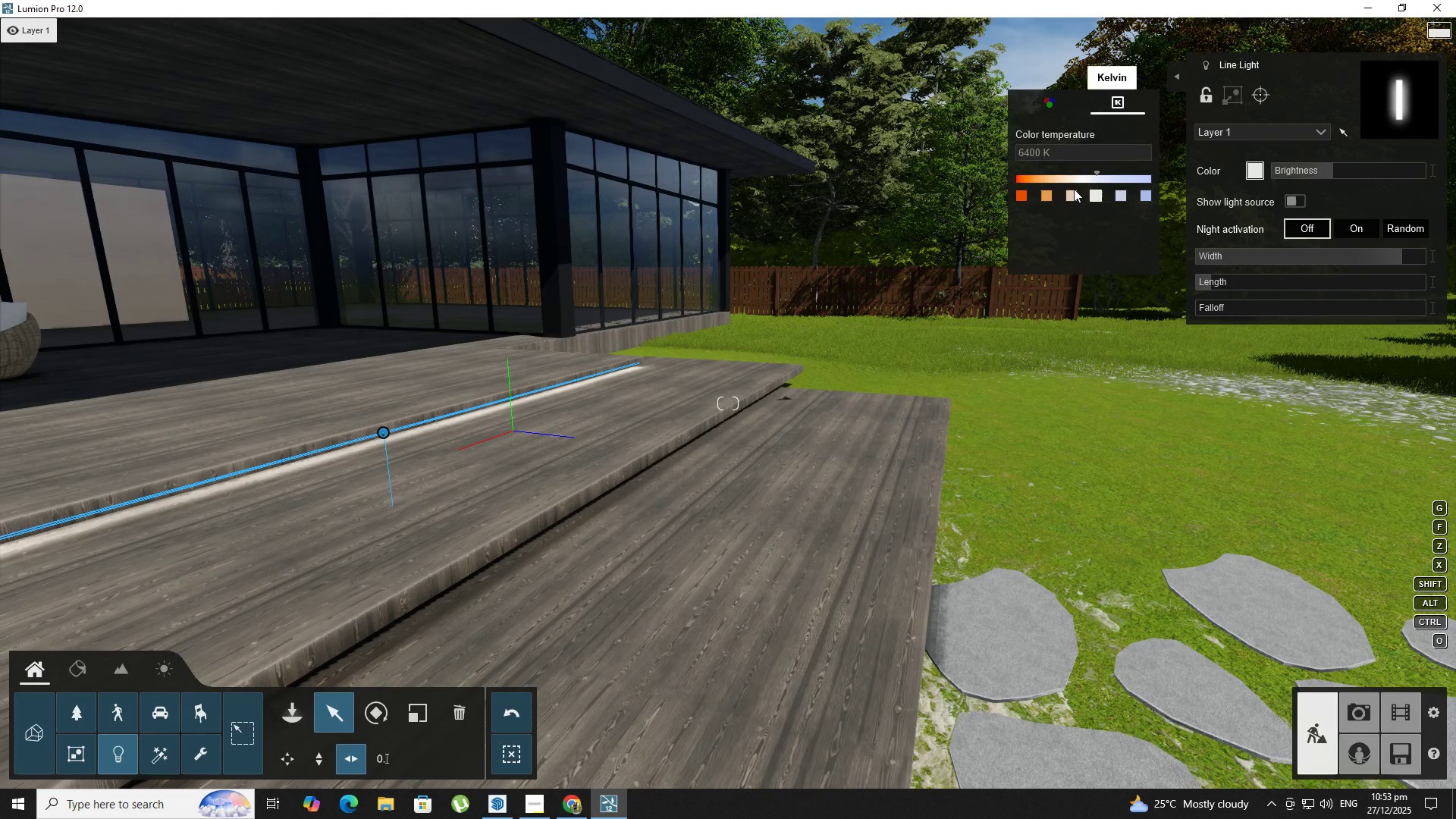 
left_click([1044, 193])
 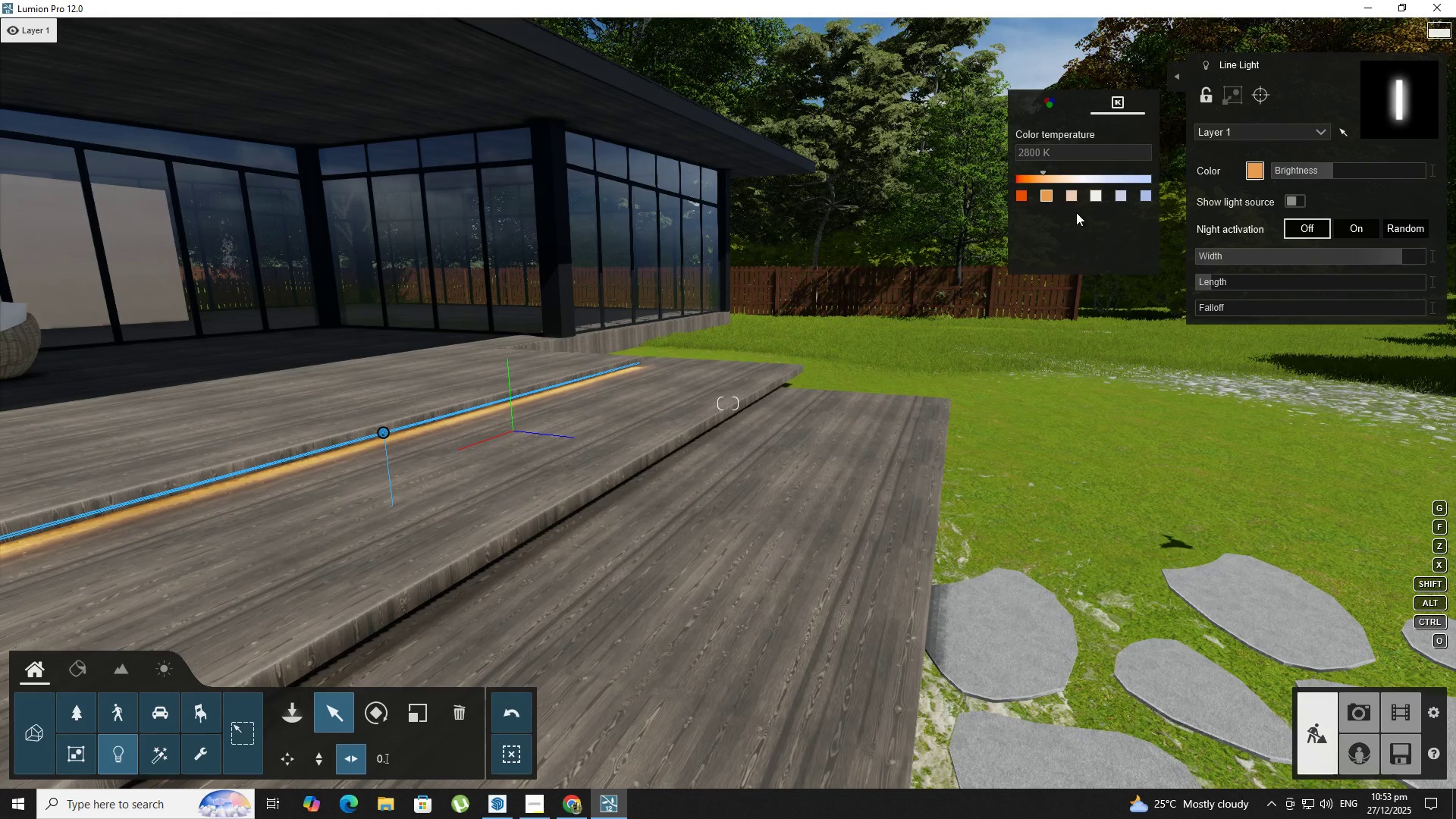 
left_click([1072, 197])
 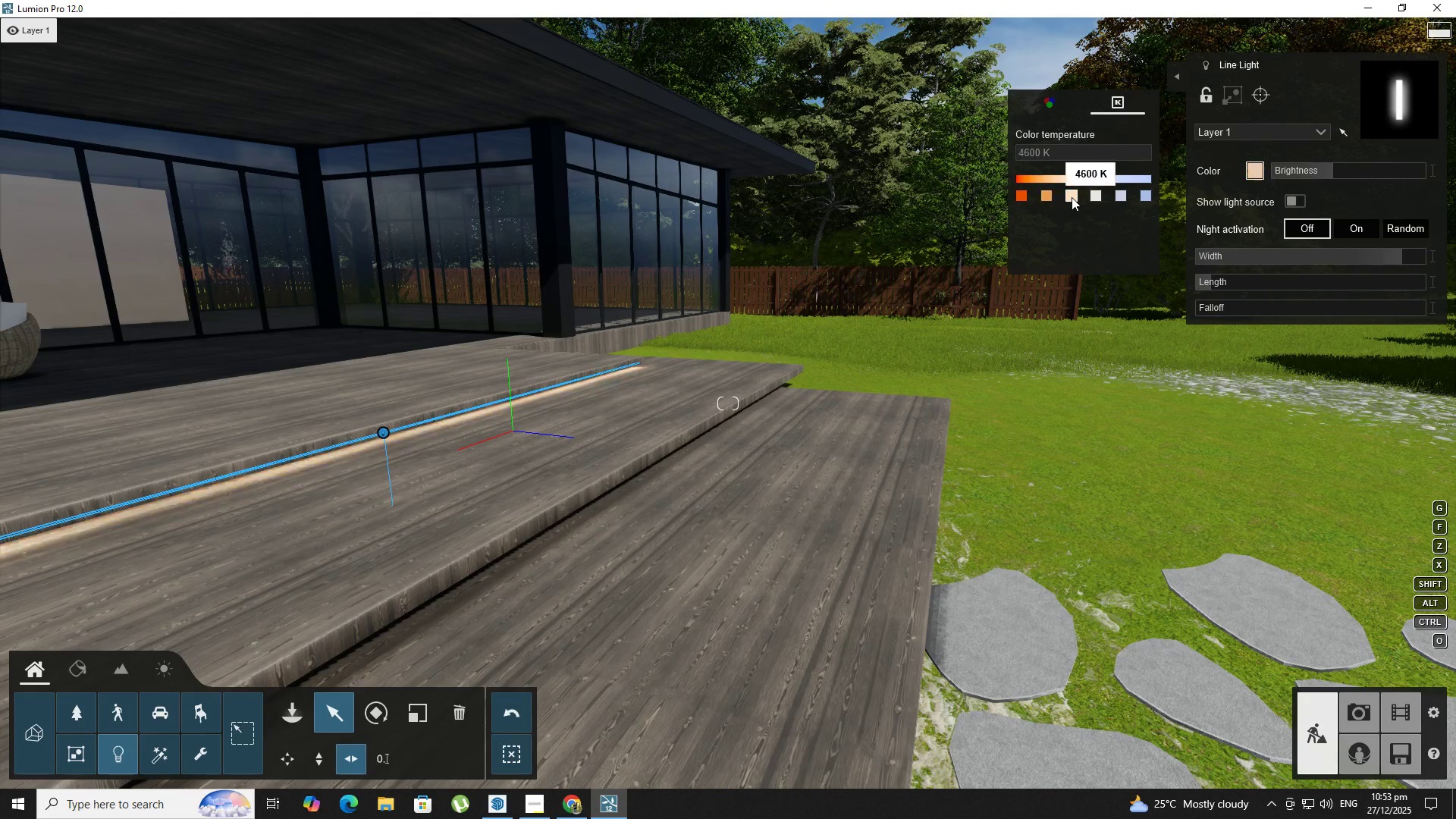 
key(A)
 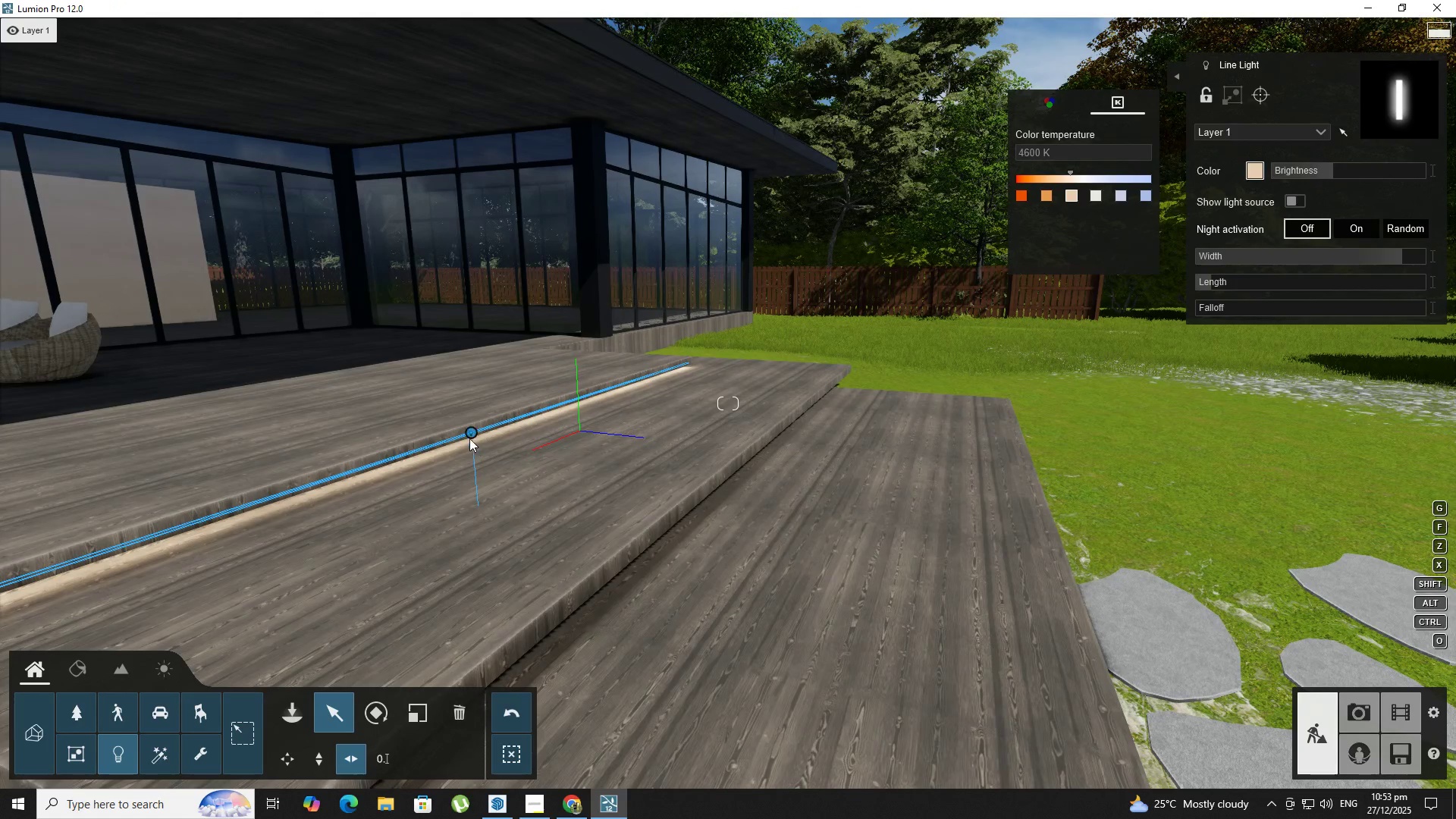 
hold_key(key=AltLeft, duration=1.5)
left_click_drag(start_coordinate=[473, 435], to_coordinate=[639, 558])
 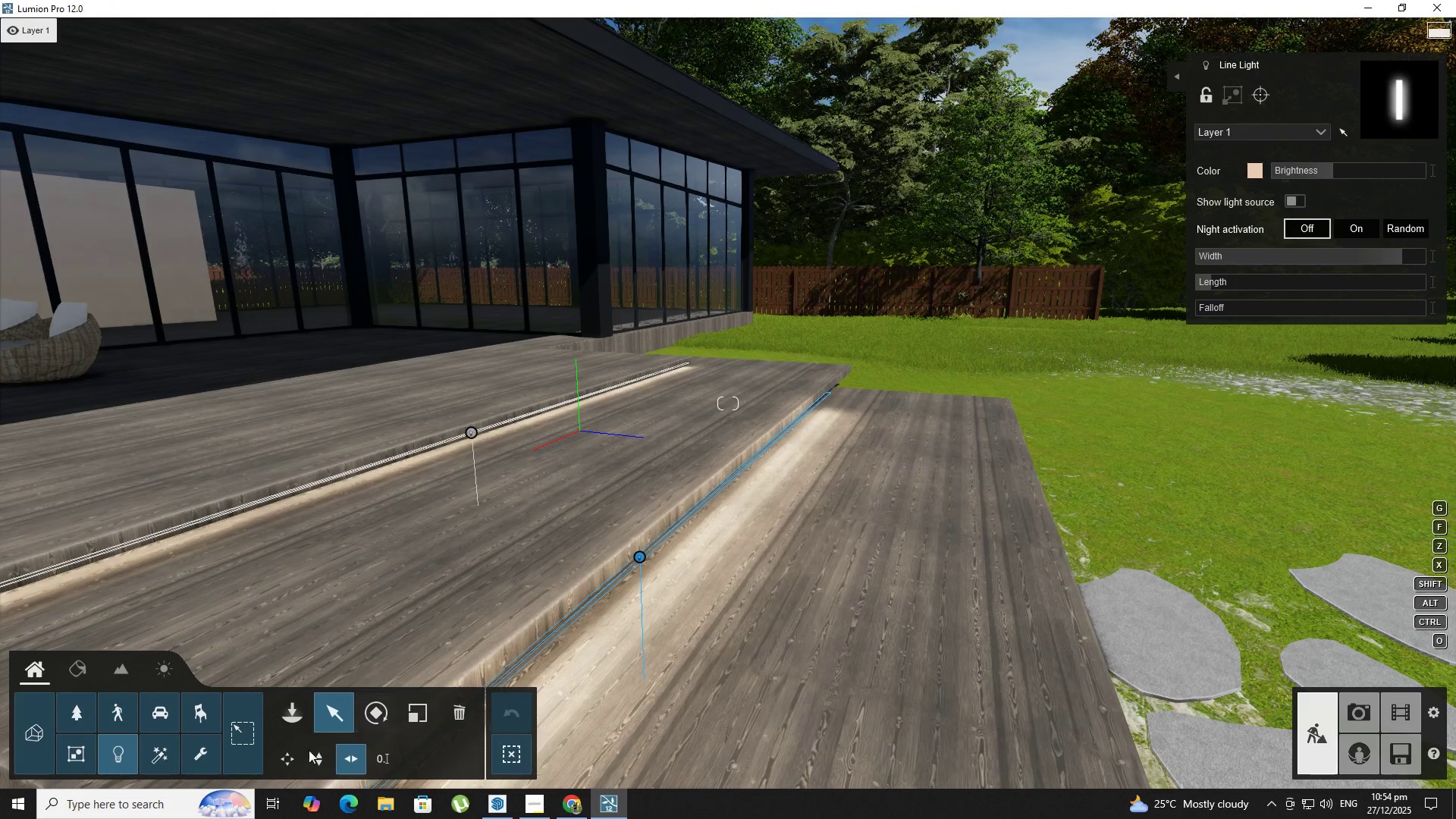 
hold_key(key=AltLeft, duration=0.98)
 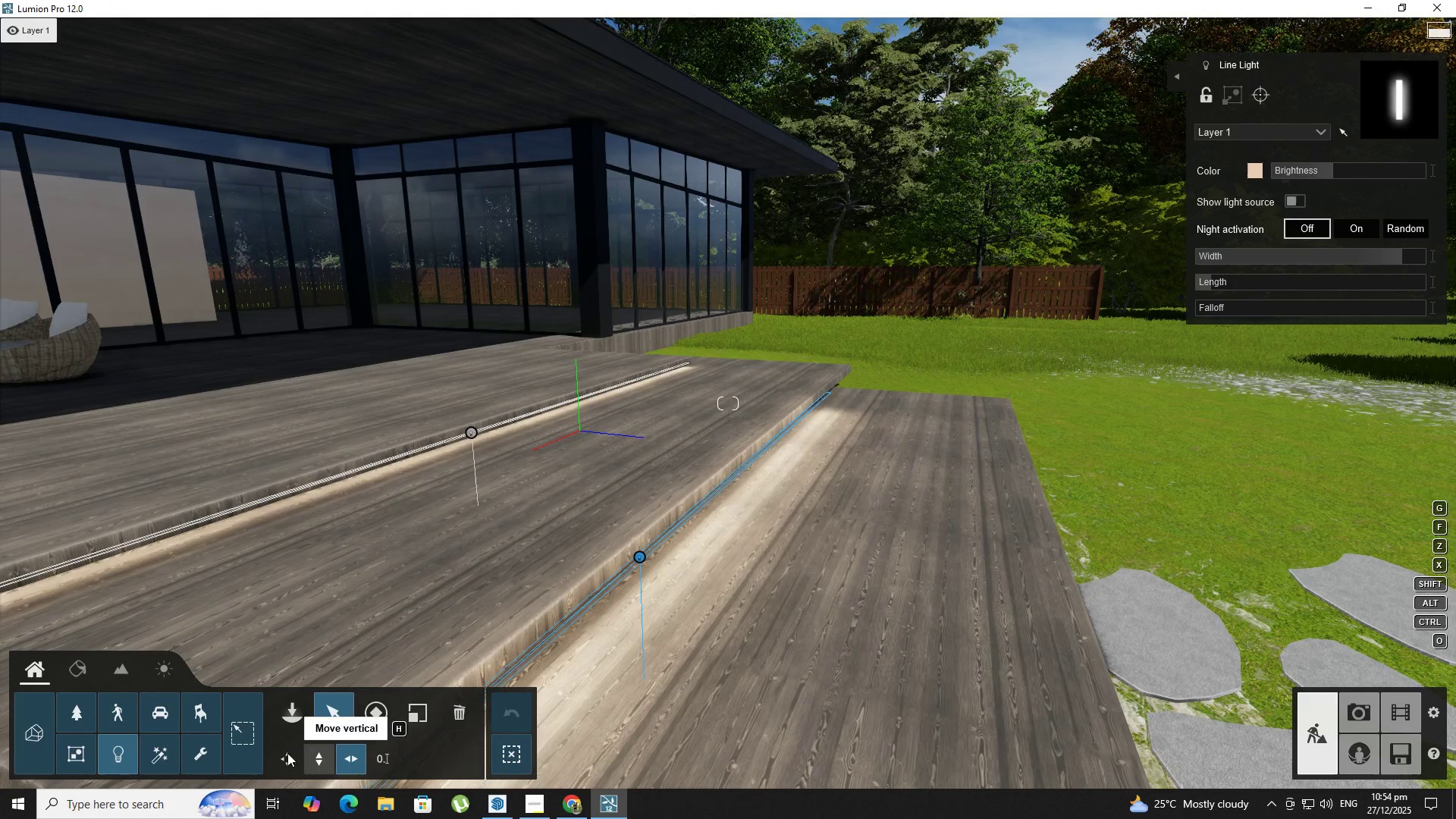 
left_click_drag(start_coordinate=[284, 753], to_coordinate=[292, 748])
 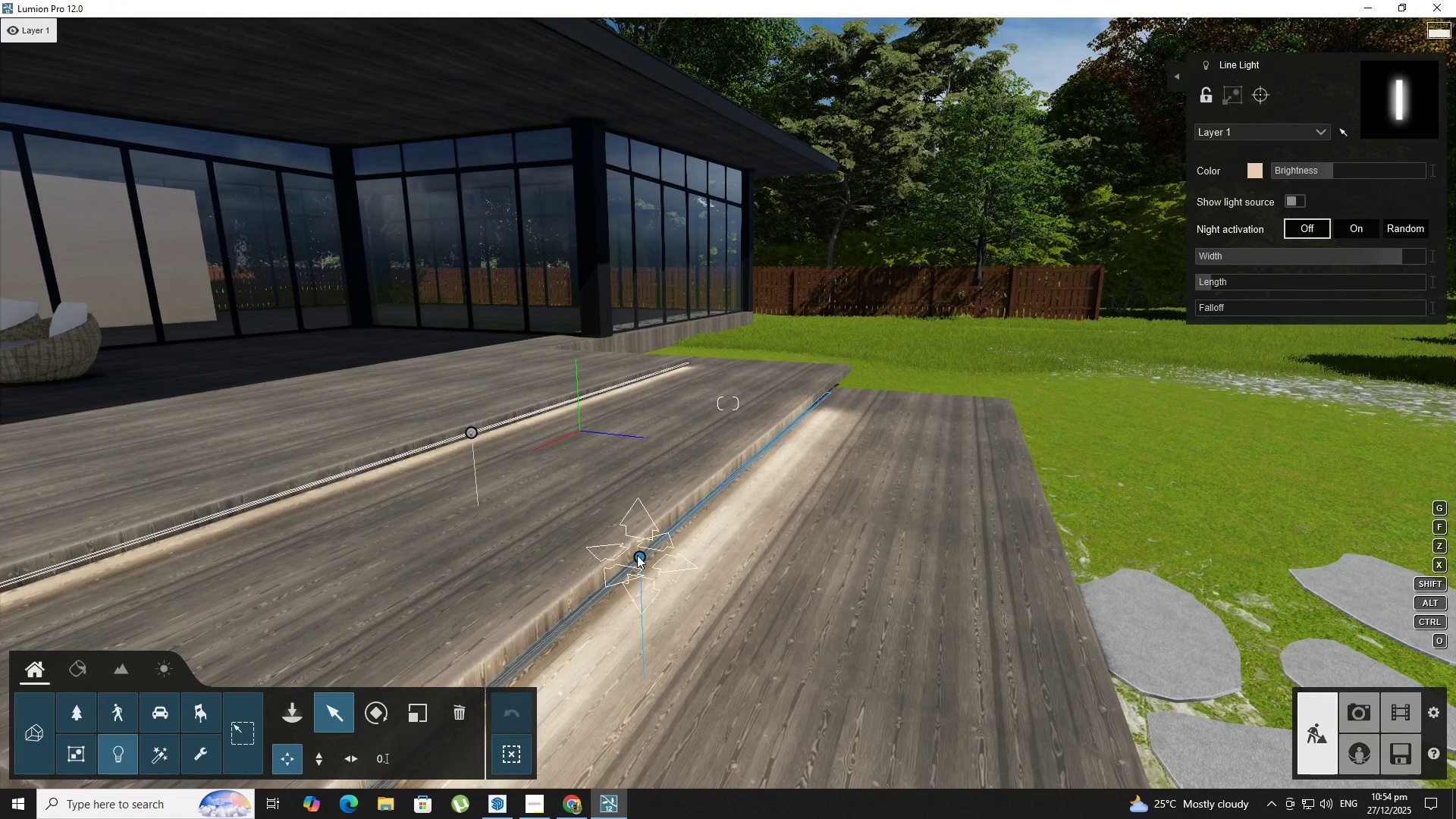 
left_click_drag(start_coordinate=[636, 558], to_coordinate=[704, 494])
 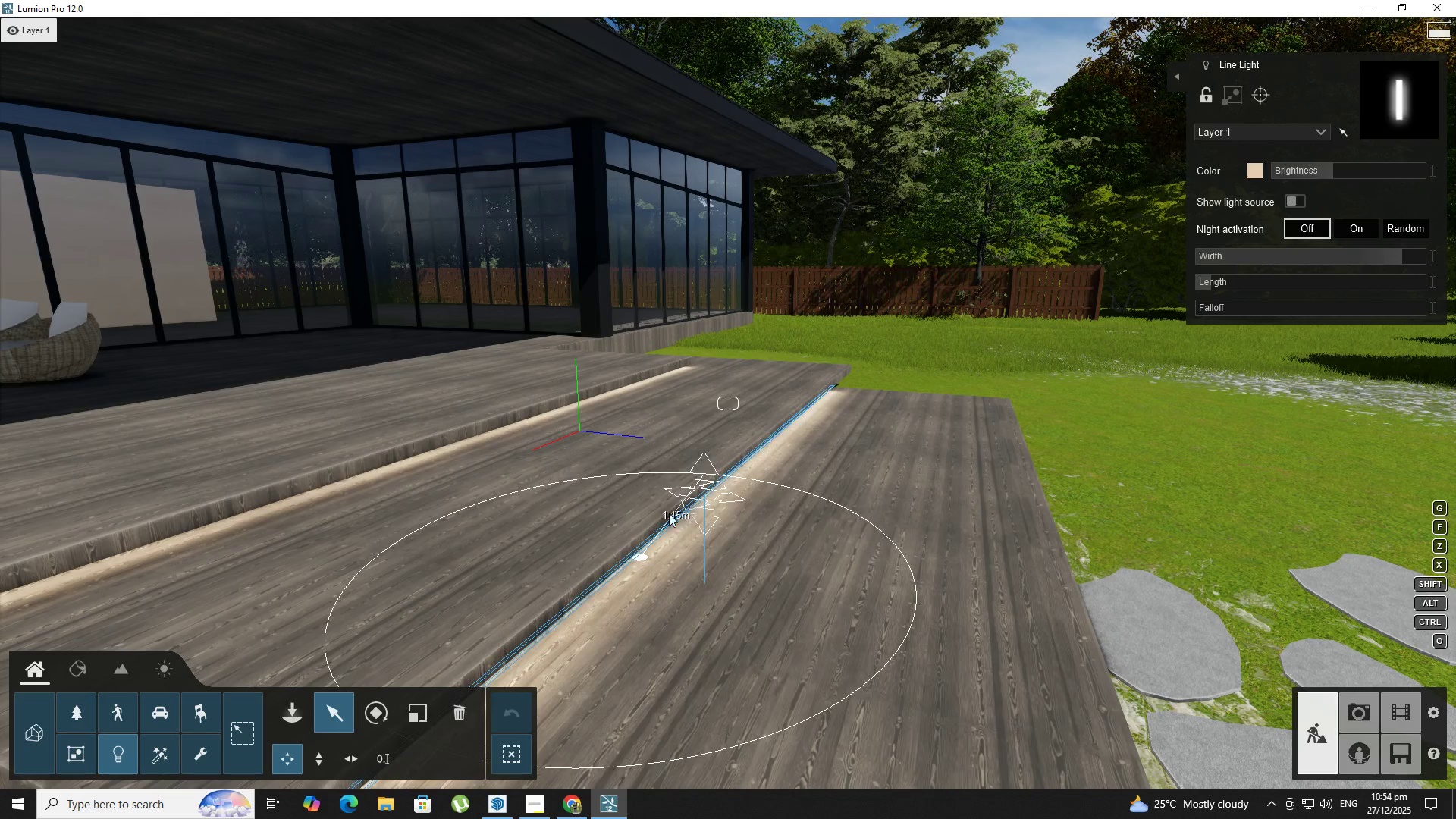 
key(D)
 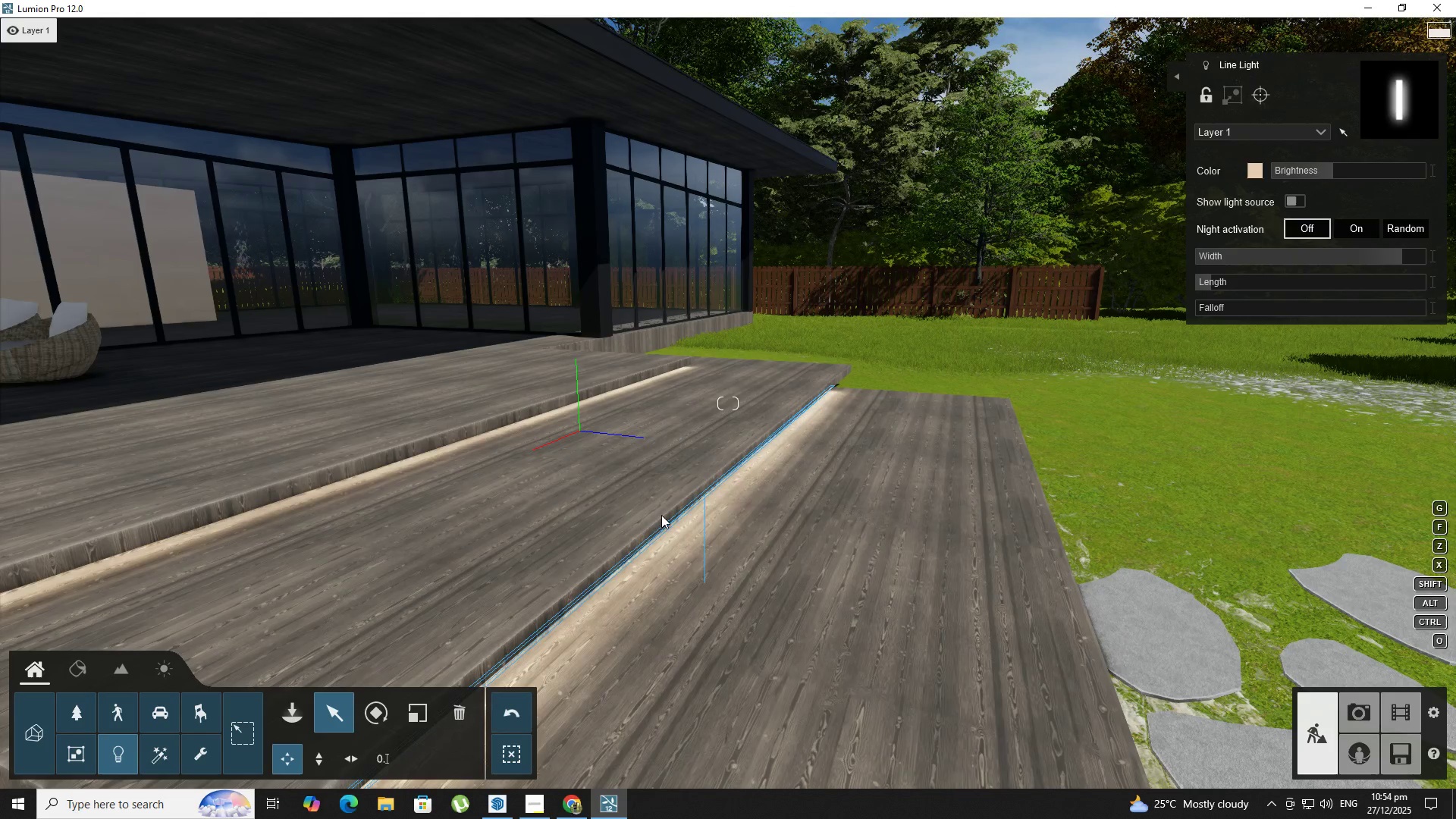 
hold_key(key=S, duration=0.73)
 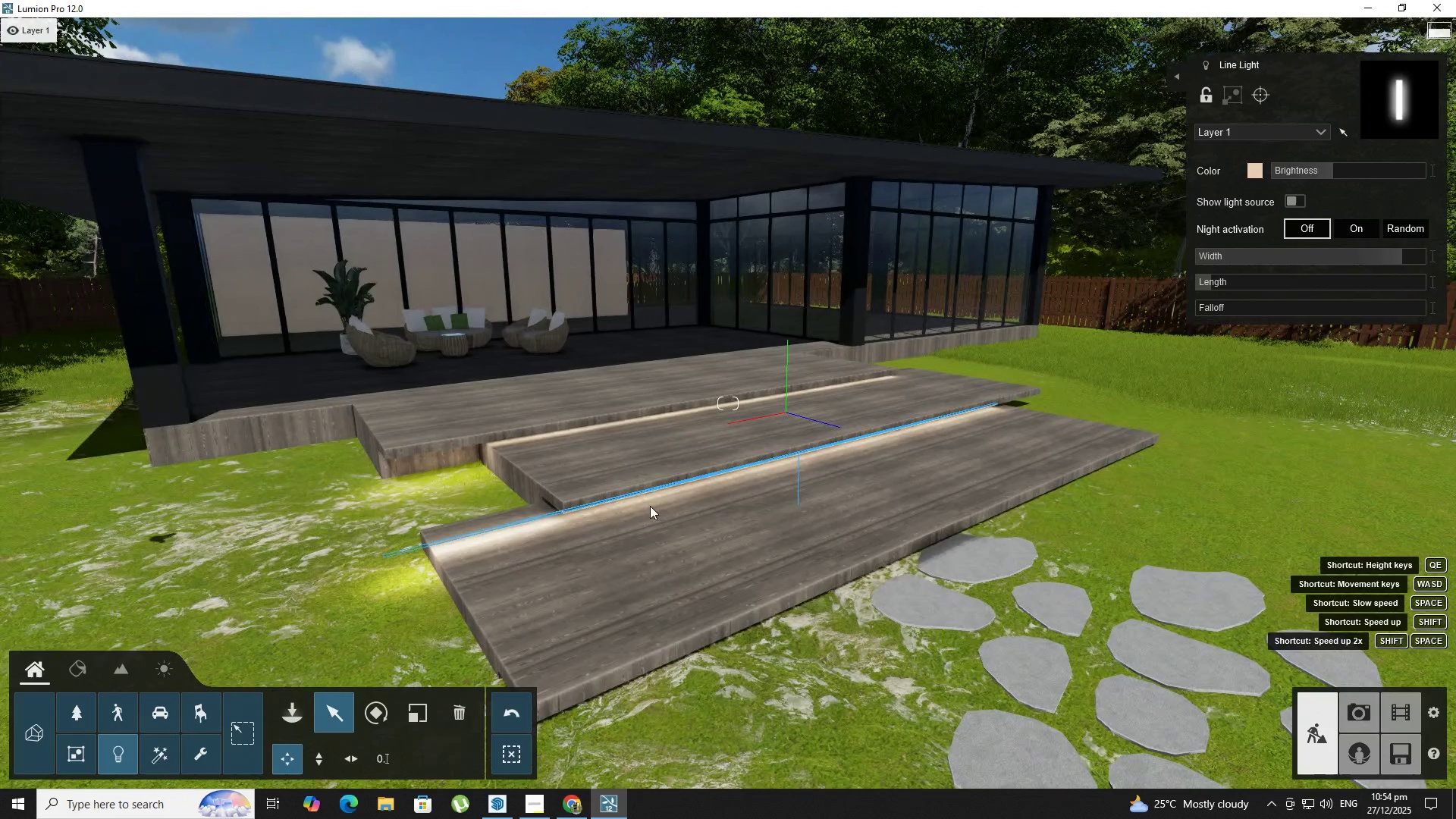 
hold_key(key=D, duration=0.34)
 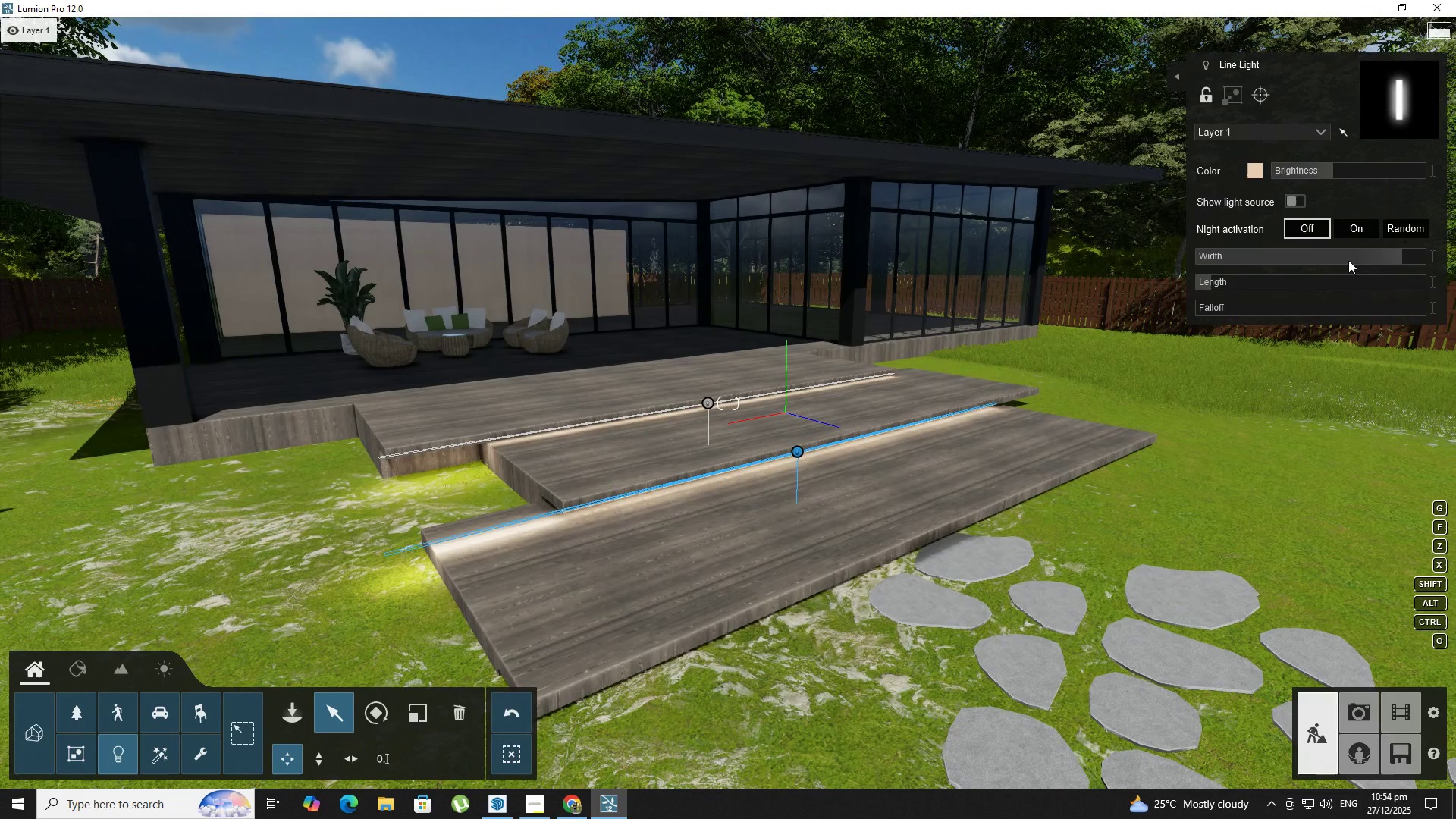 
left_click_drag(start_coordinate=[1385, 261], to_coordinate=[1392, 264])
 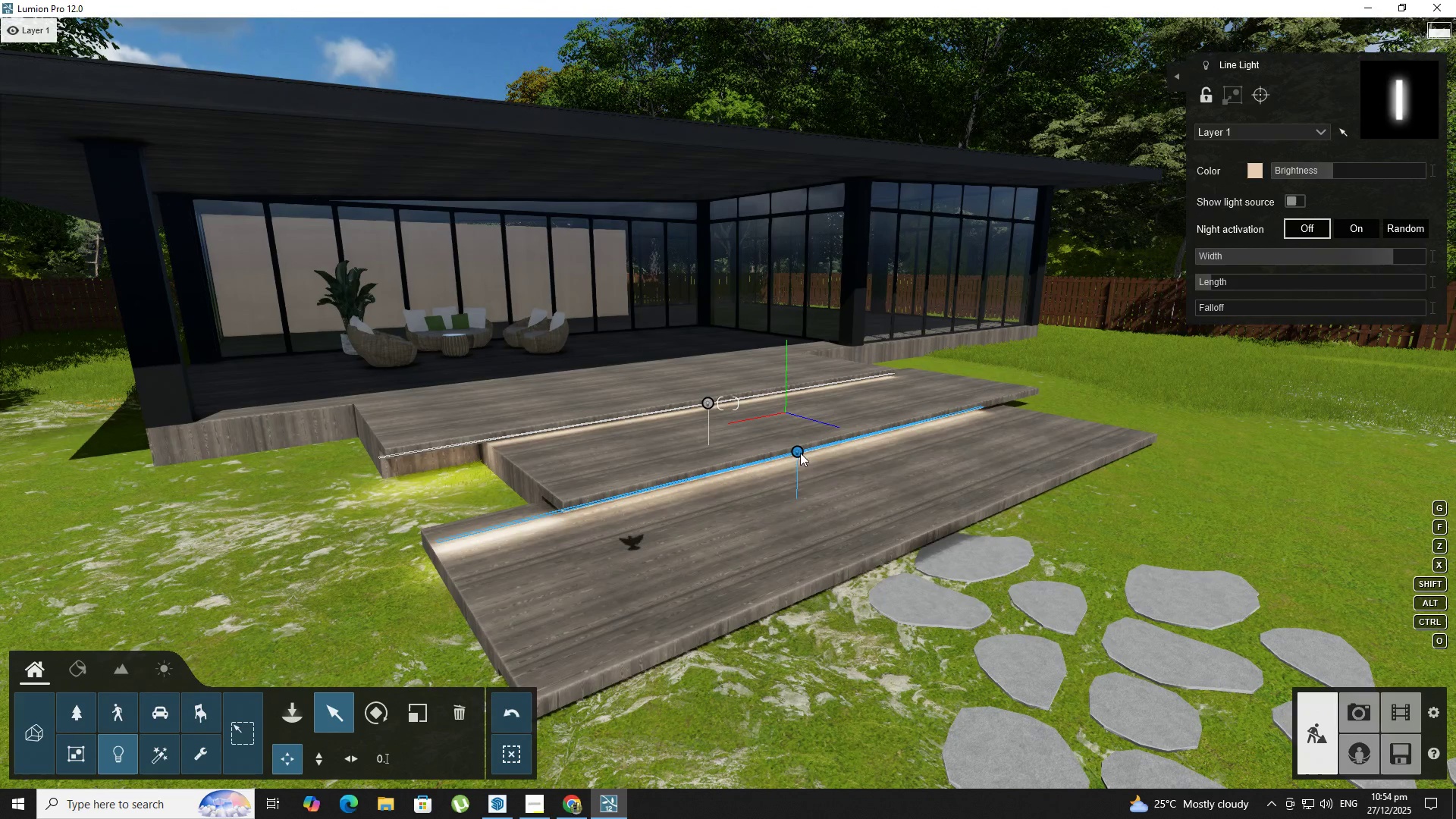 
left_click_drag(start_coordinate=[795, 453], to_coordinate=[867, 435])
 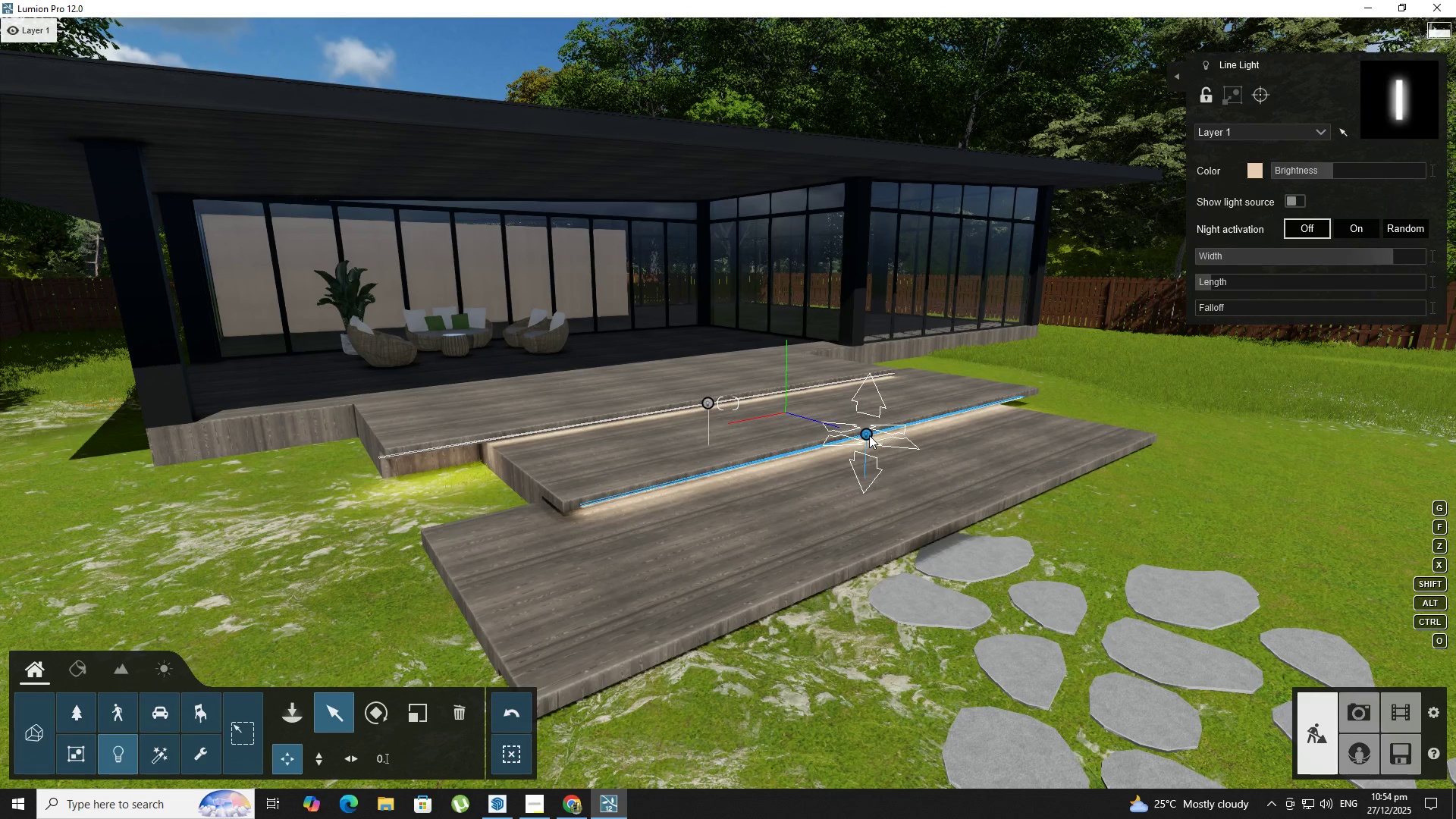 
hold_key(key=AltLeft, duration=1.52)
left_click_drag(start_coordinate=[867, 437], to_coordinate=[962, 528])
 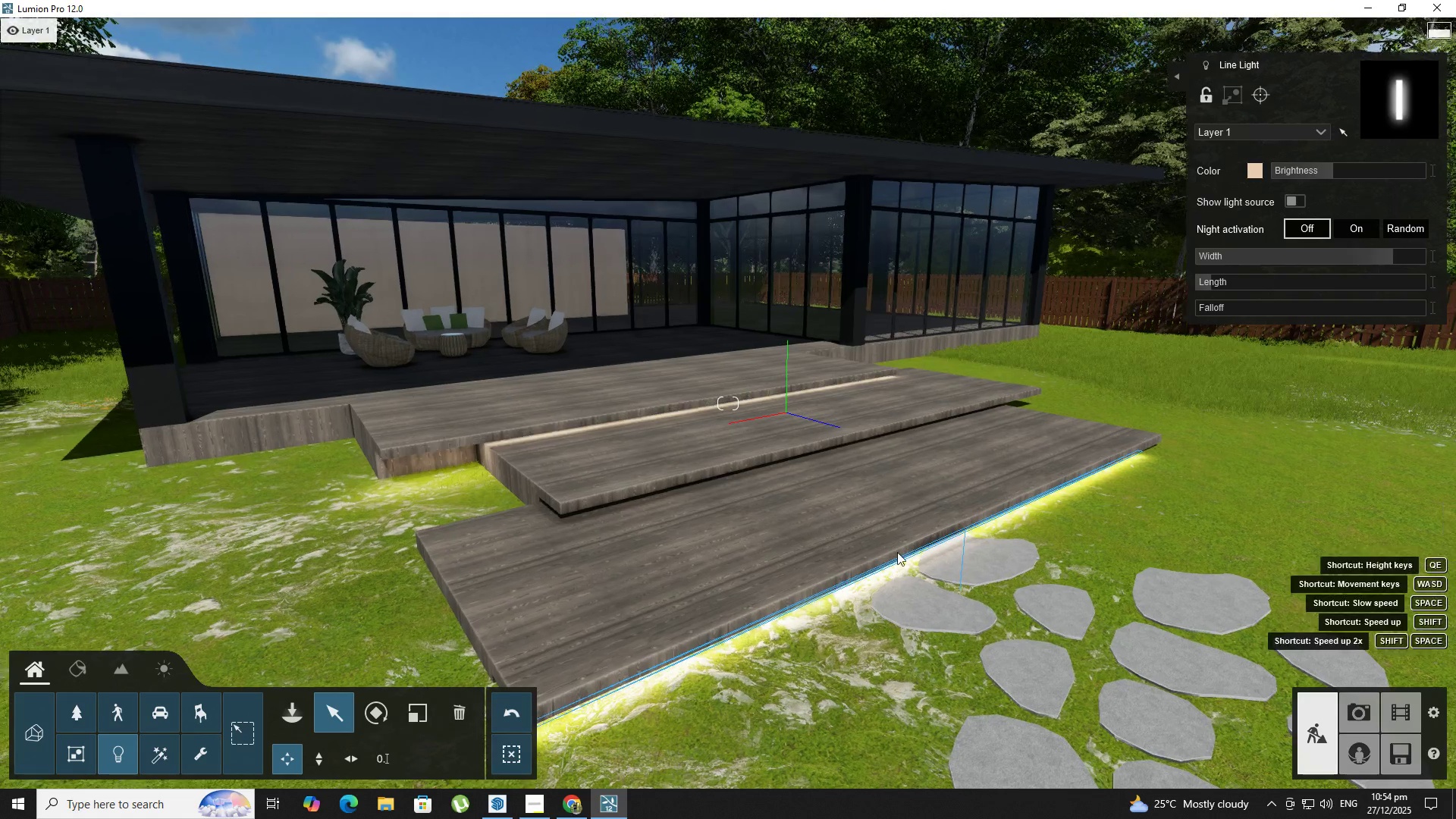 
hold_key(key=AltLeft, duration=1.5)
 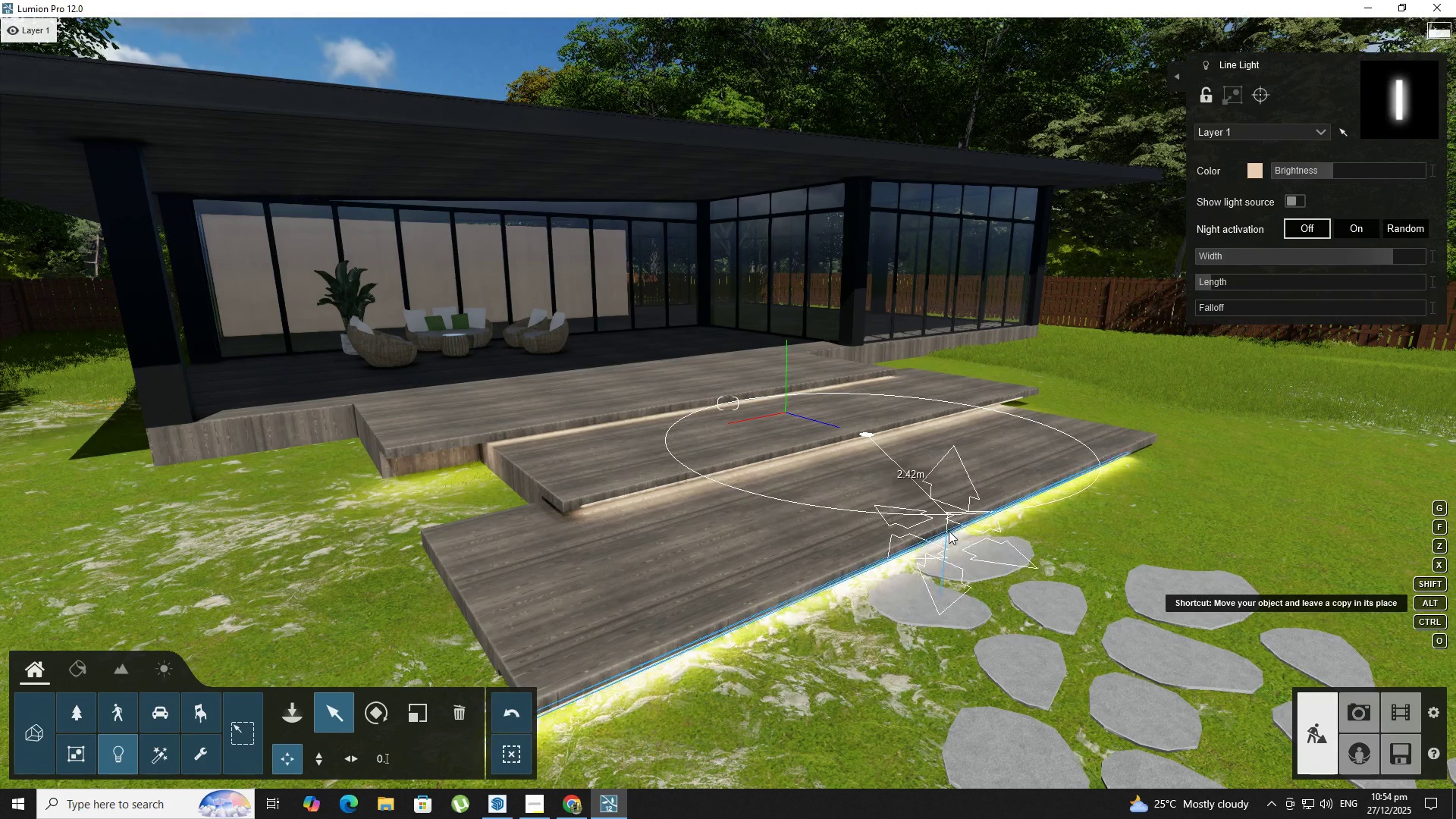 
hold_key(key=AltLeft, duration=1.52)
 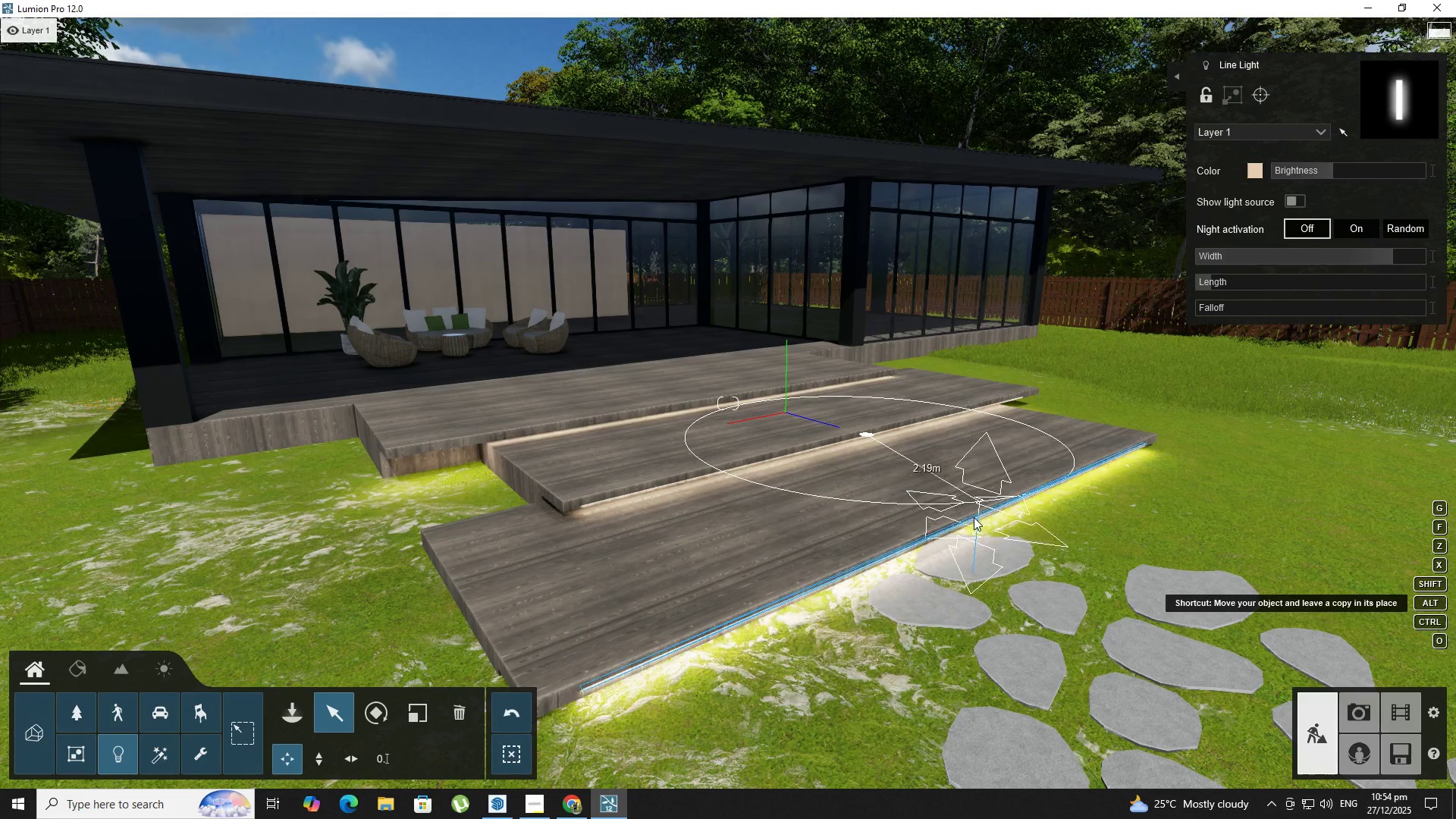 
hold_key(key=AltLeft, duration=1.51)
 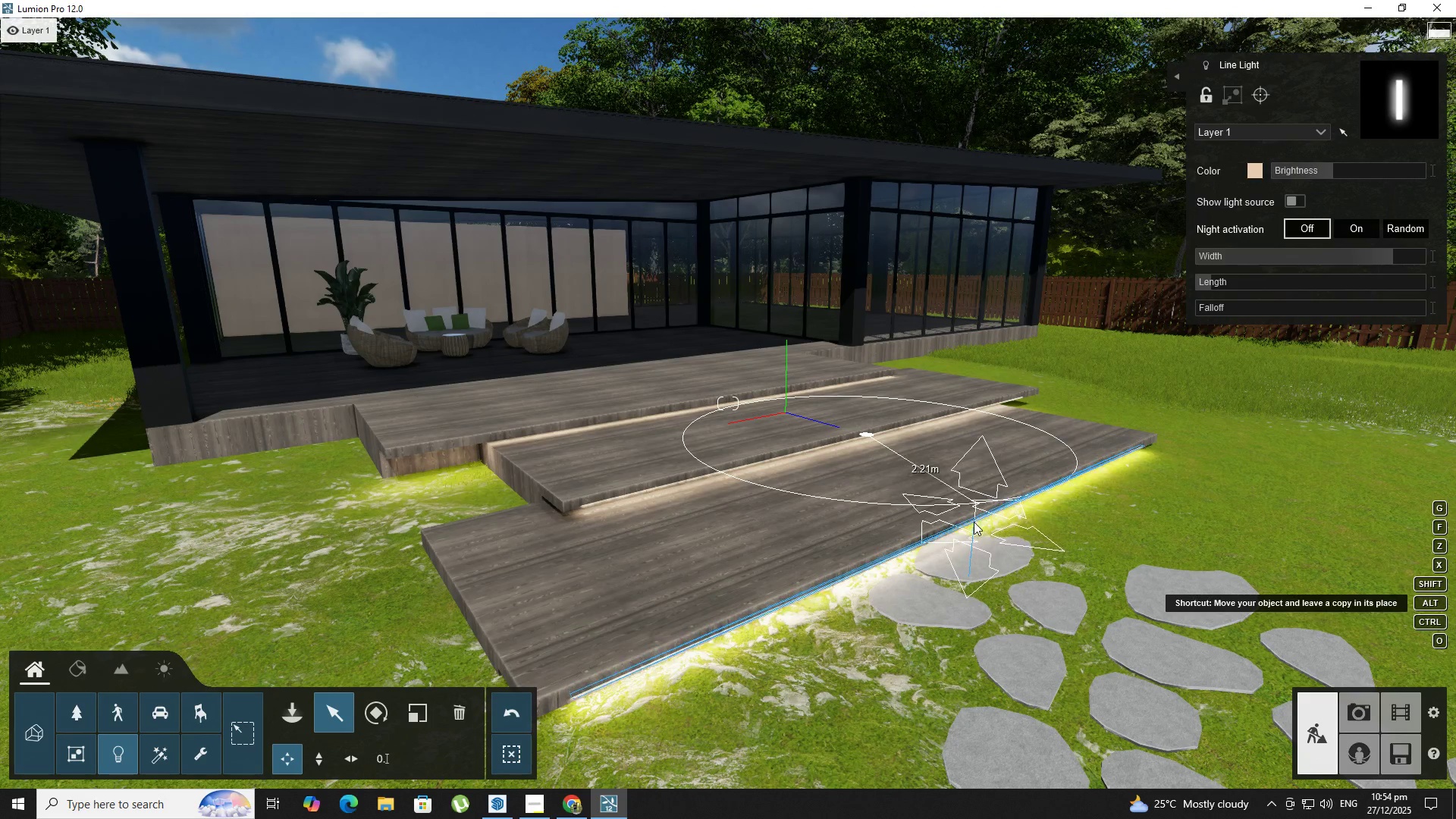 
hold_key(key=AltLeft, duration=1.53)
 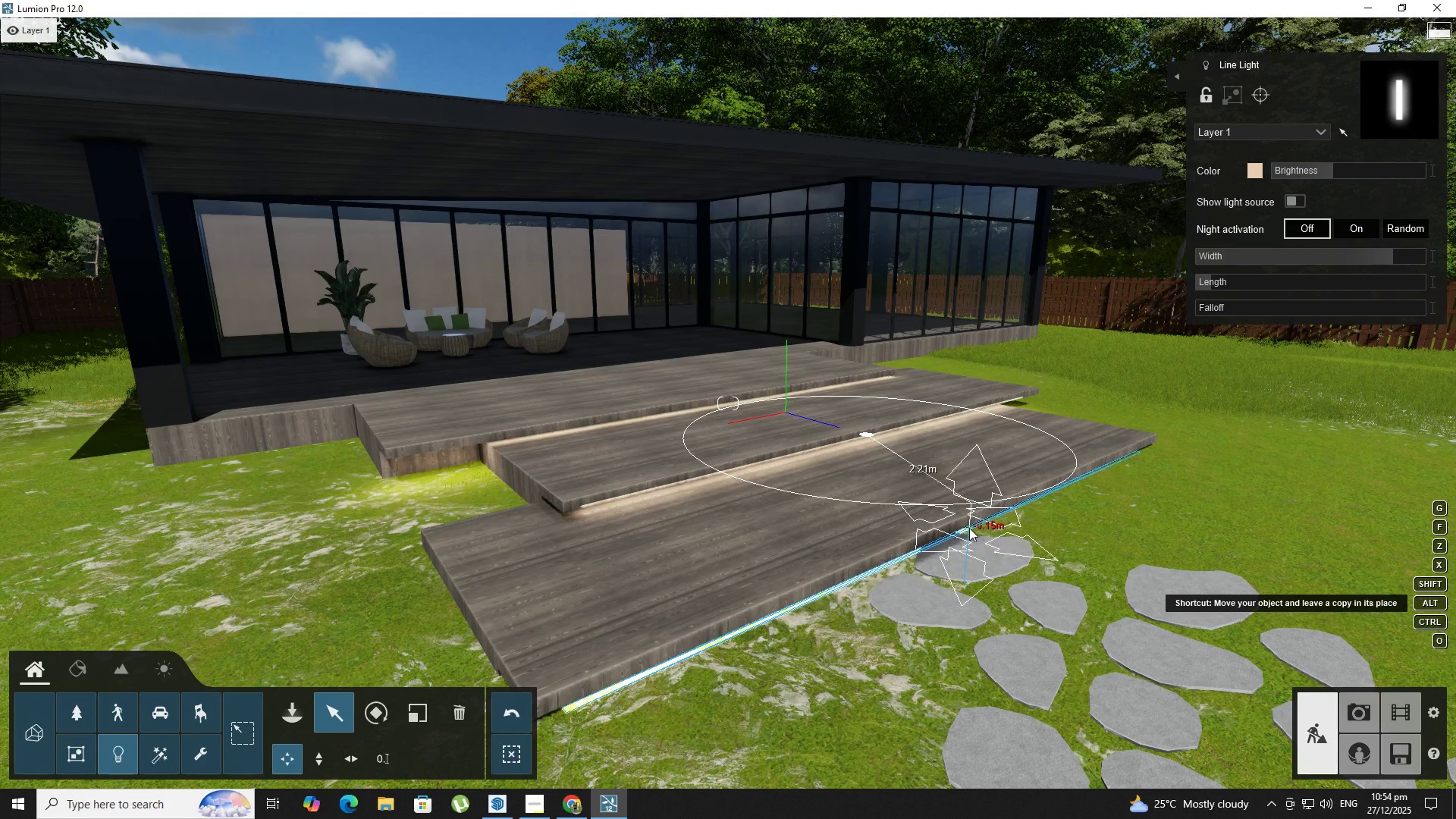 
hold_key(key=AltLeft, duration=1.5)
 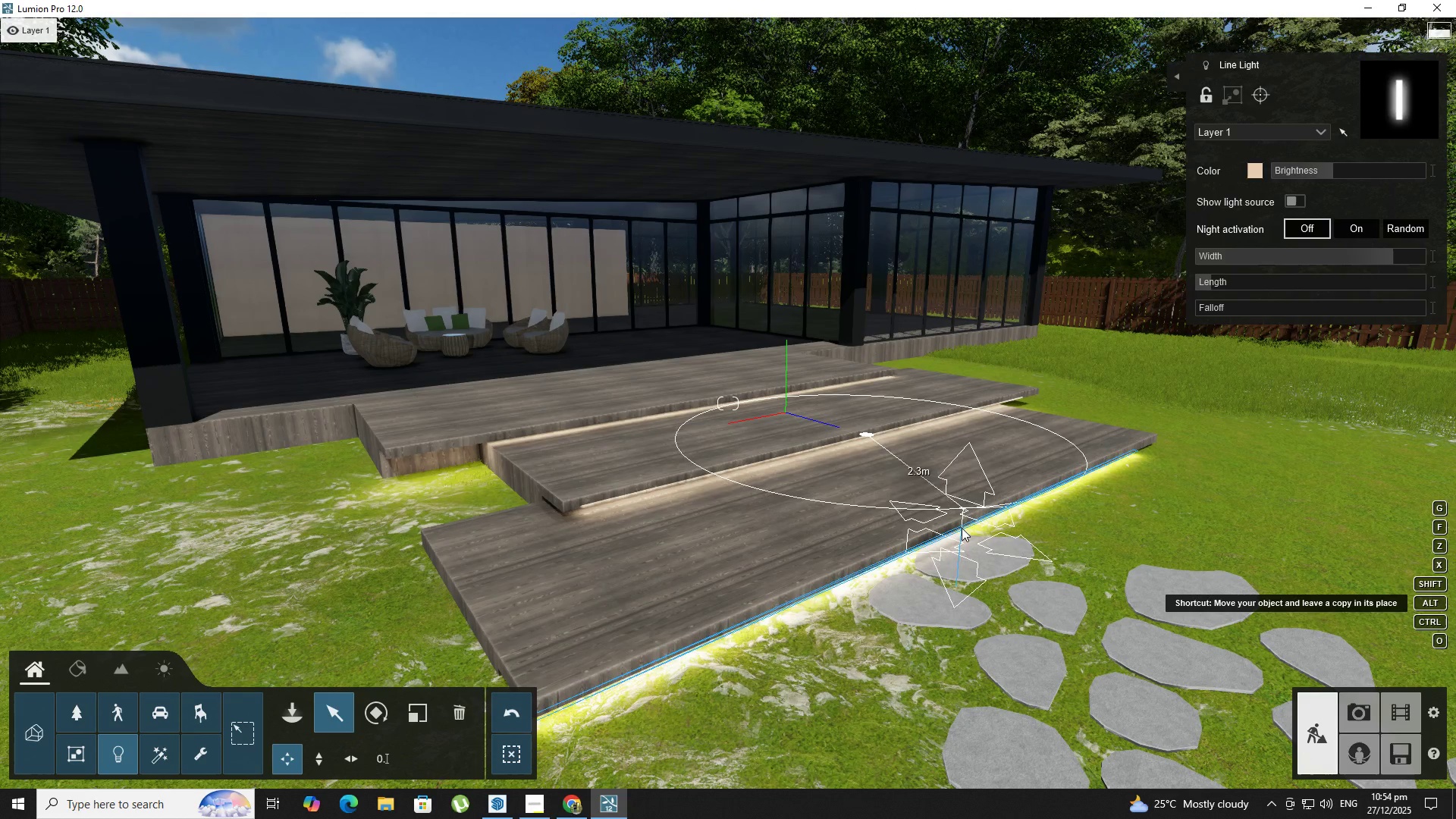 
hold_key(key=AltLeft, duration=1.23)
 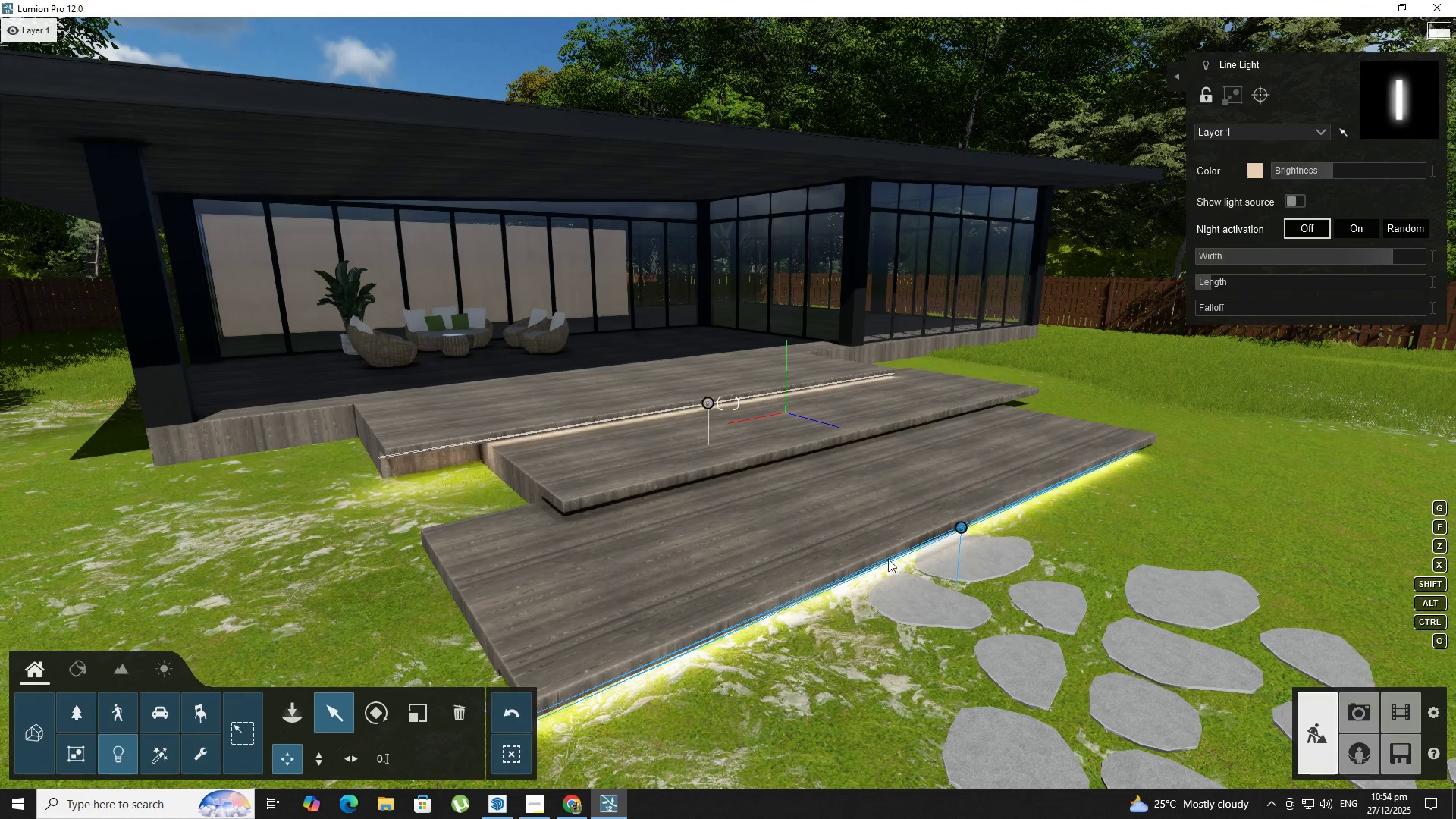 
type(wddsd)
 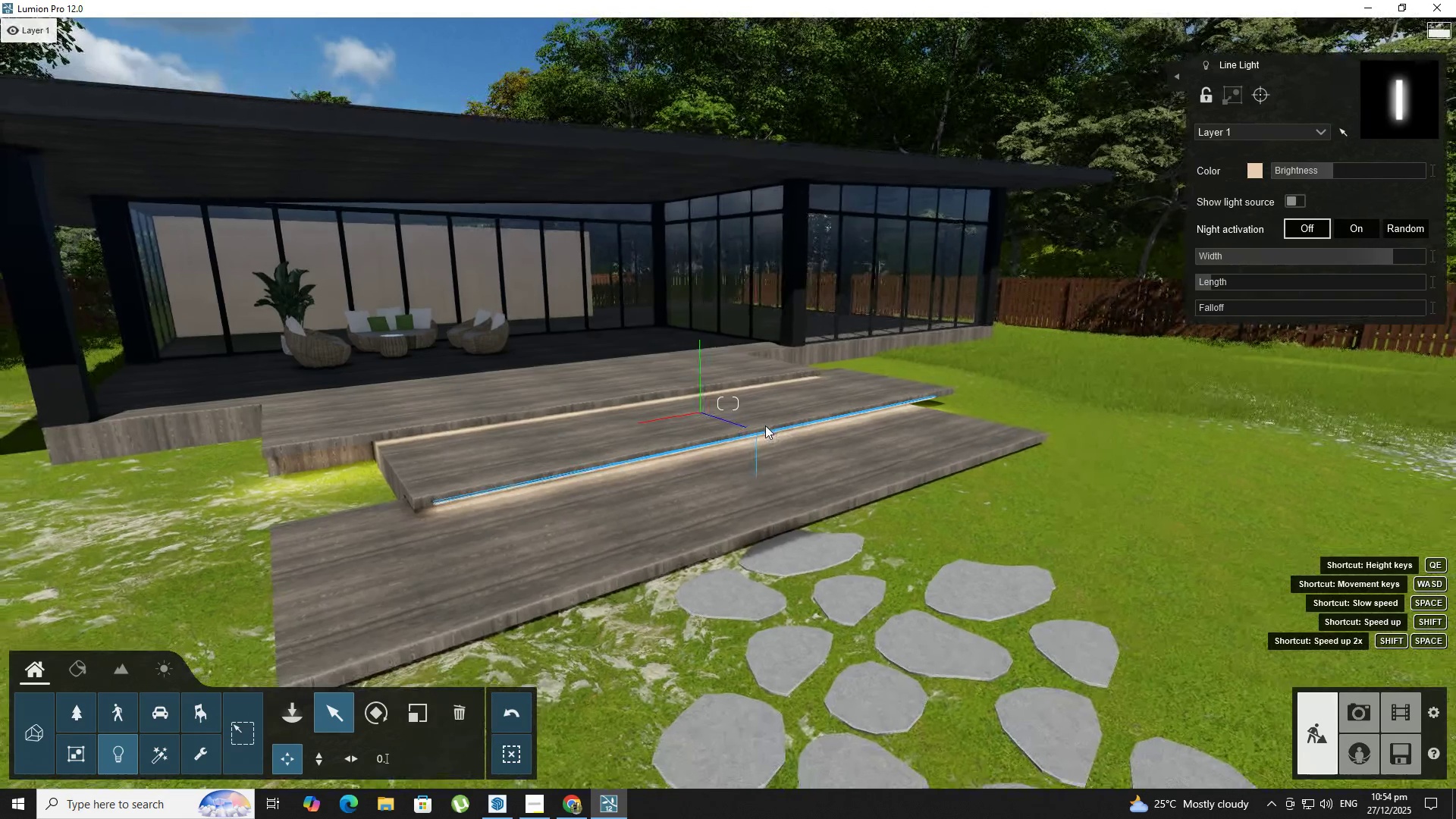 
hold_key(key=AltLeft, duration=1.53)
left_click_drag(start_coordinate=[755, 436], to_coordinate=[805, 520])
 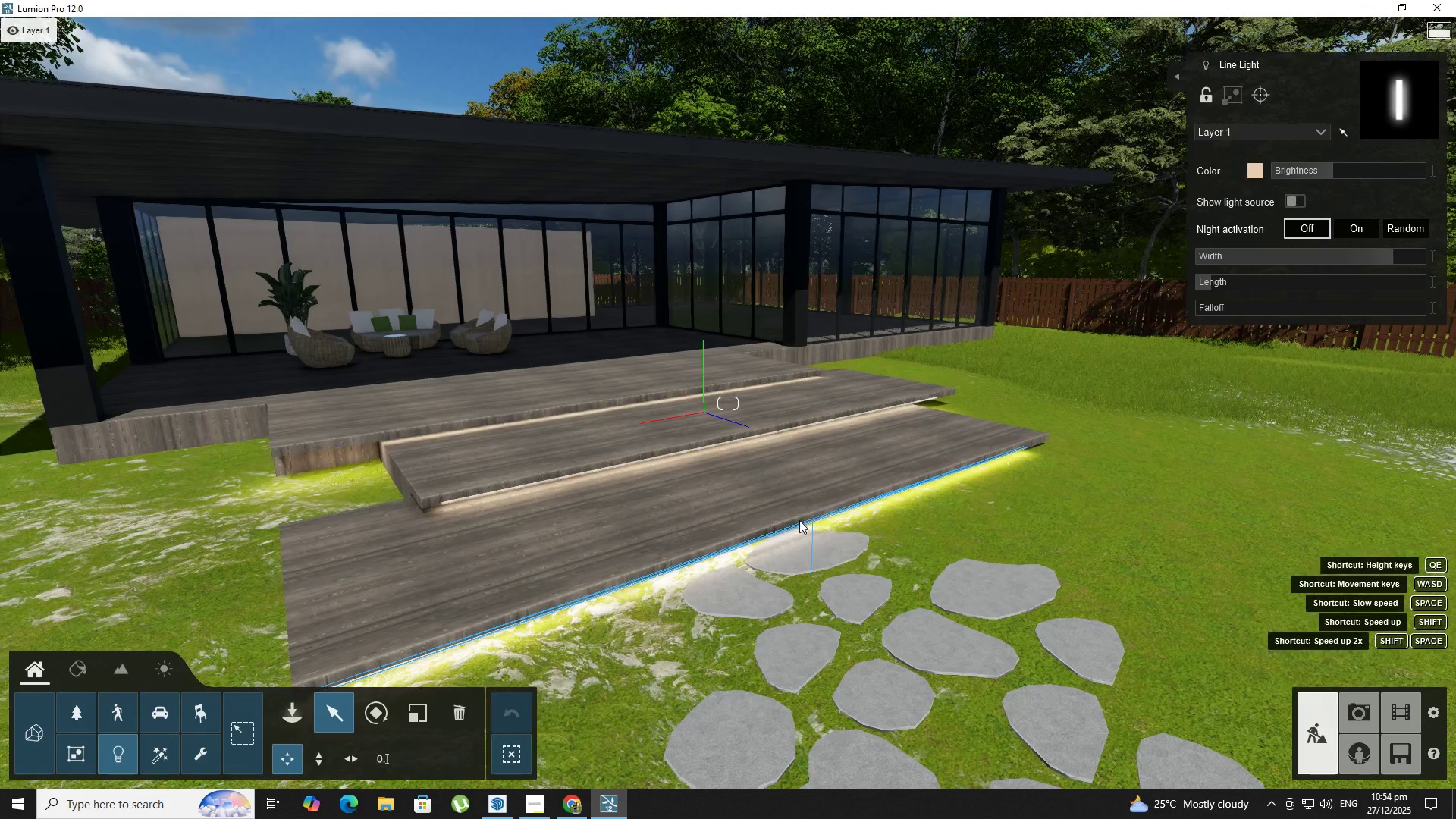 
hold_key(key=AltLeft, duration=1.5)
 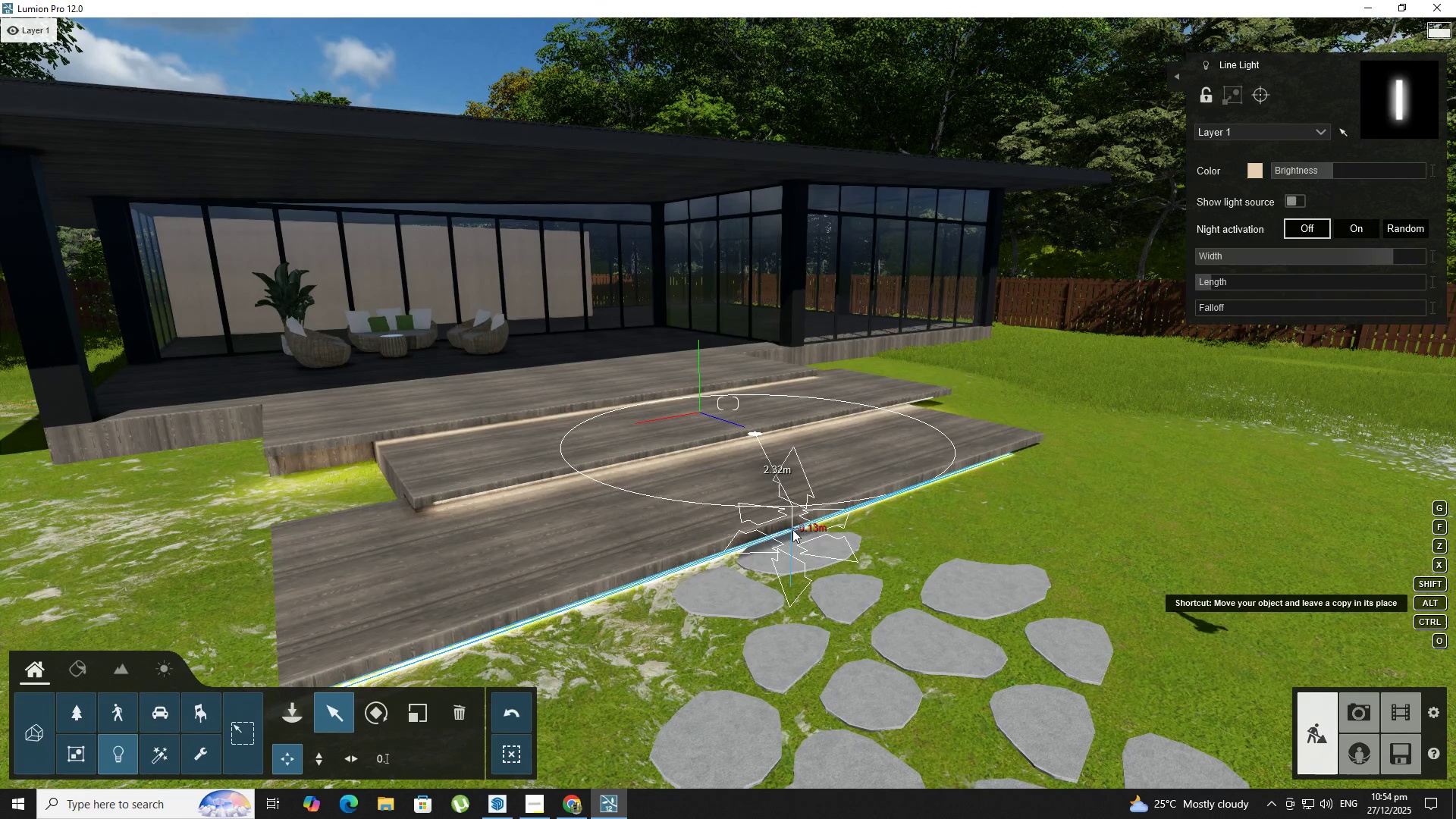 
hold_key(key=AltLeft, duration=1.5)
 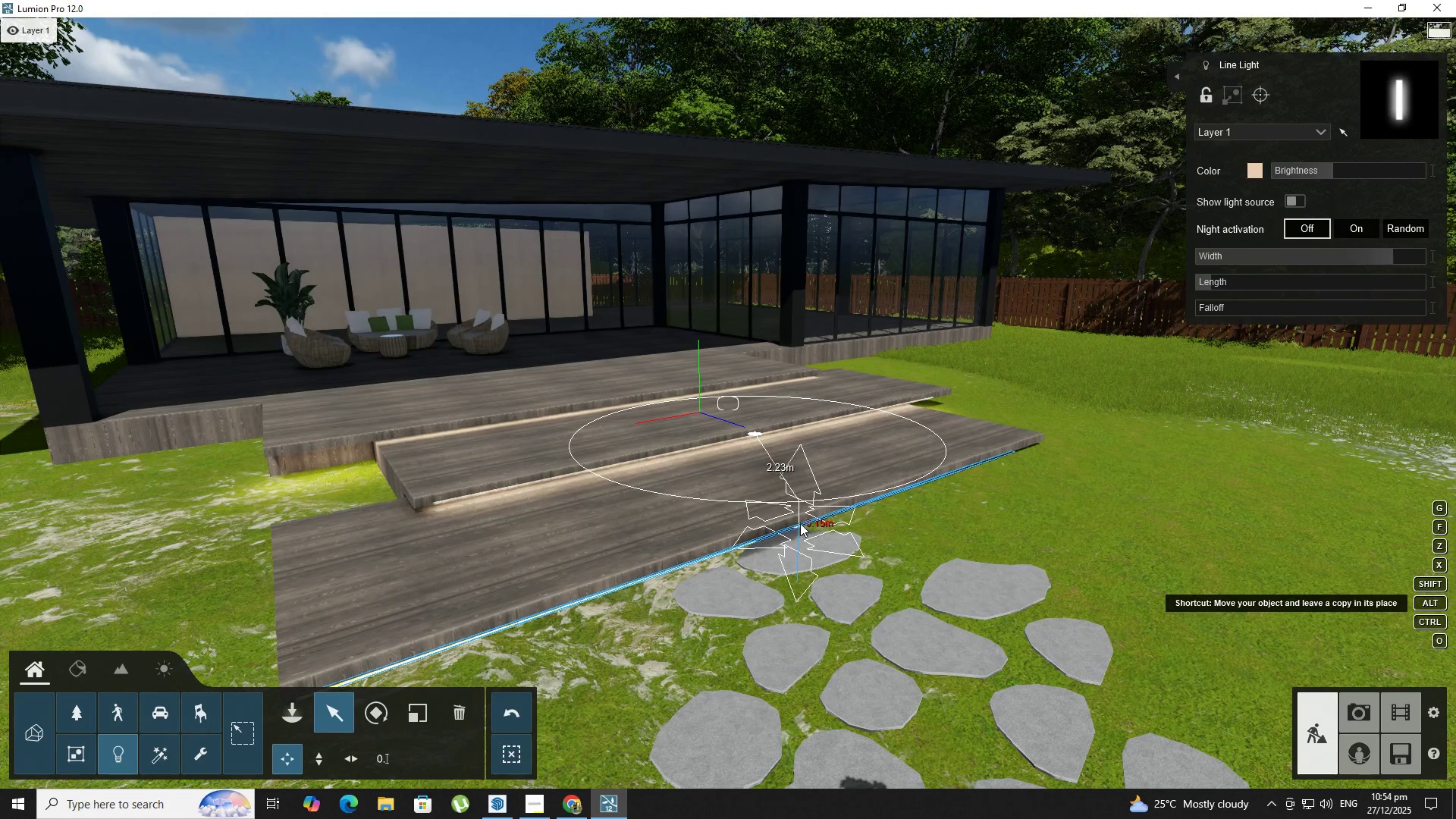 
hold_key(key=AltLeft, duration=1.52)
 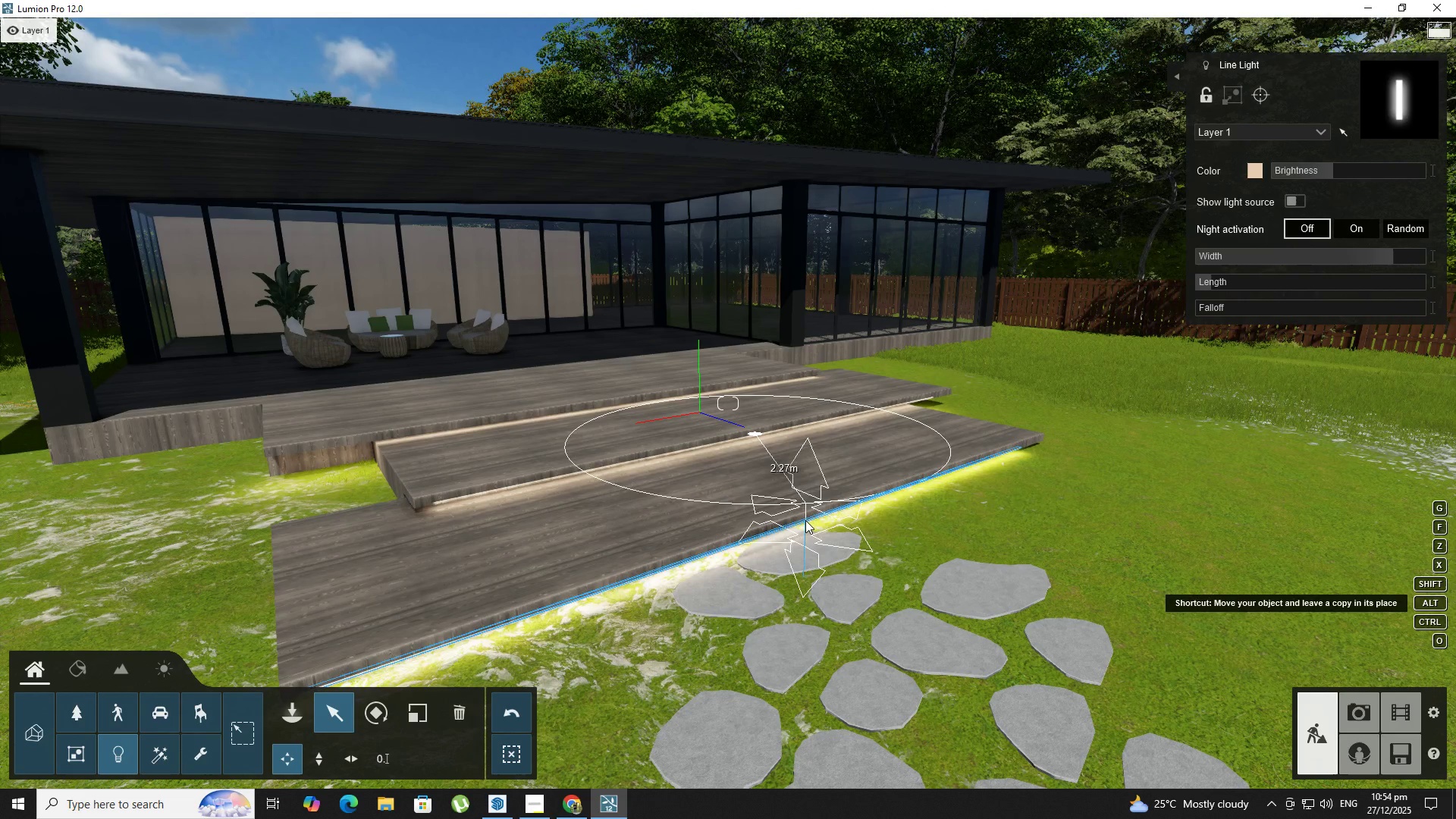 
hold_key(key=AltLeft, duration=0.89)
 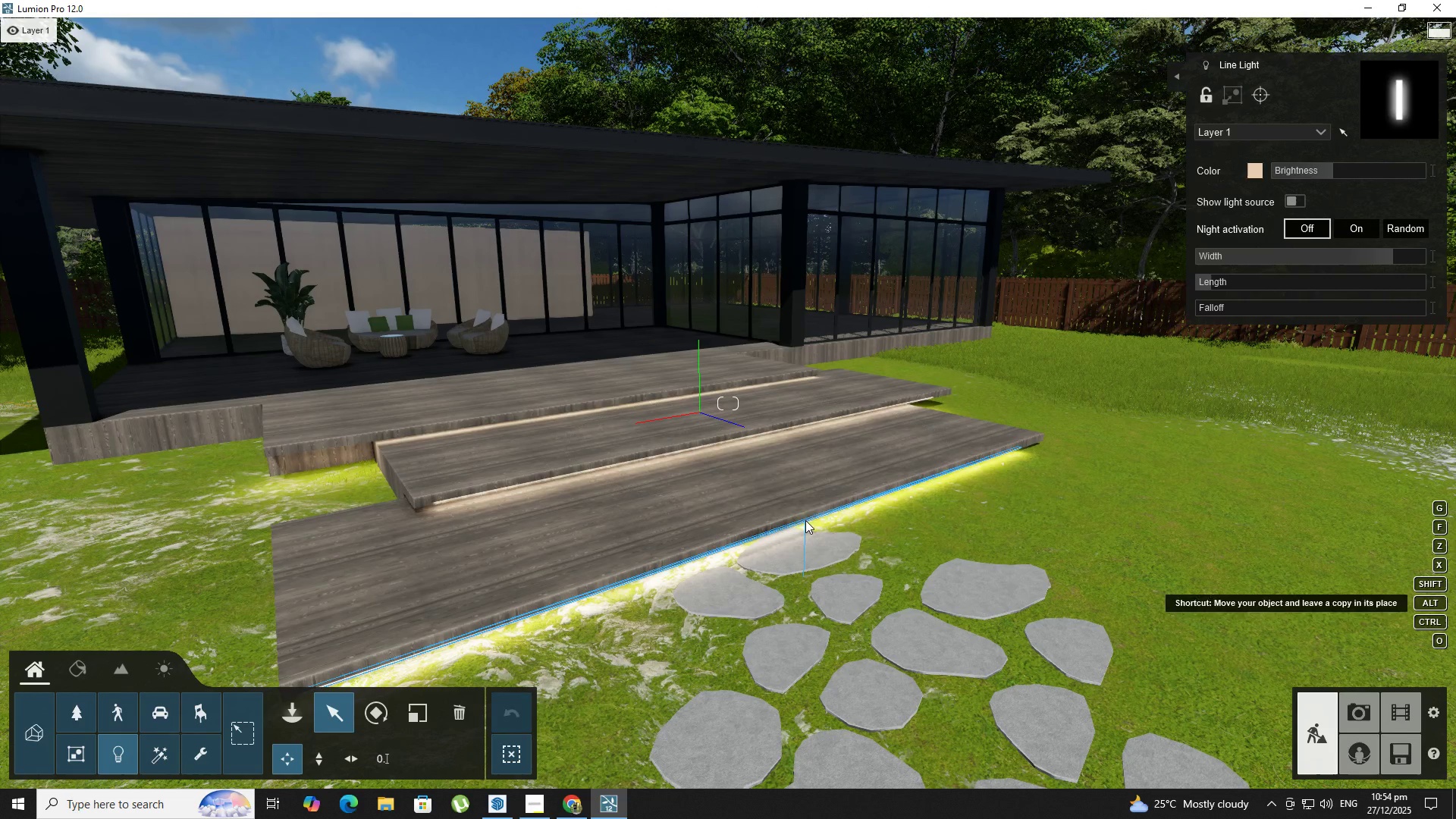 
key(A)
 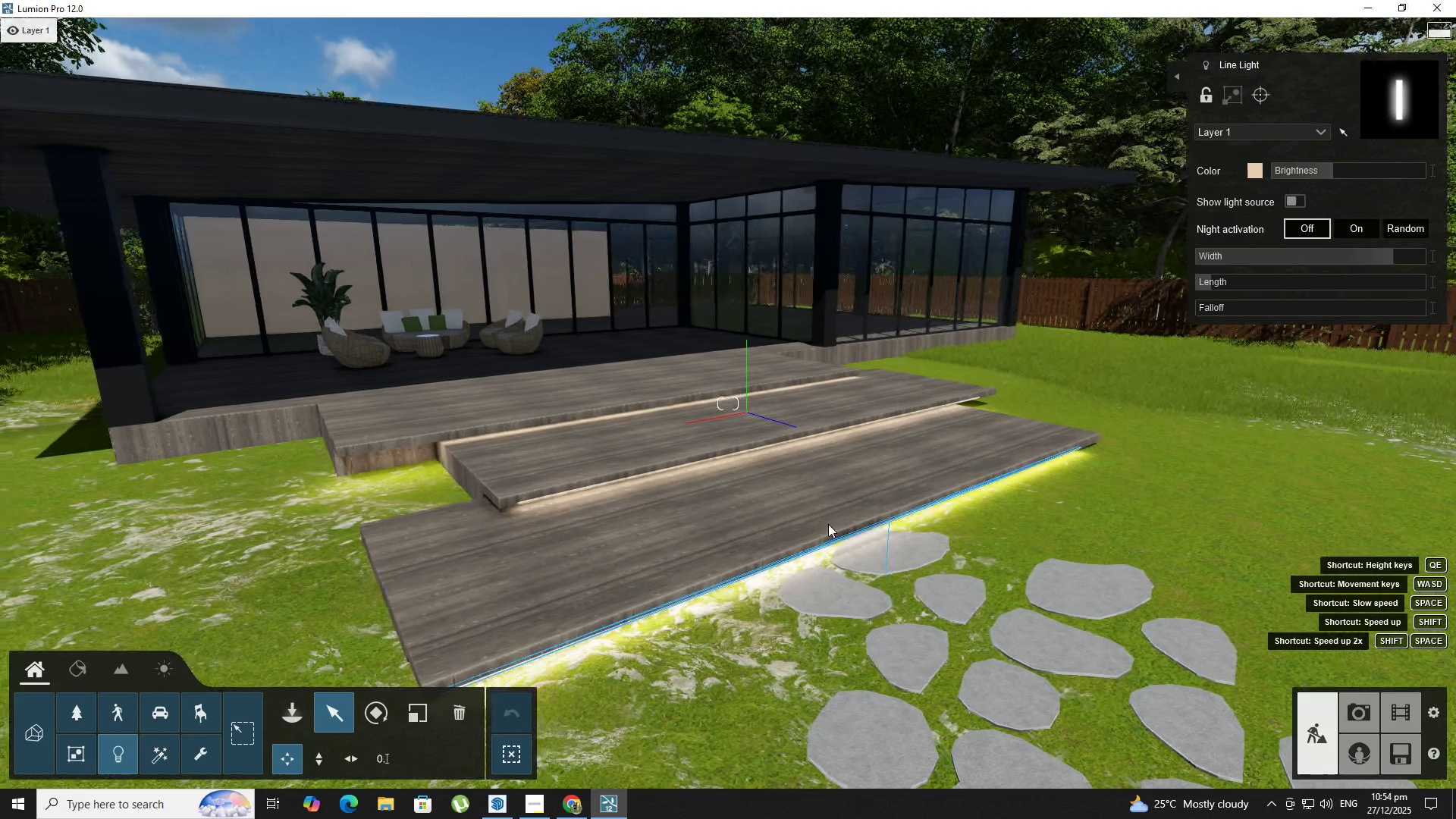 
type(sa)
 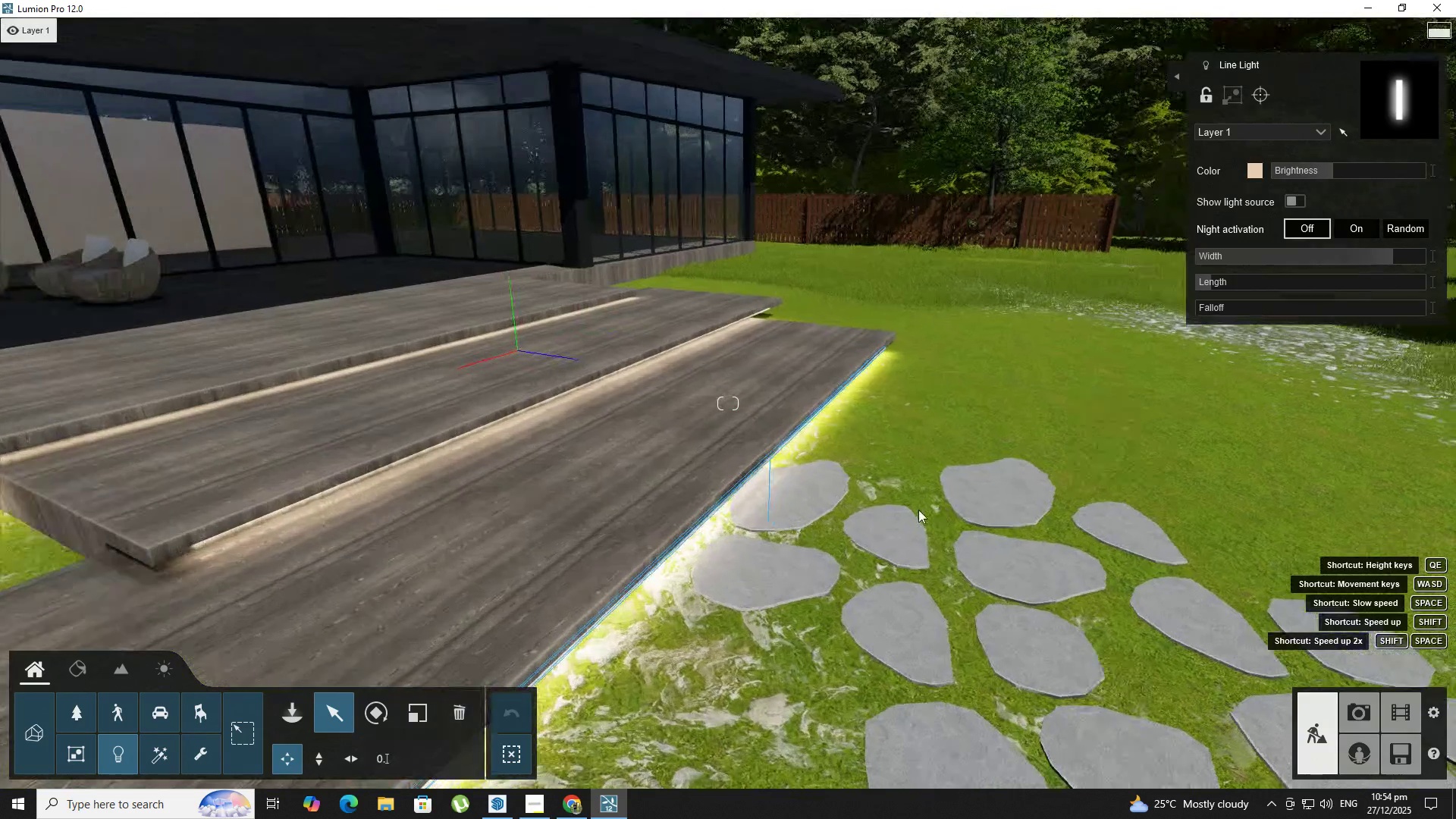 
hold_key(key=W, duration=0.61)
 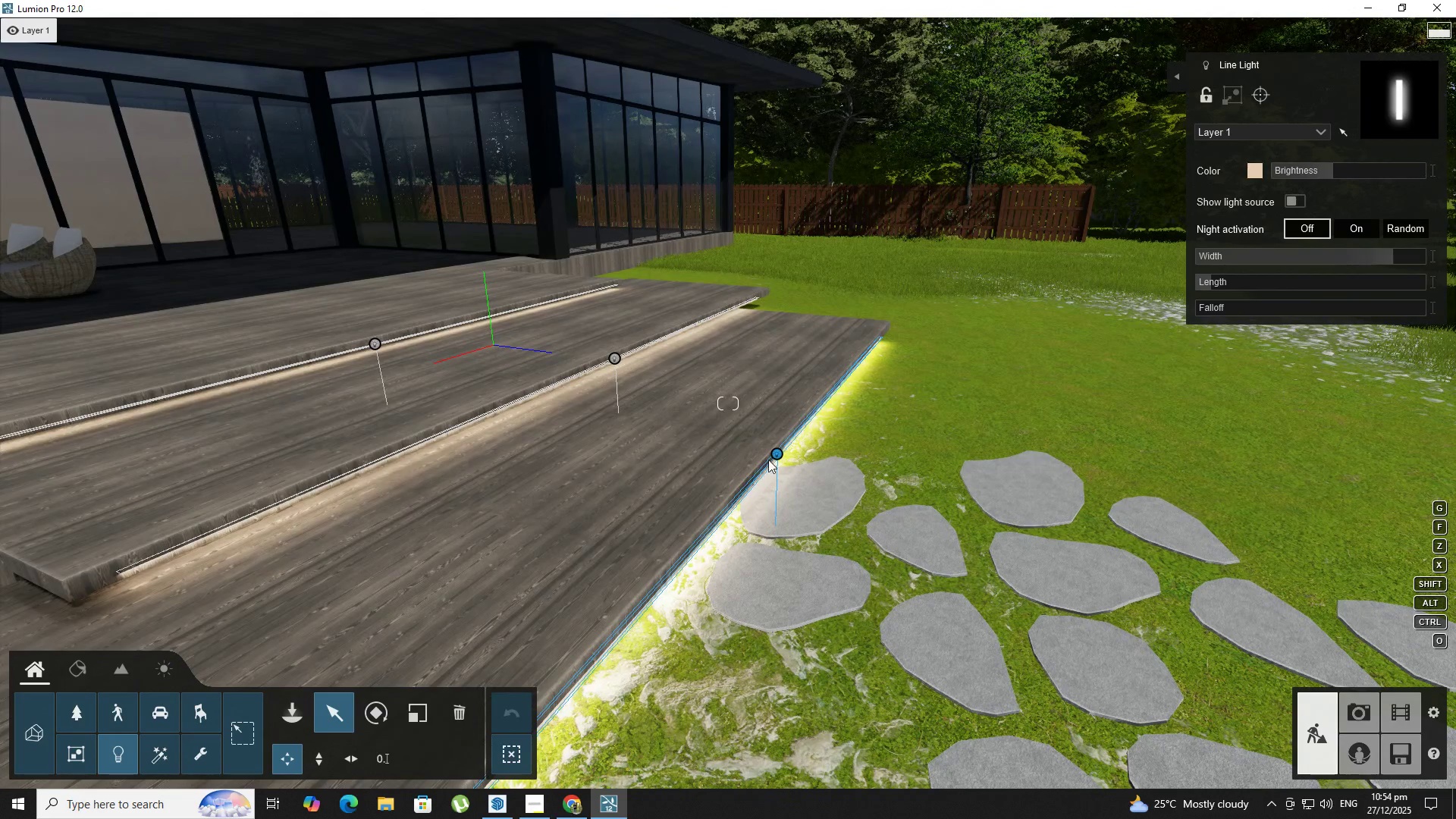 
left_click_drag(start_coordinate=[777, 448], to_coordinate=[799, 429])
 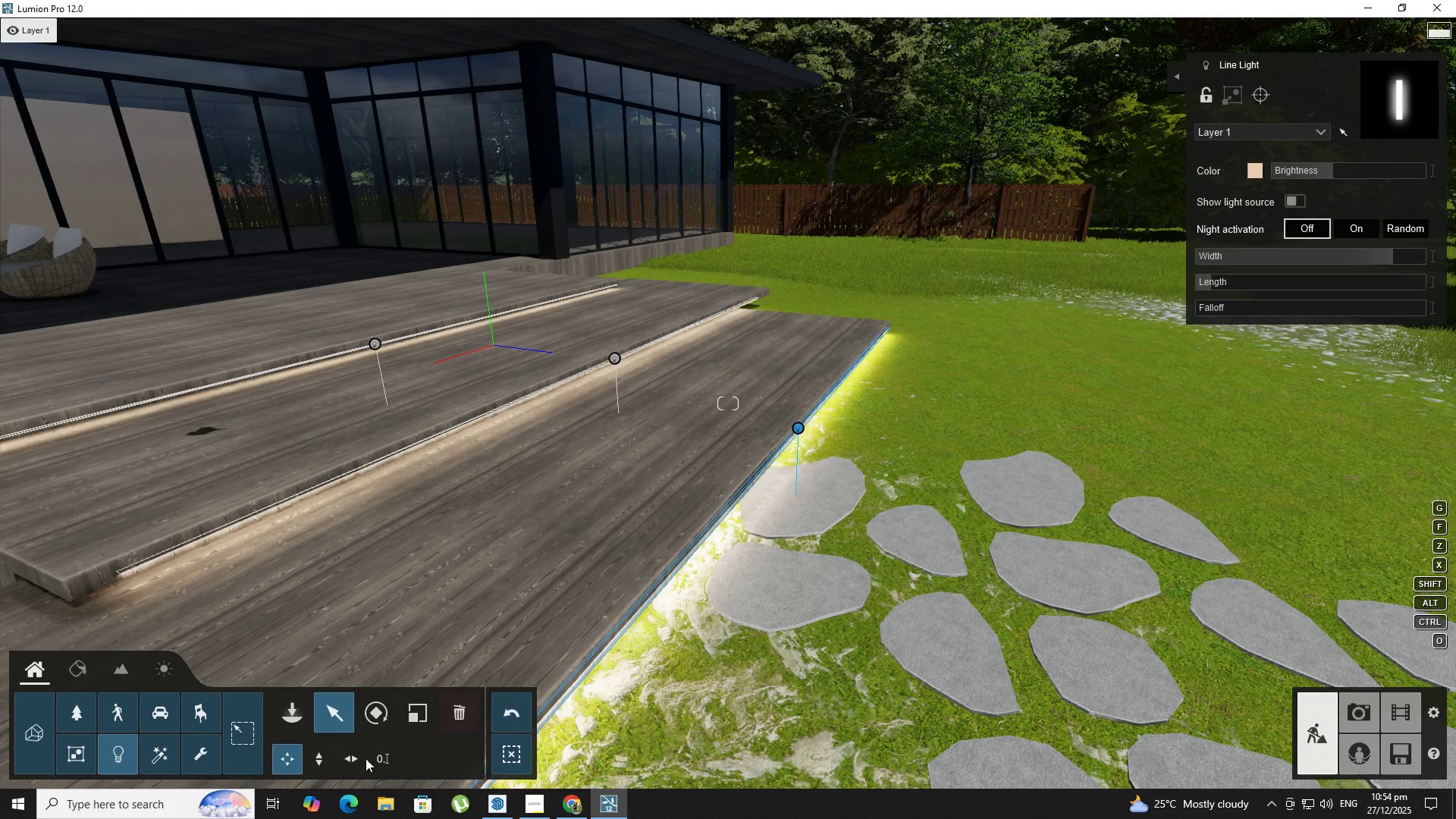 
type(eee)
 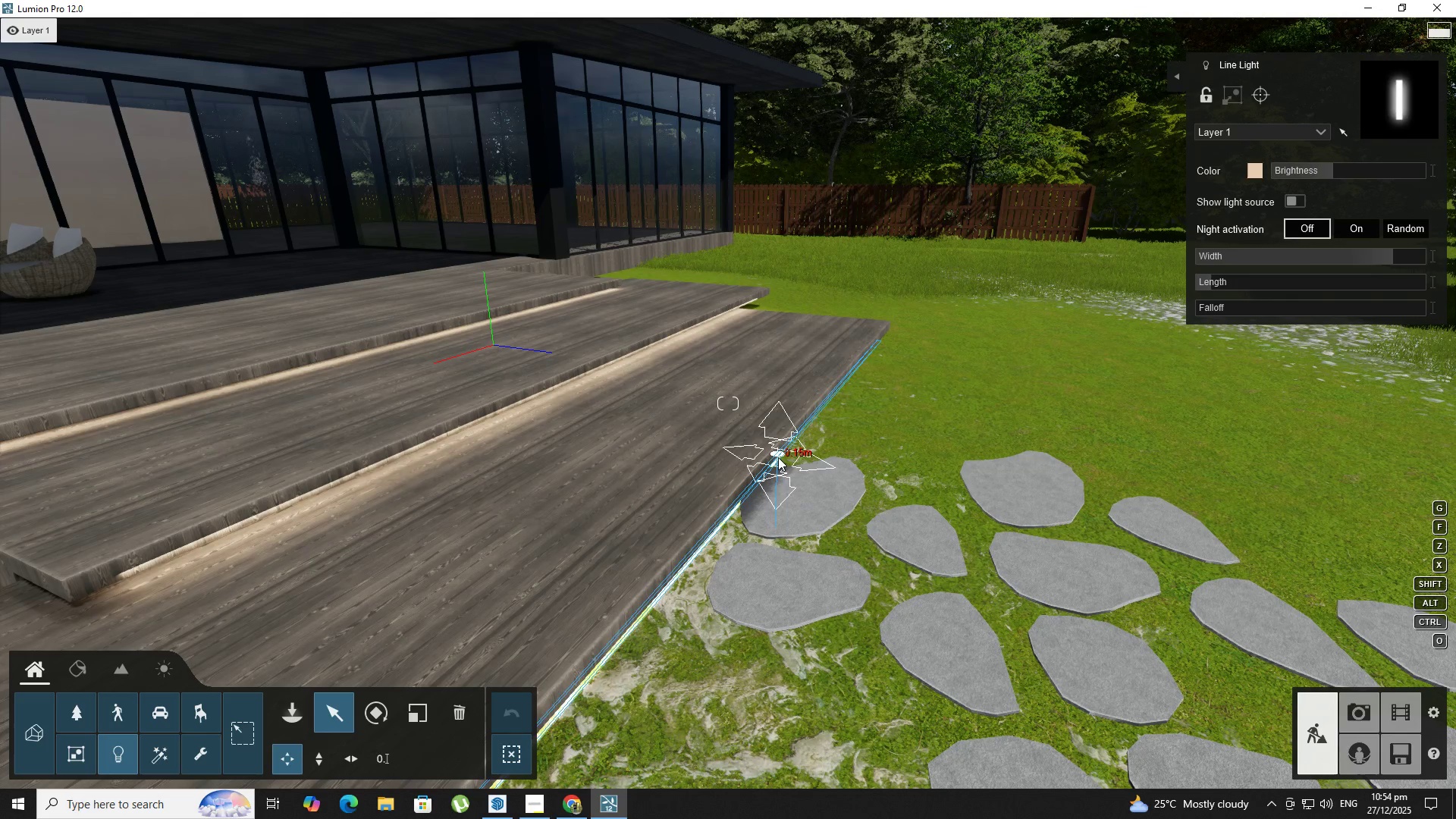 
left_click_drag(start_coordinate=[799, 431], to_coordinate=[792, 428])
 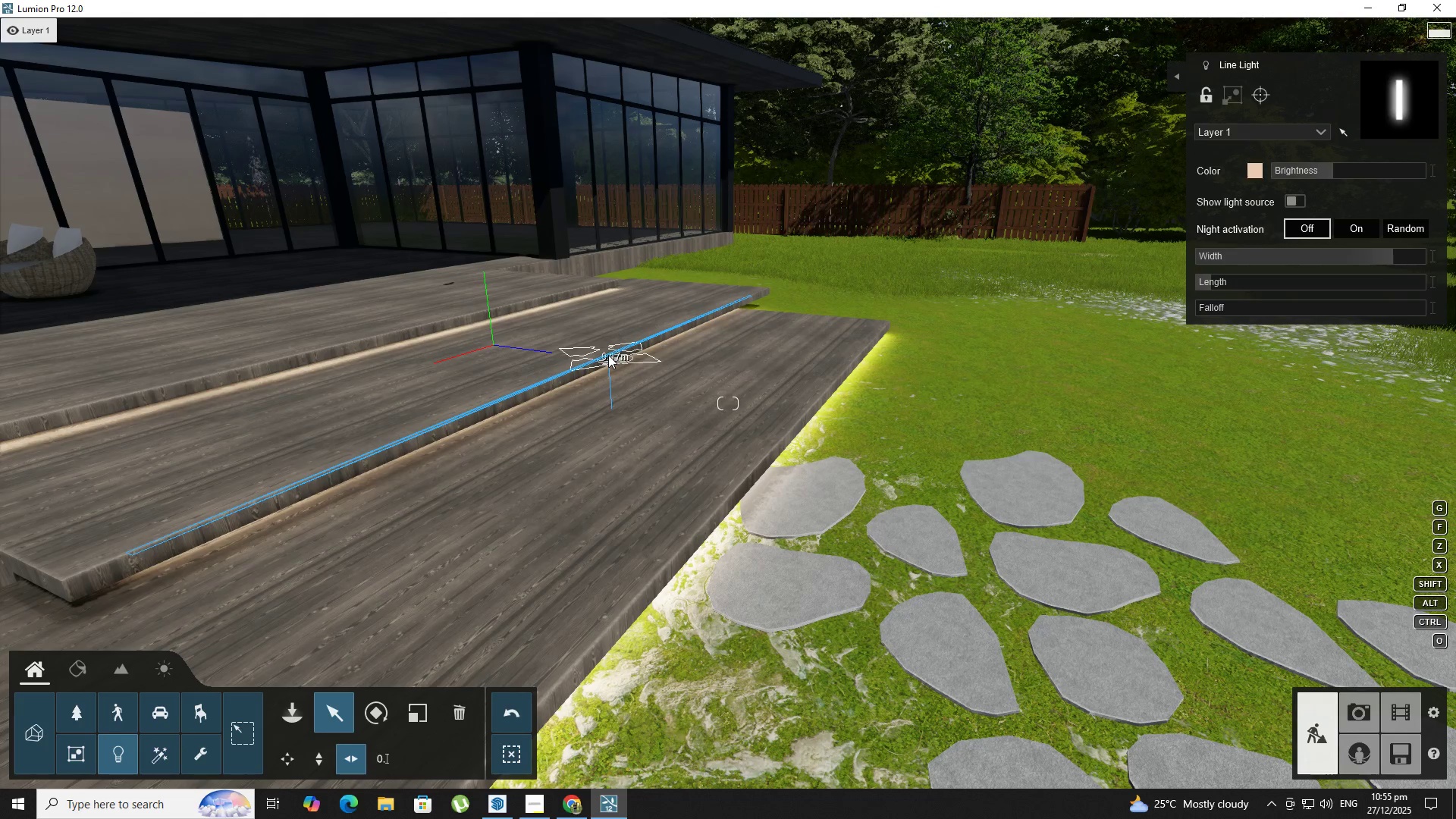 
left_click([614, 356])
 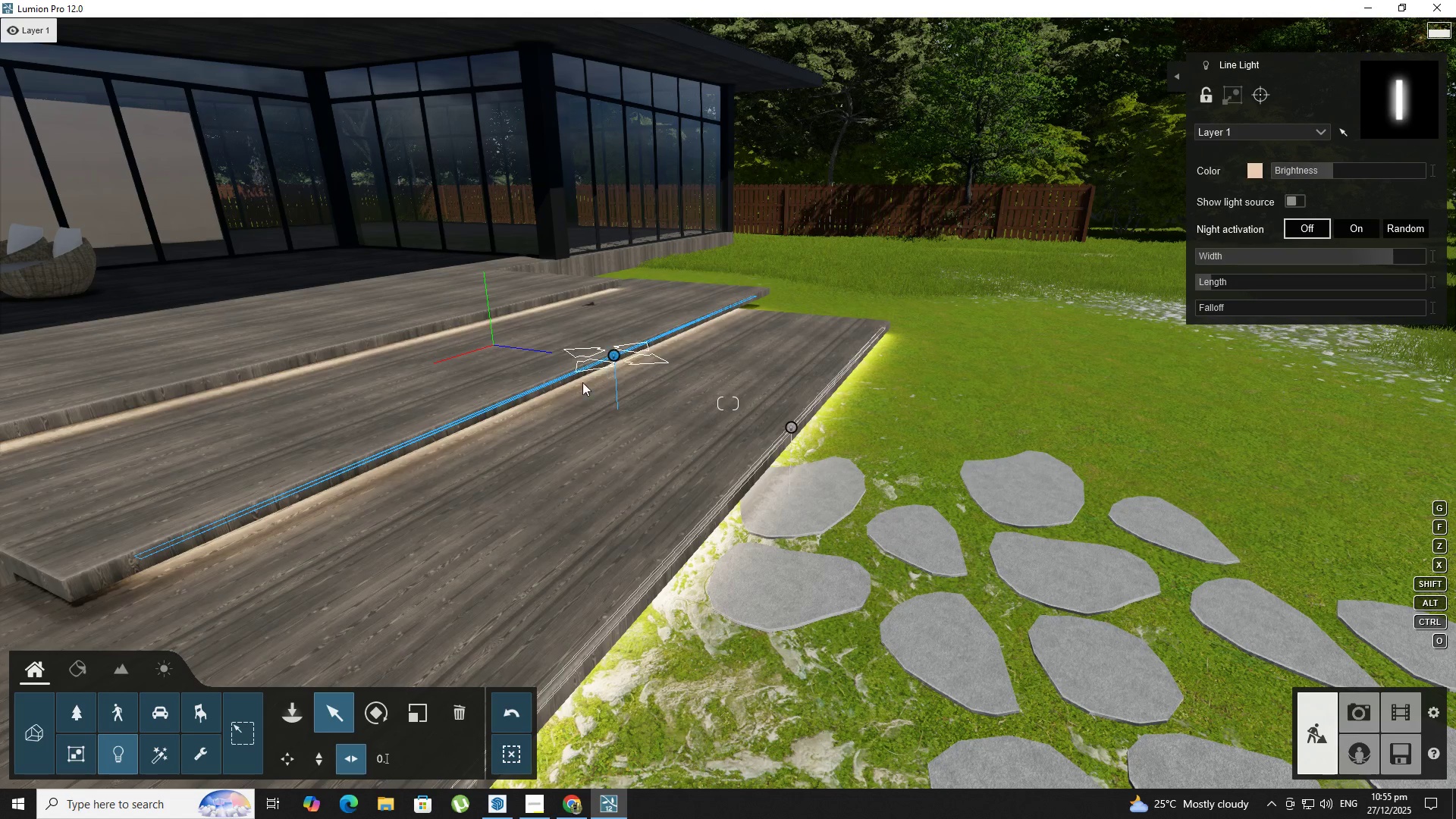 
hold_key(key=S, duration=0.56)
 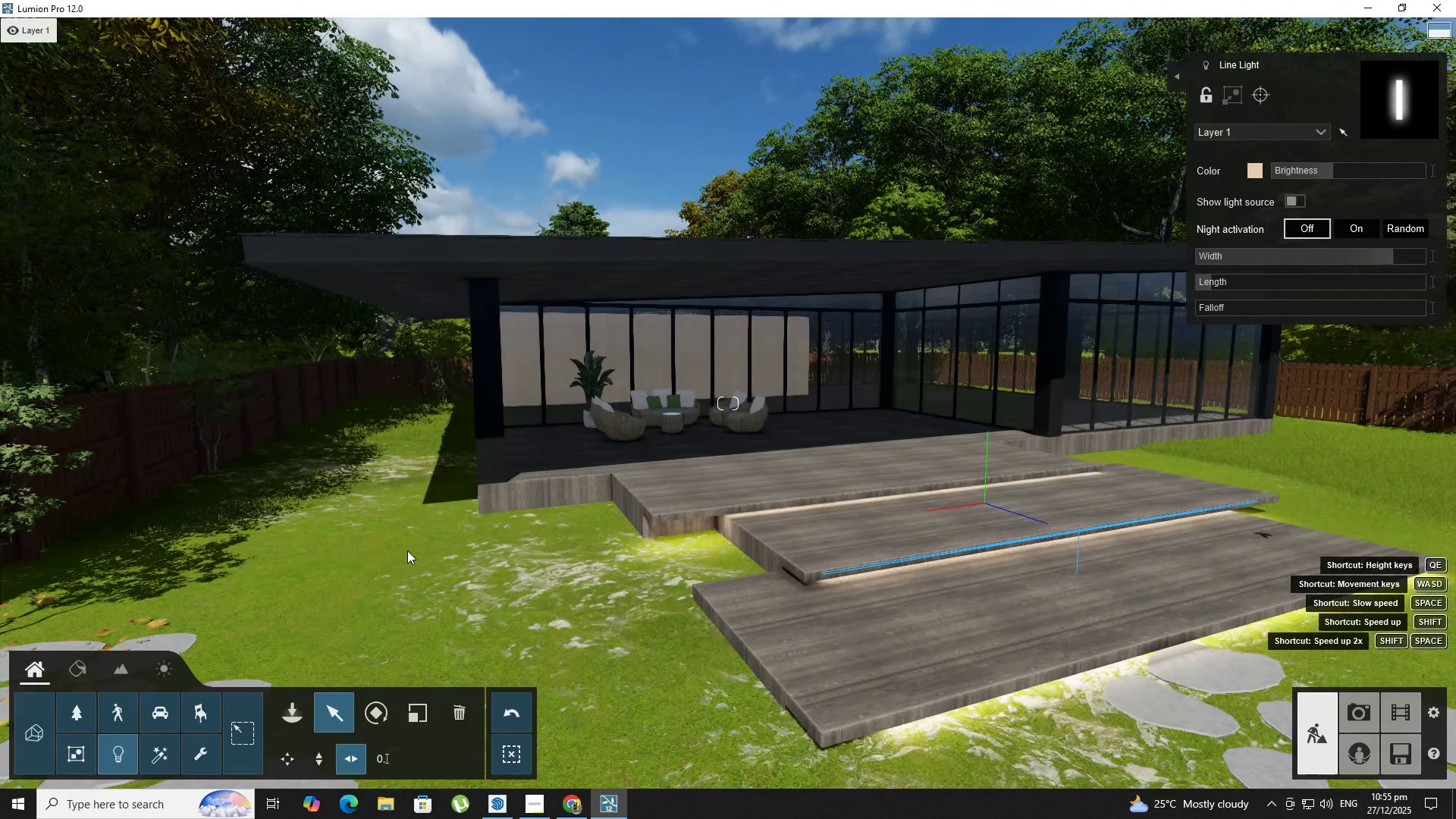 
hold_key(key=D, duration=0.36)
 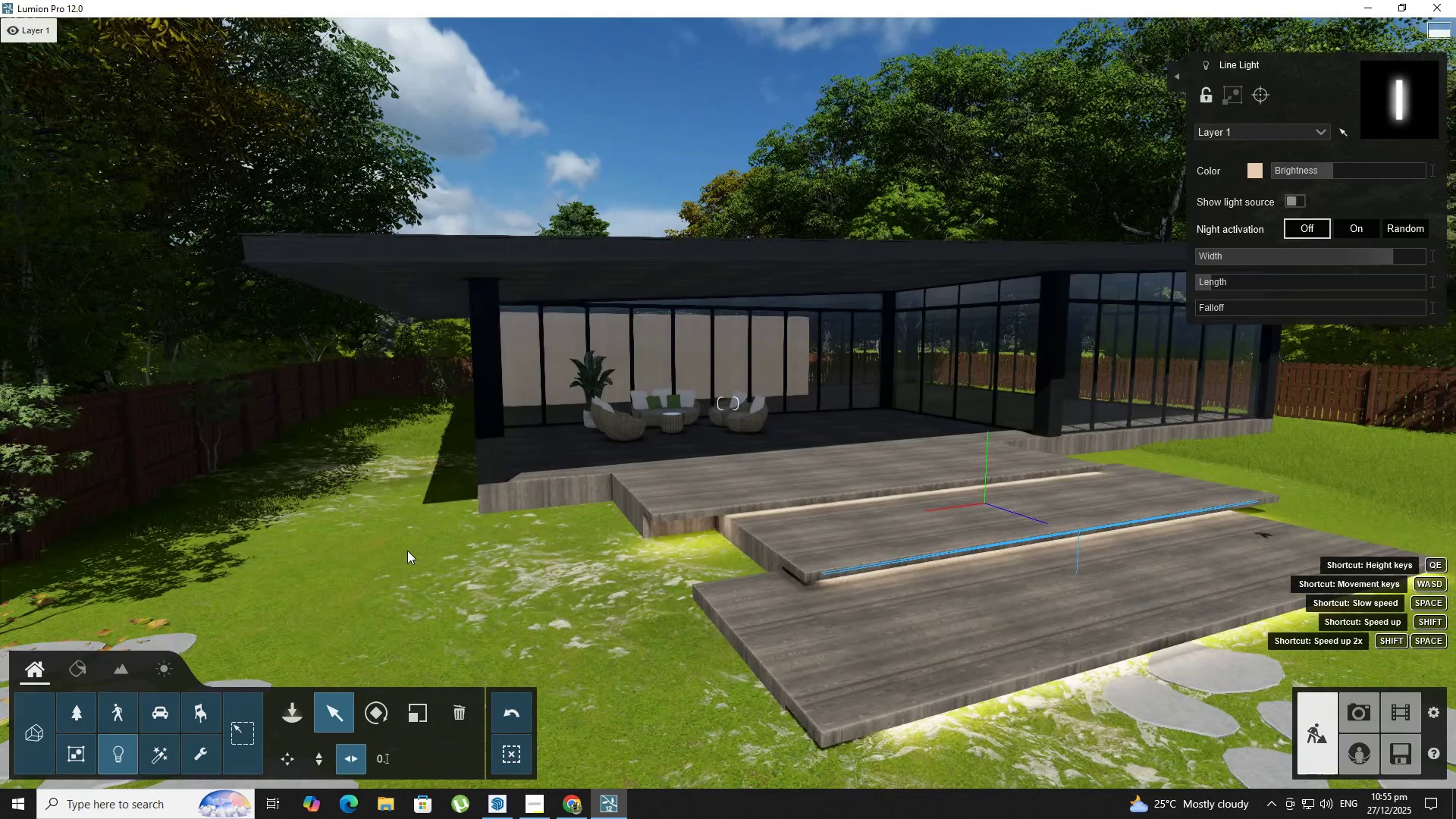 
type(asdd)
 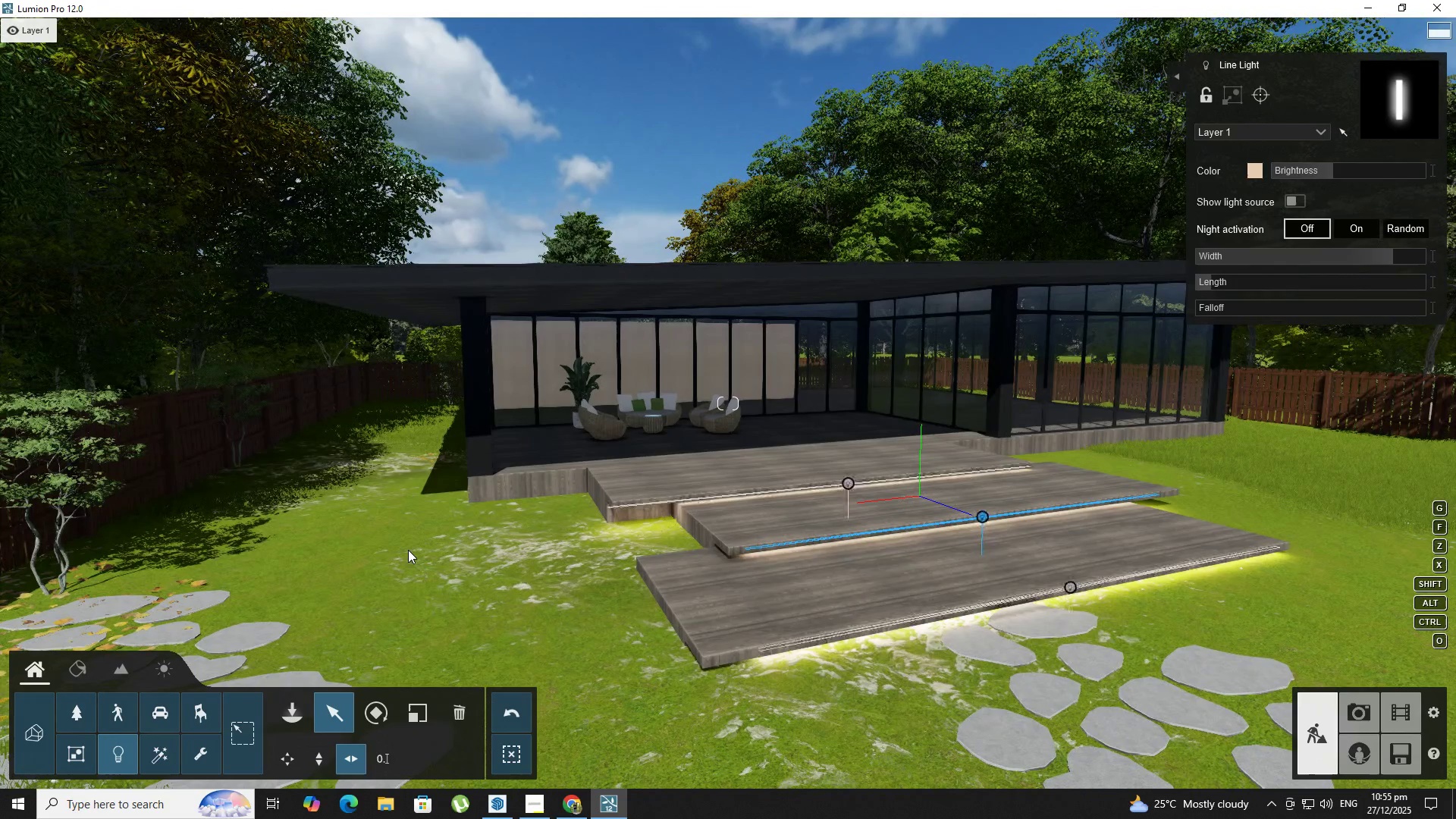 
hold_key(key=W, duration=0.31)
 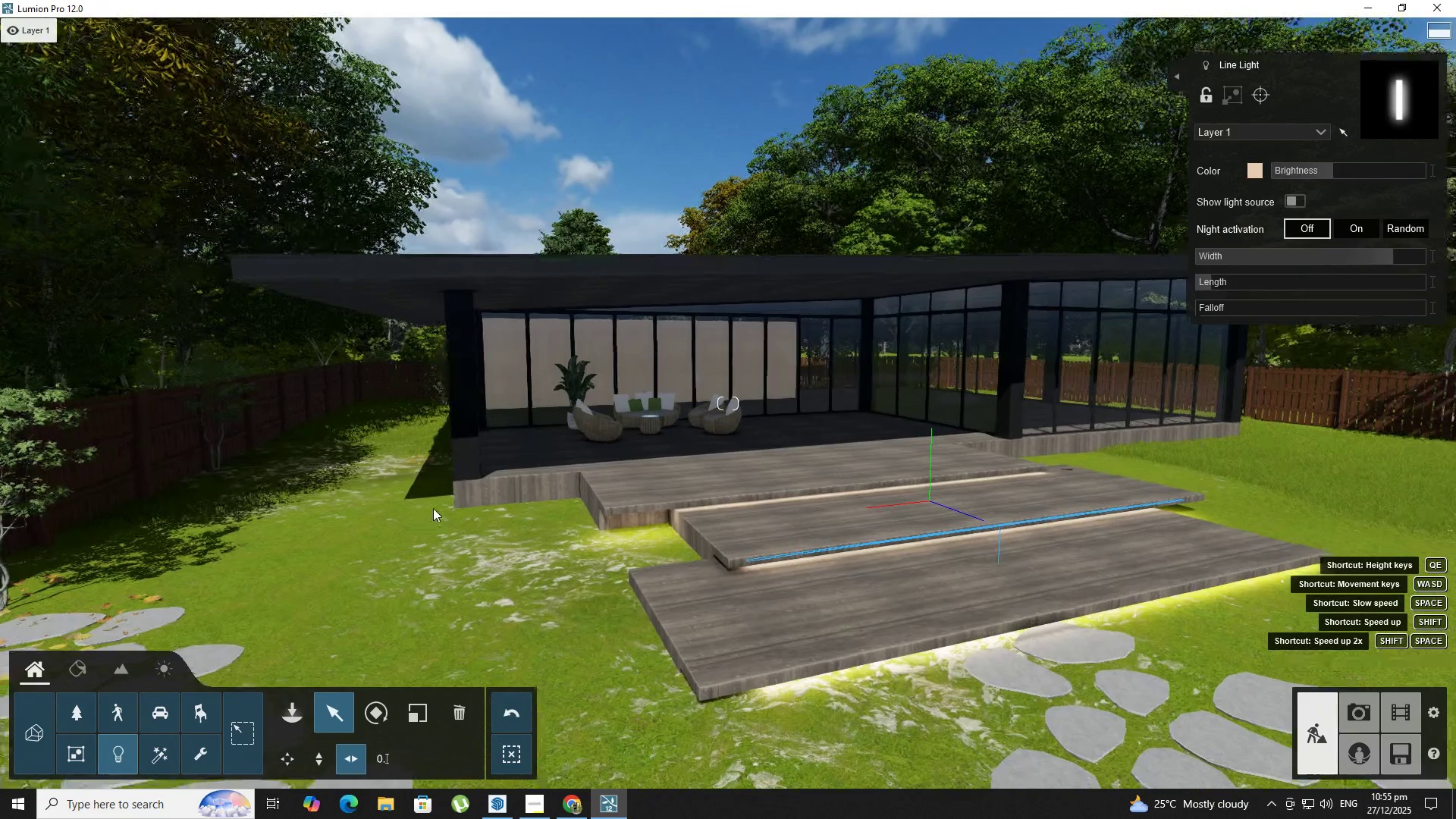 
hold_key(key=W, duration=0.64)
 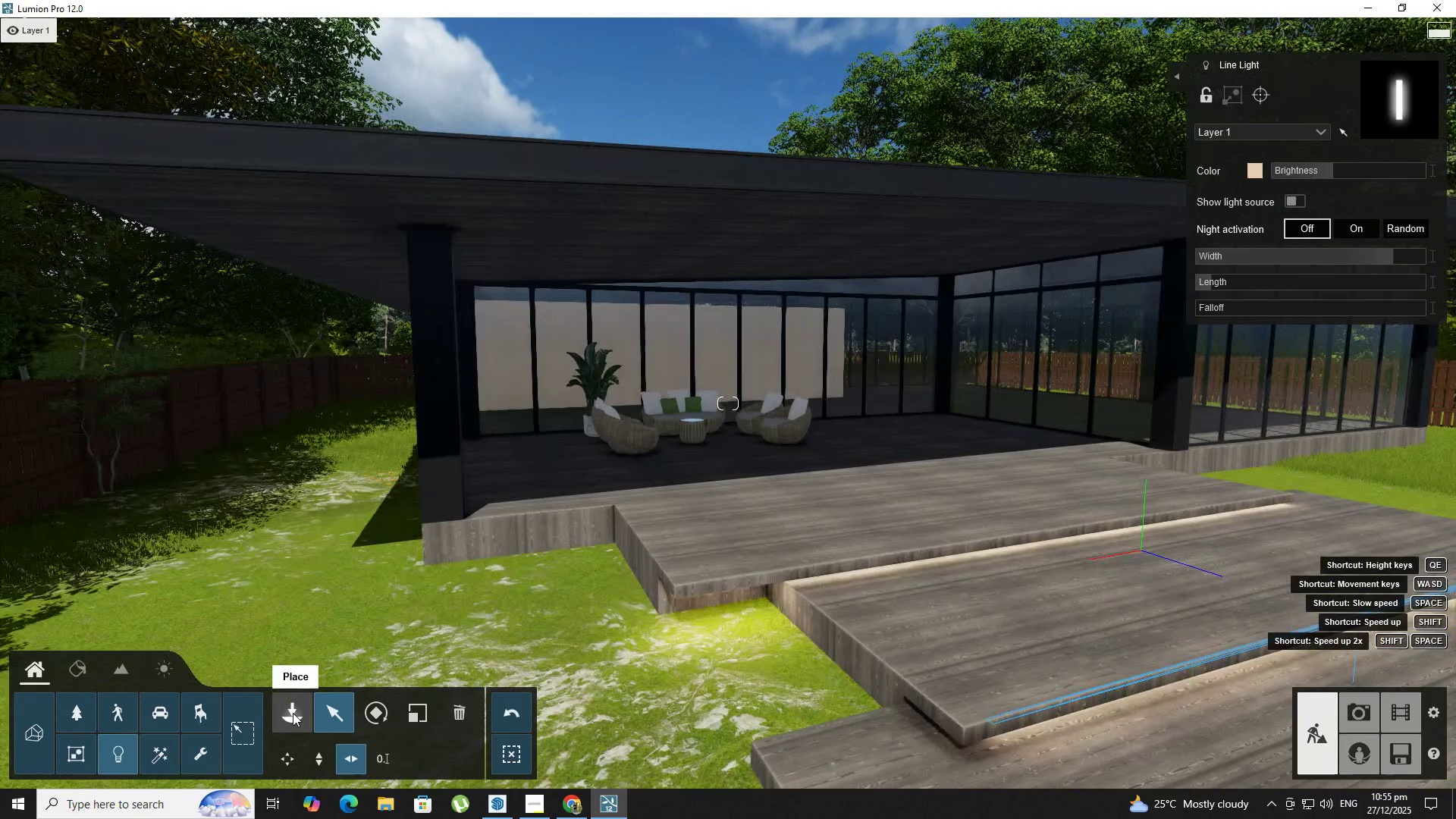 
type(aaw)
 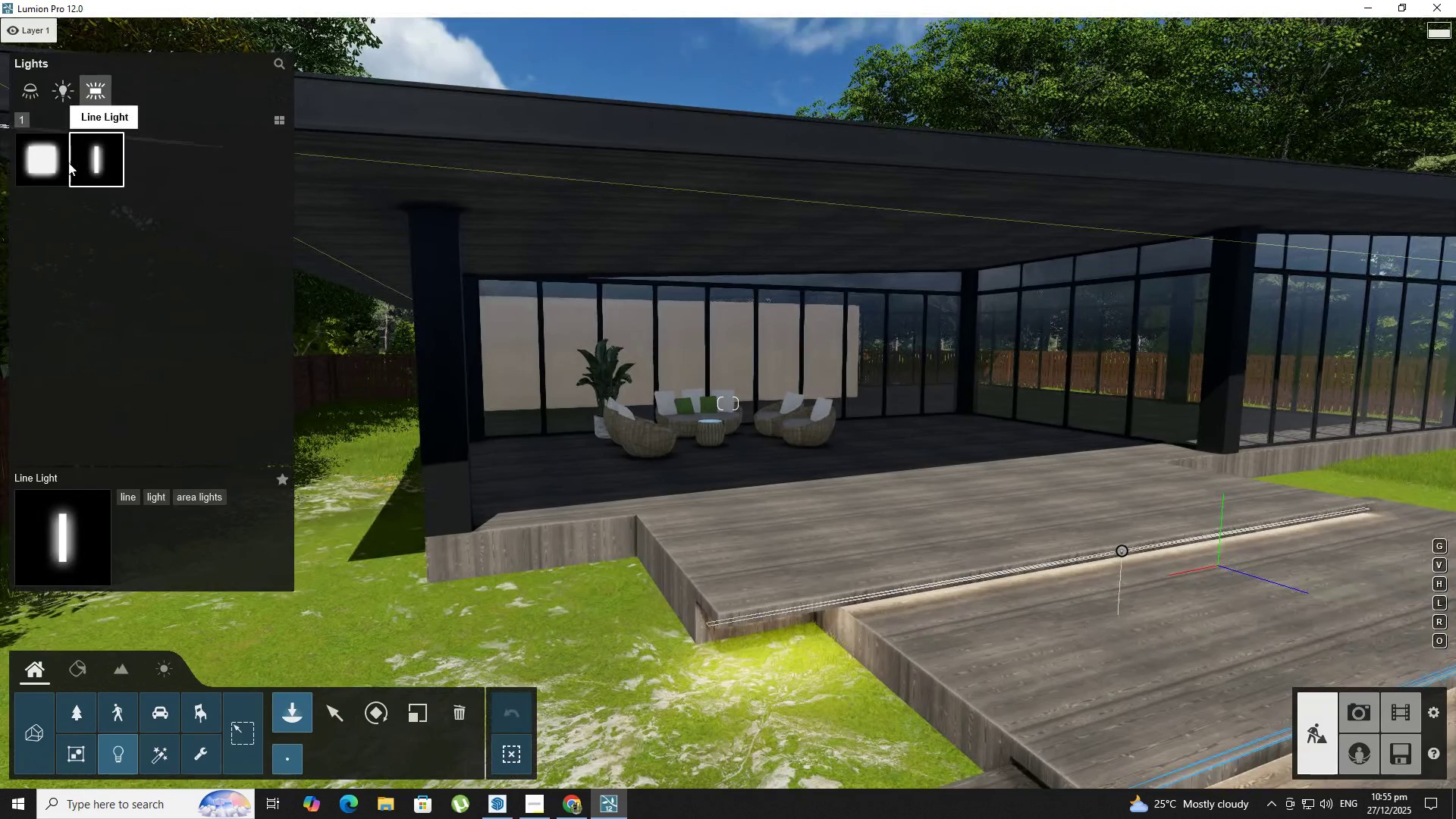 
left_click([34, 155])
 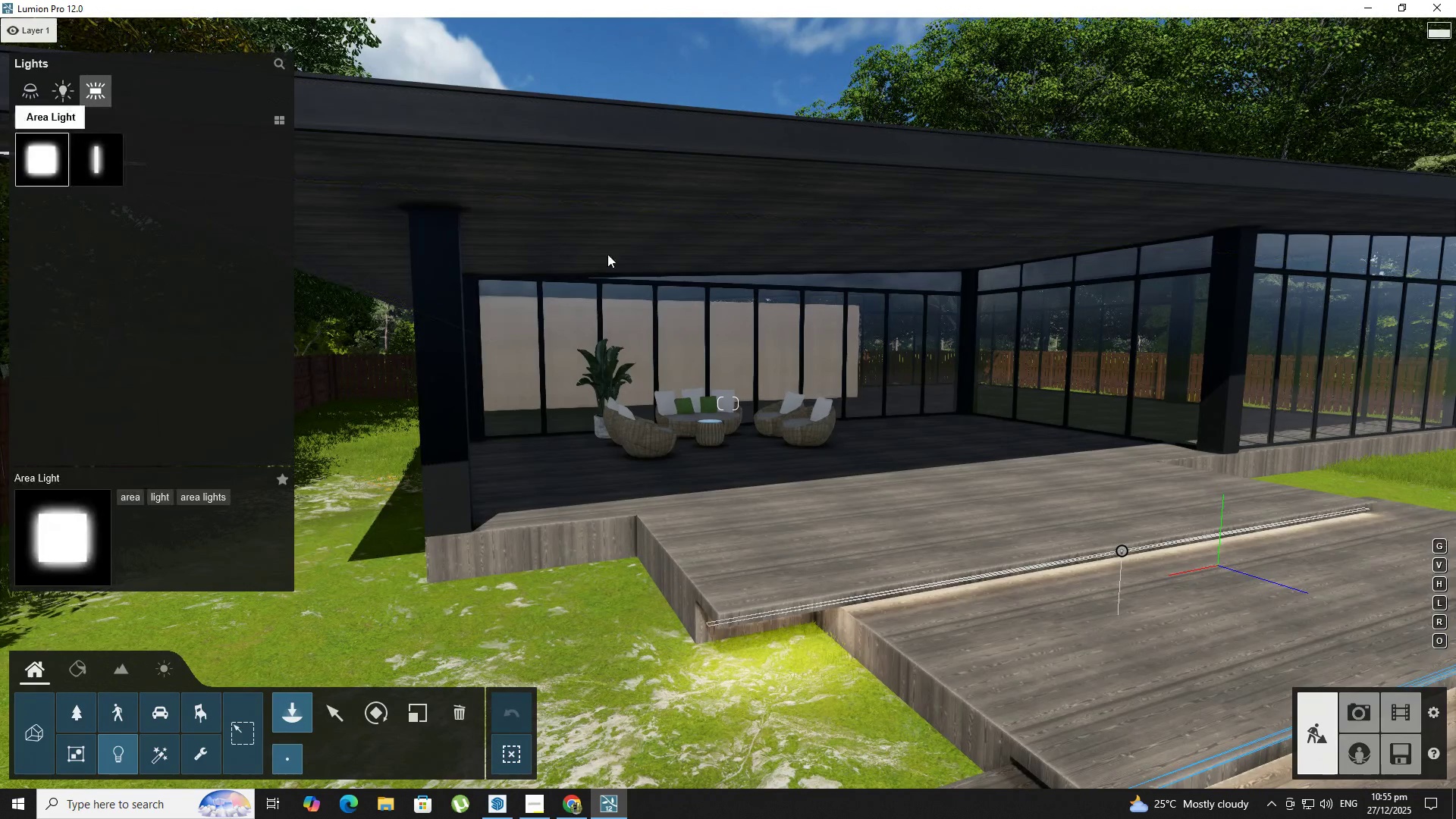 
key(E)
 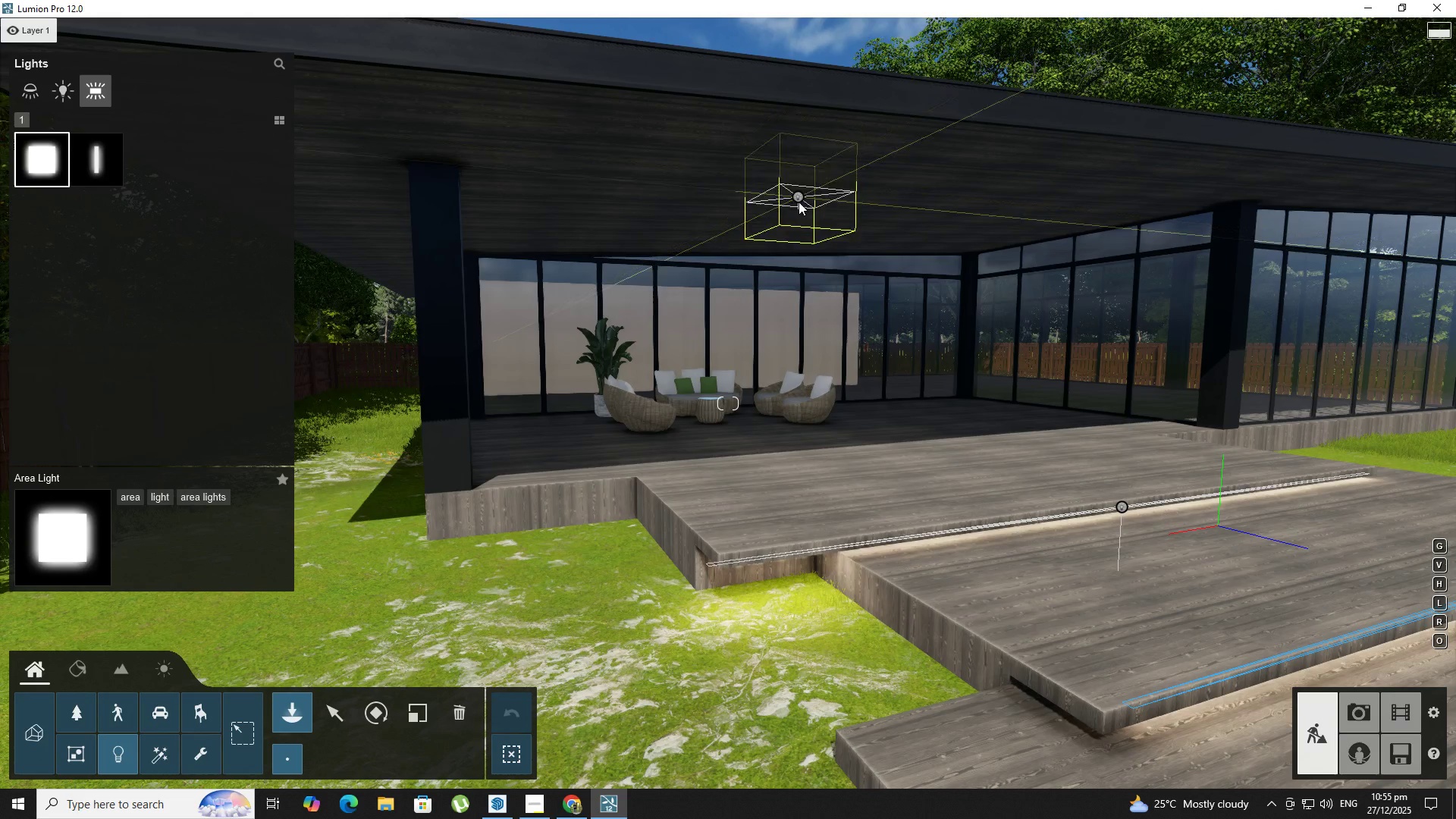 
left_click([800, 197])
 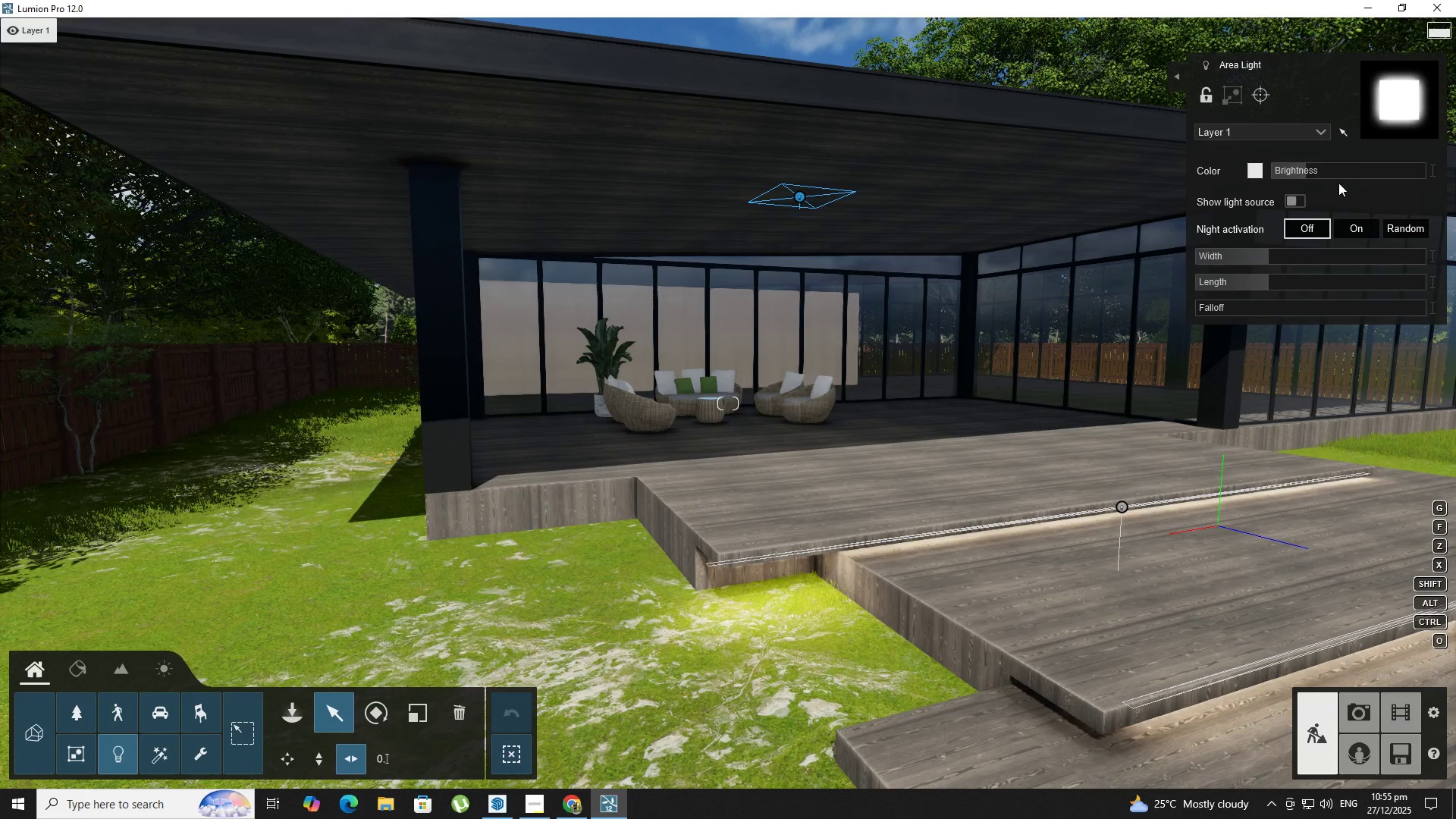 
left_click_drag(start_coordinate=[1271, 259], to_coordinate=[1379, 274])
 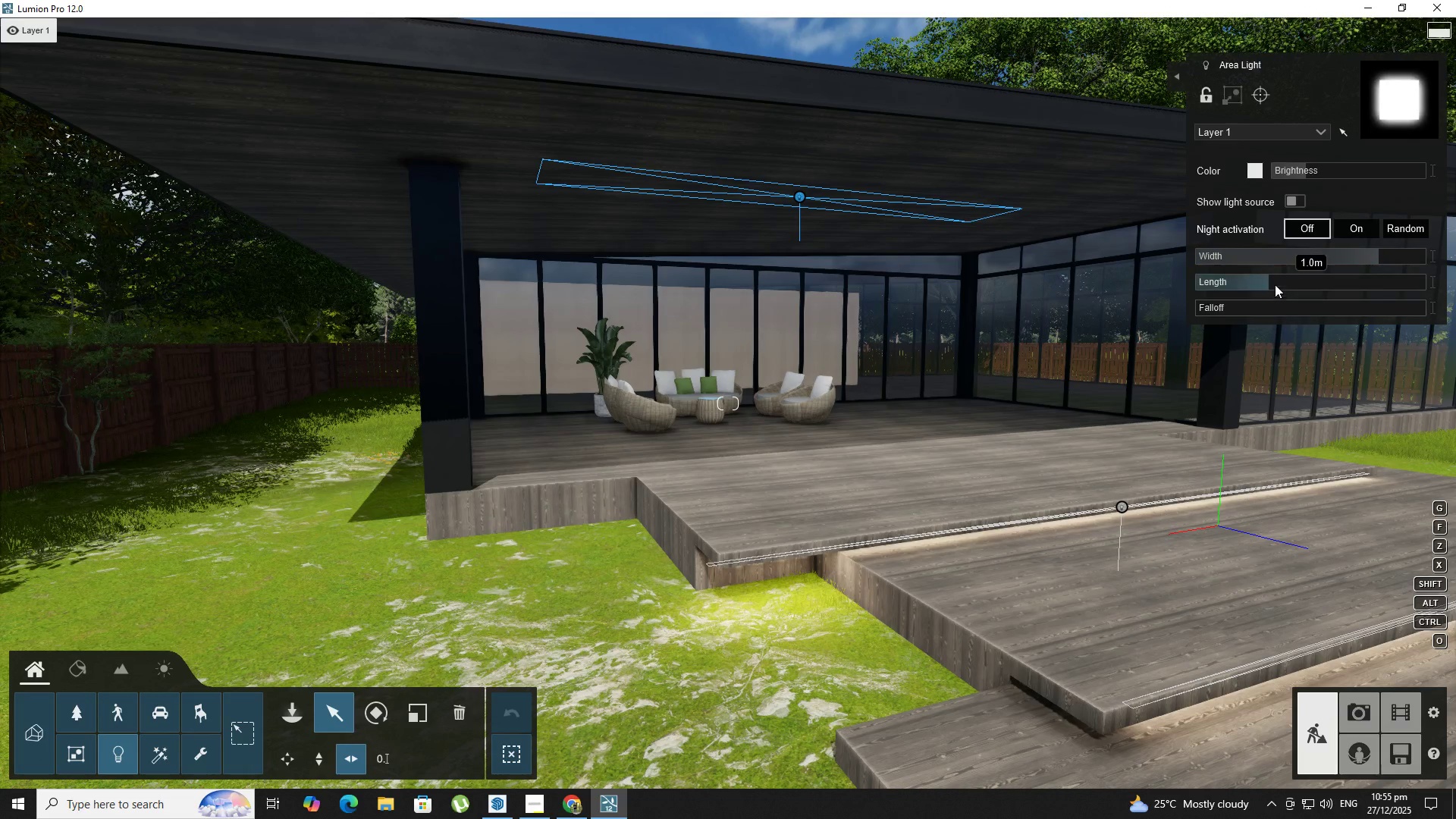 
left_click_drag(start_coordinate=[1287, 287], to_coordinate=[1347, 287])
 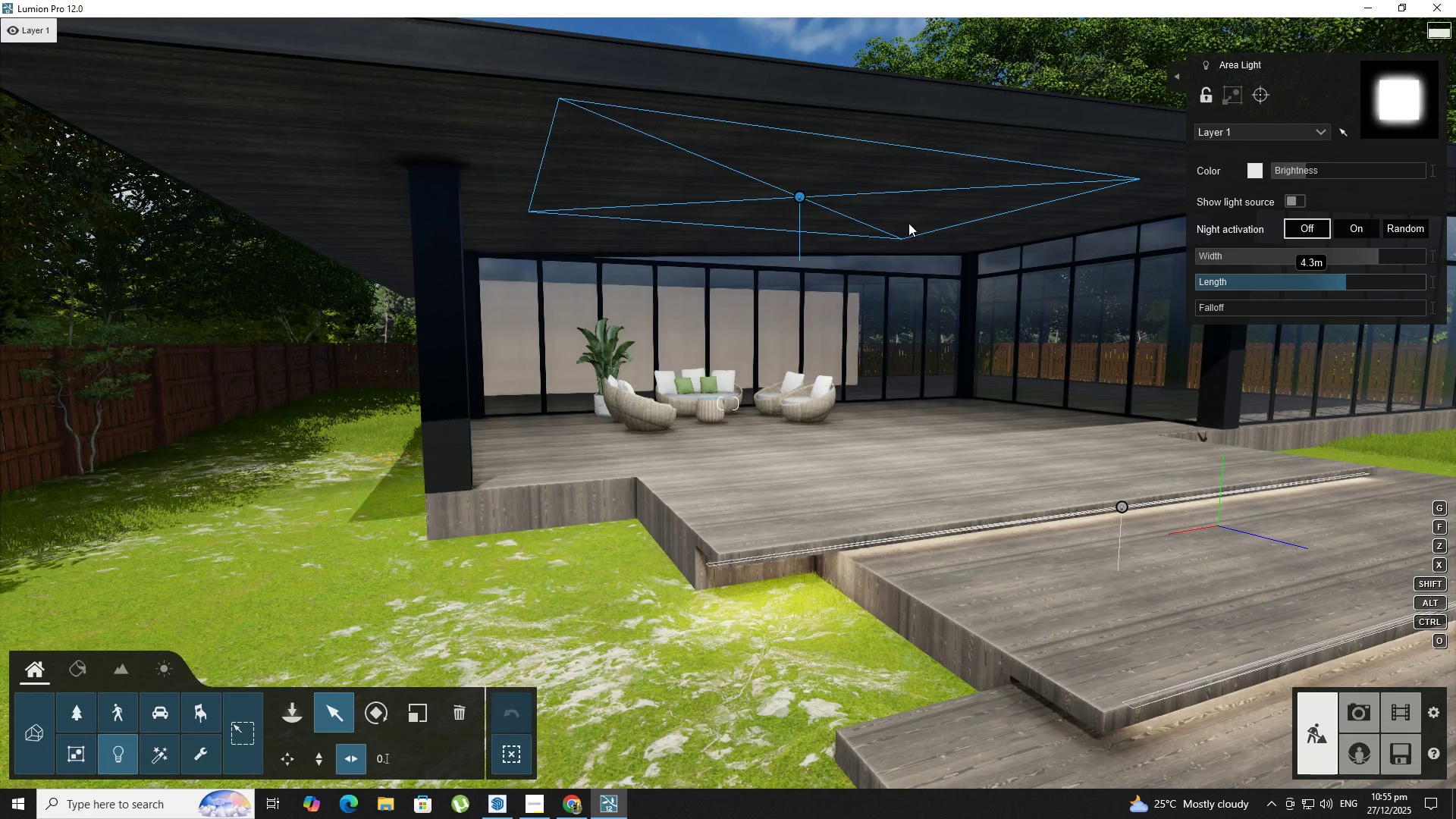 
hold_key(key=D, duration=0.41)
 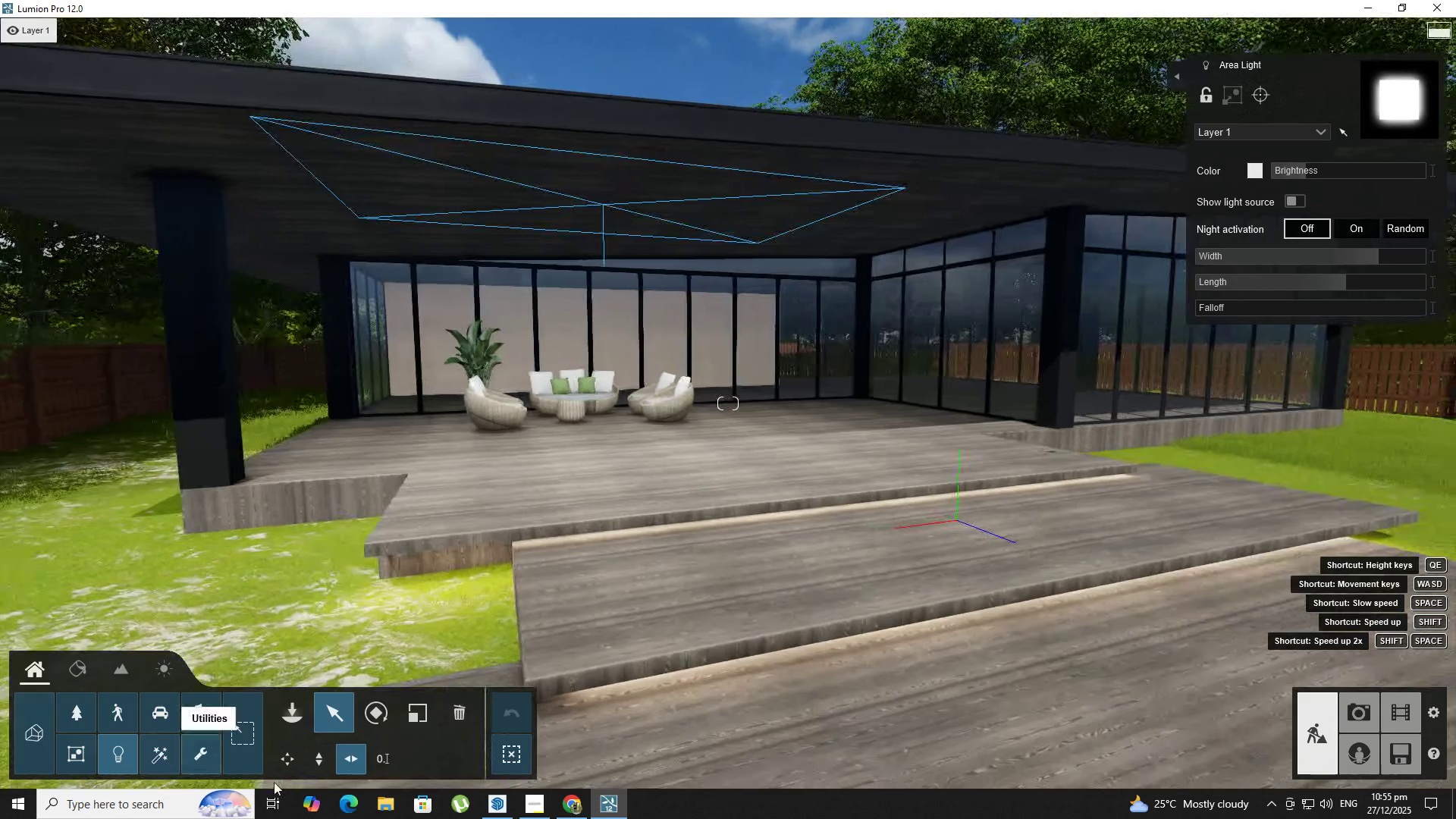 
type(sd)
 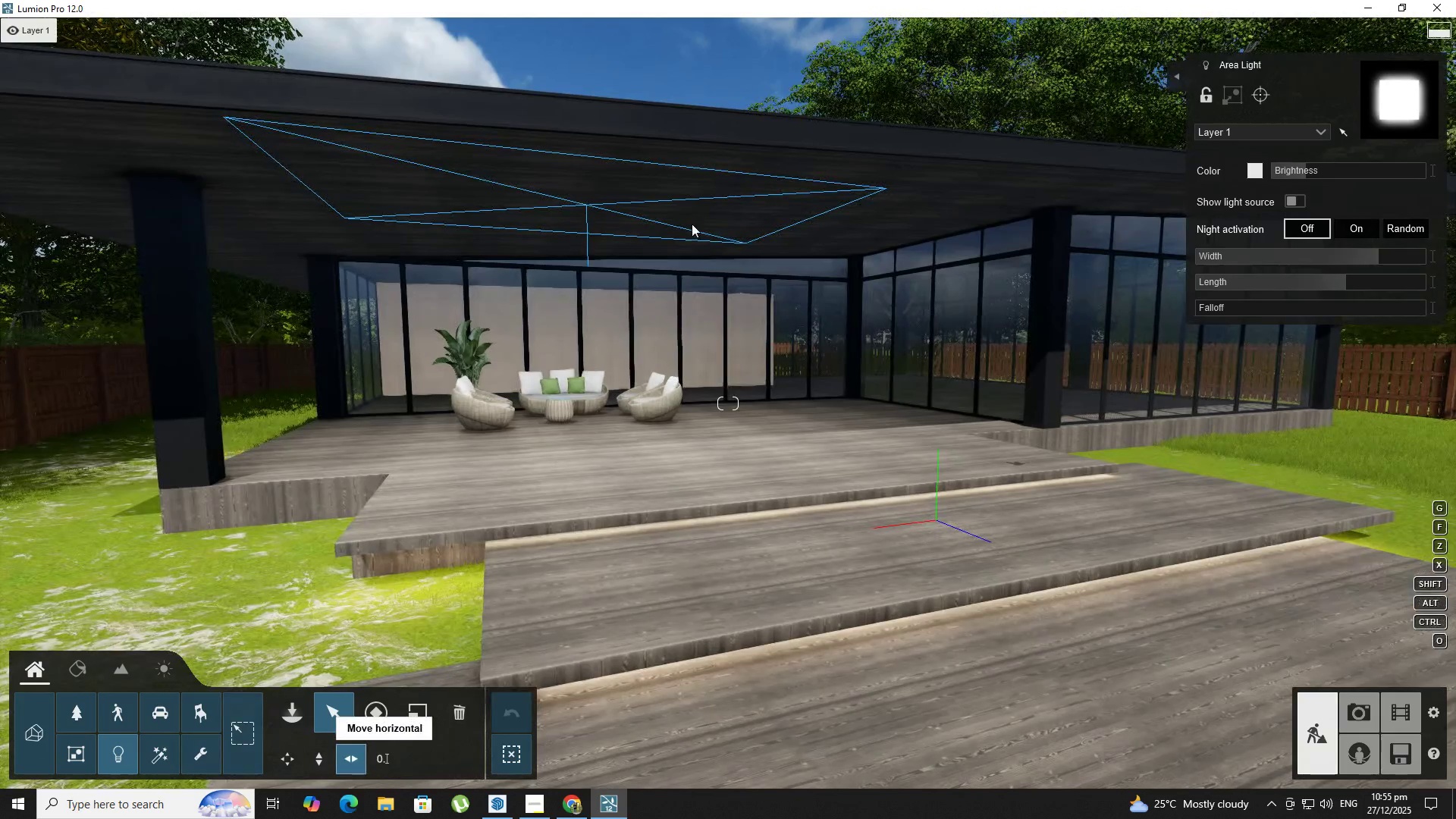 
hold_key(key=AltLeft, duration=1.5)
left_click_drag(start_coordinate=[587, 202], to_coordinate=[1059, 224])
 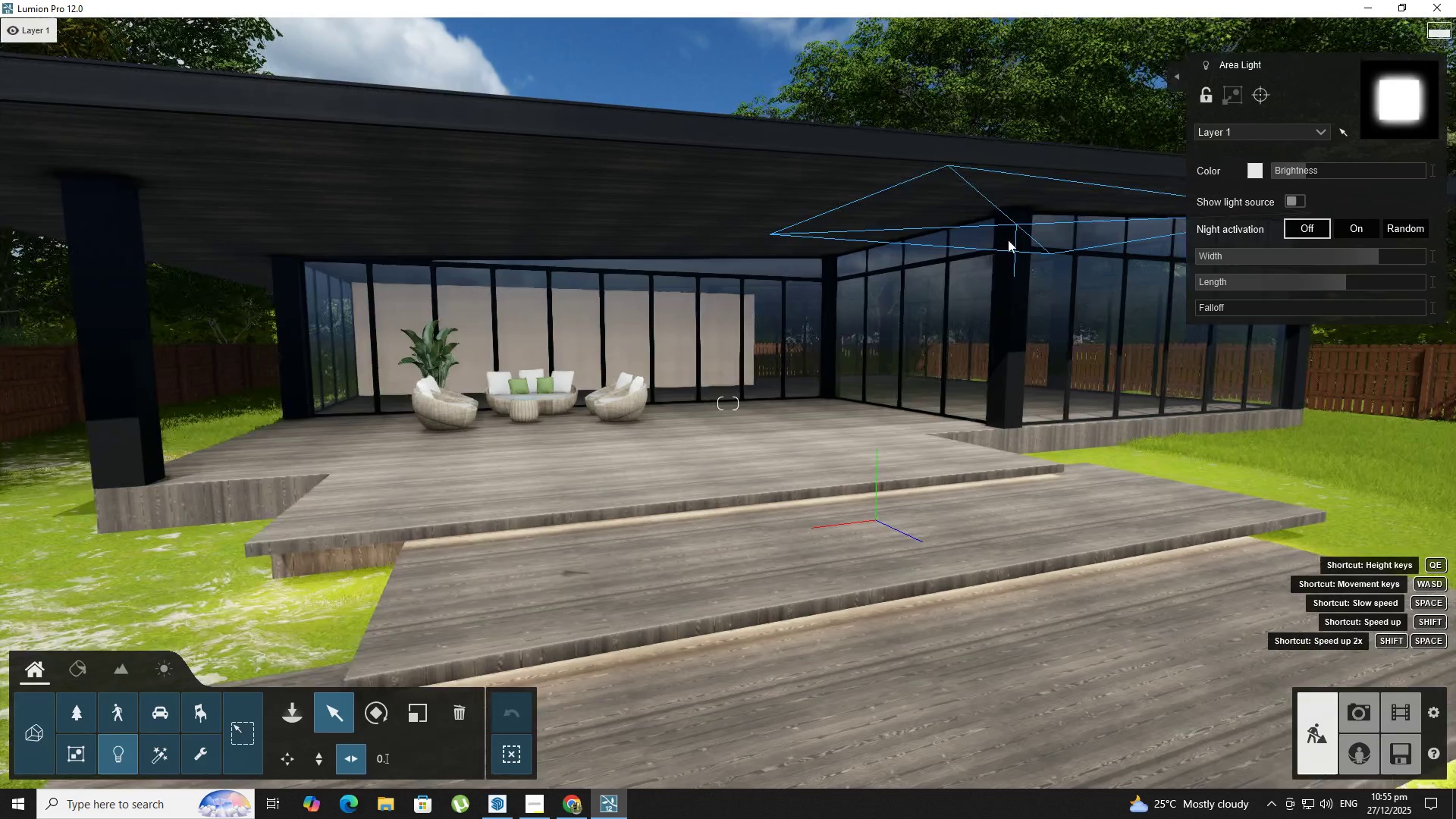 
hold_key(key=AltLeft, duration=0.61)
 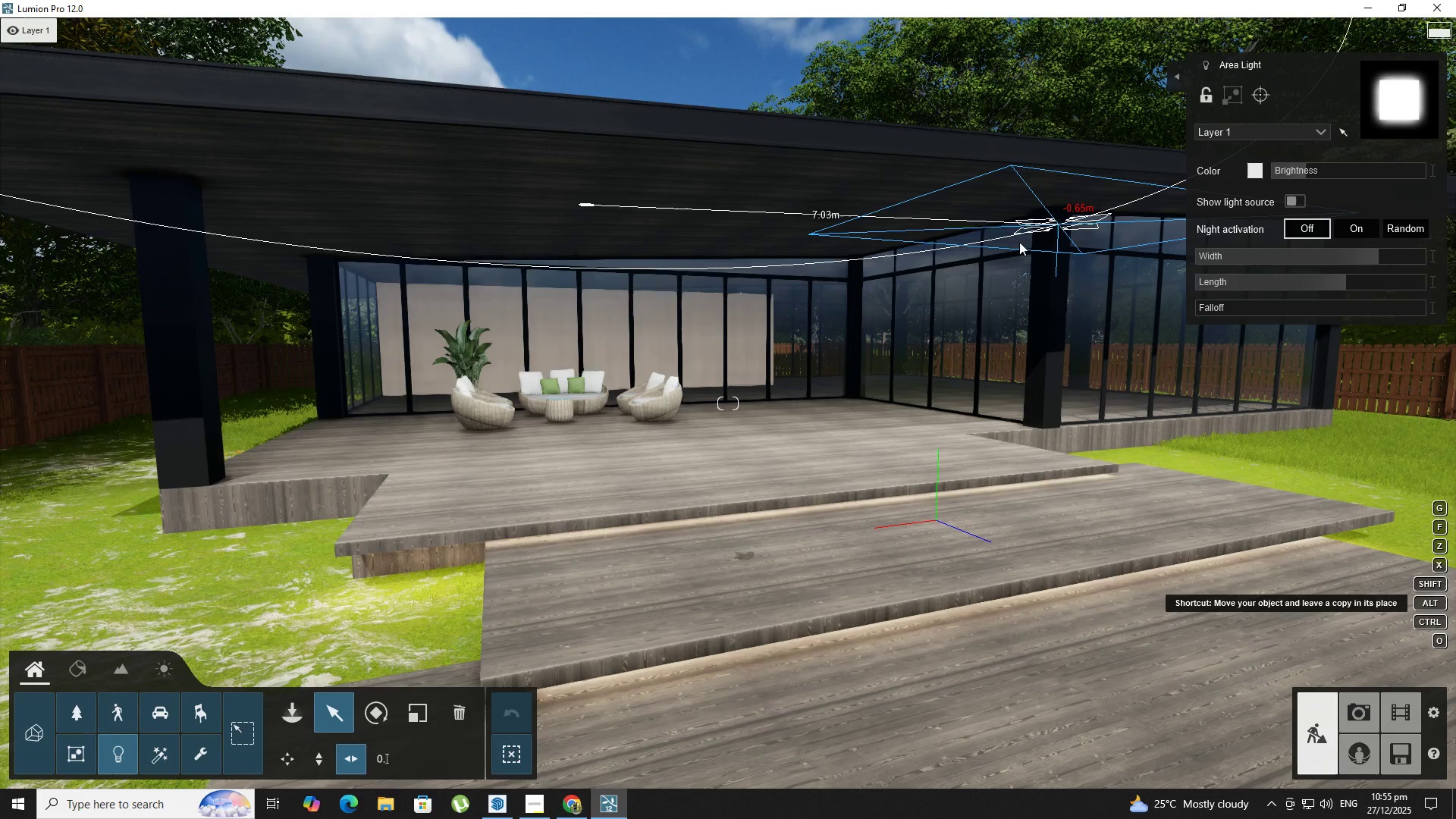 
hold_key(key=D, duration=1.84)
 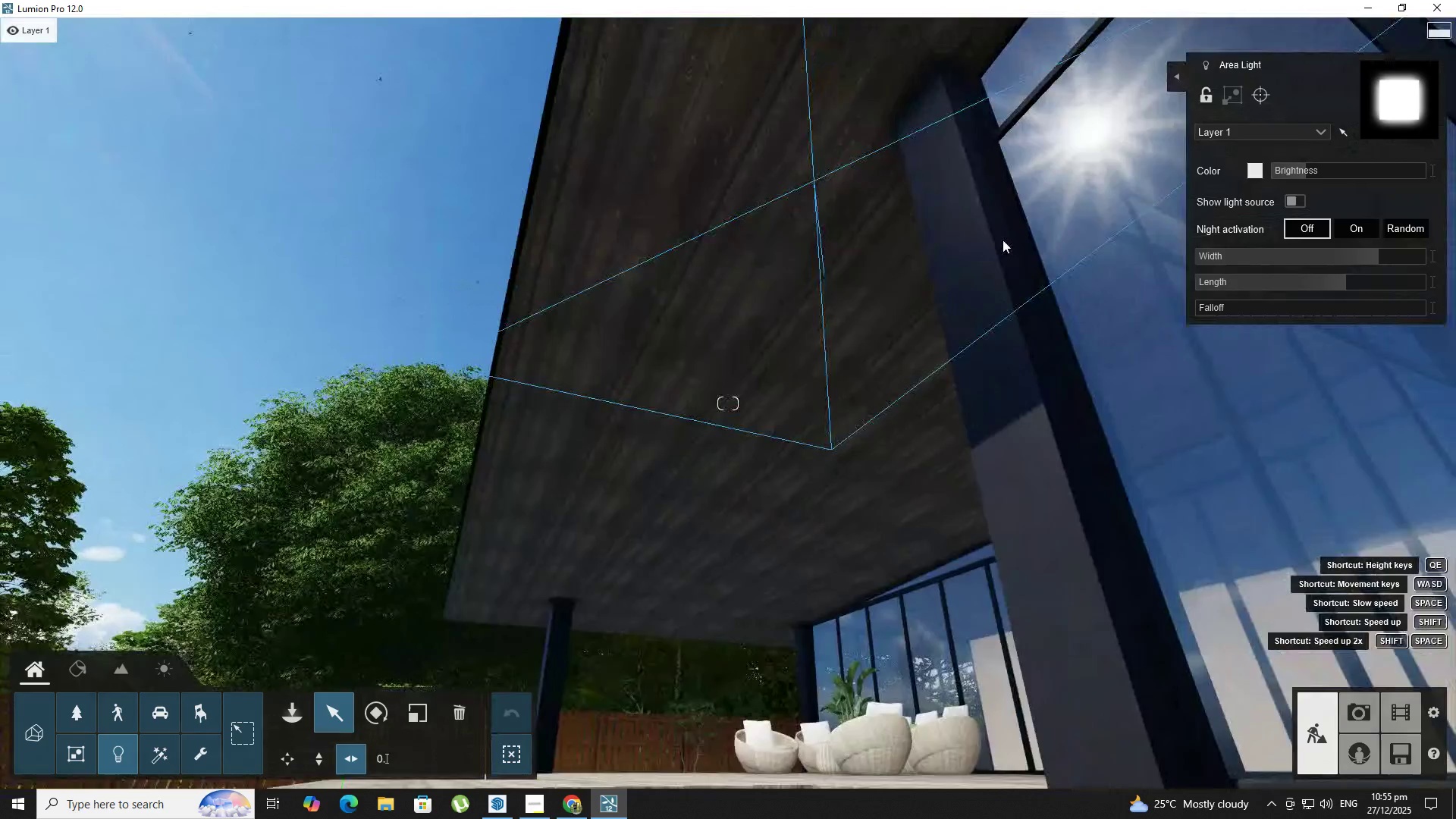 
hold_key(key=W, duration=0.58)
 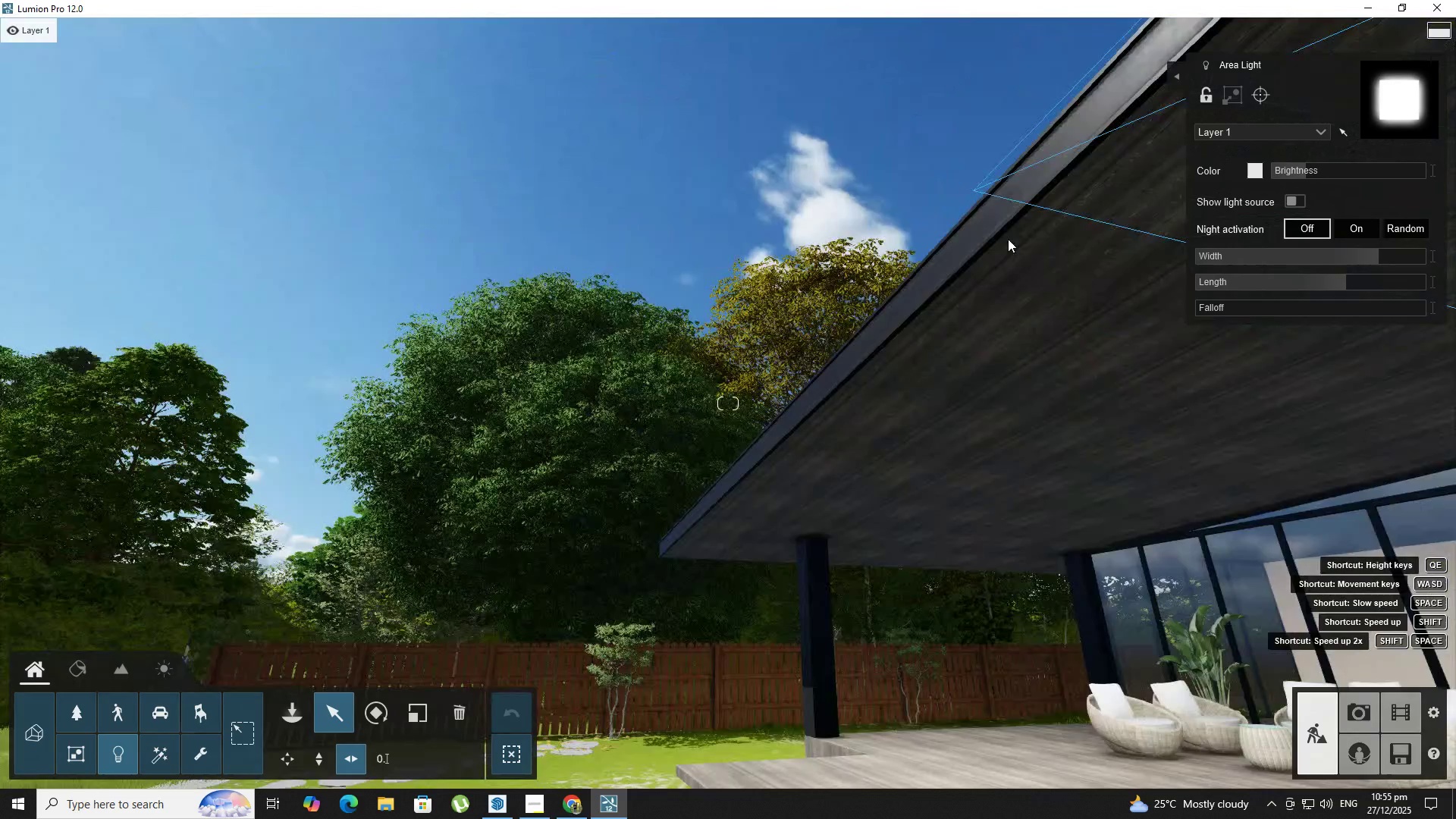 
type(Aad)
 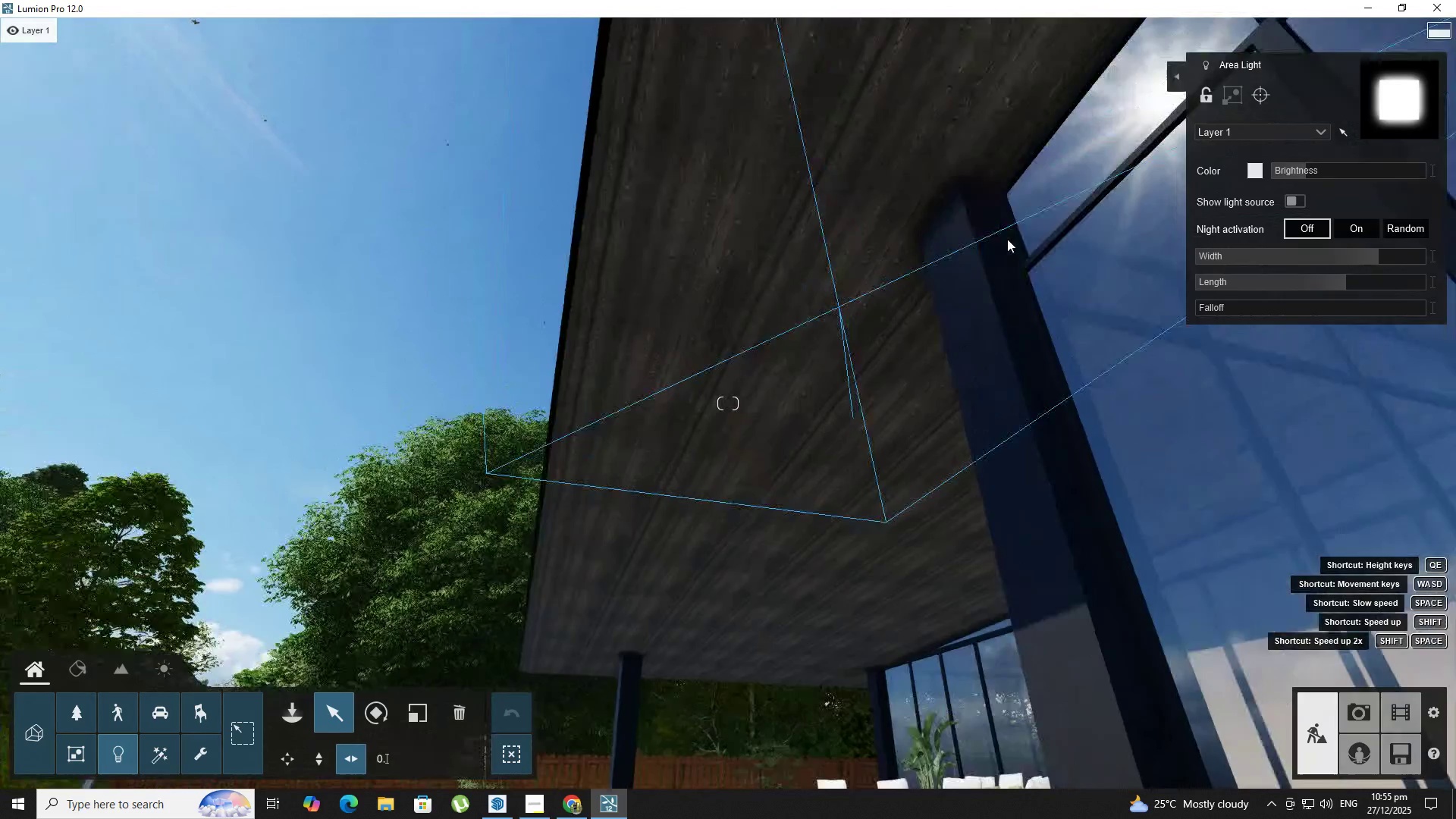 
hold_key(key=S, duration=0.94)
 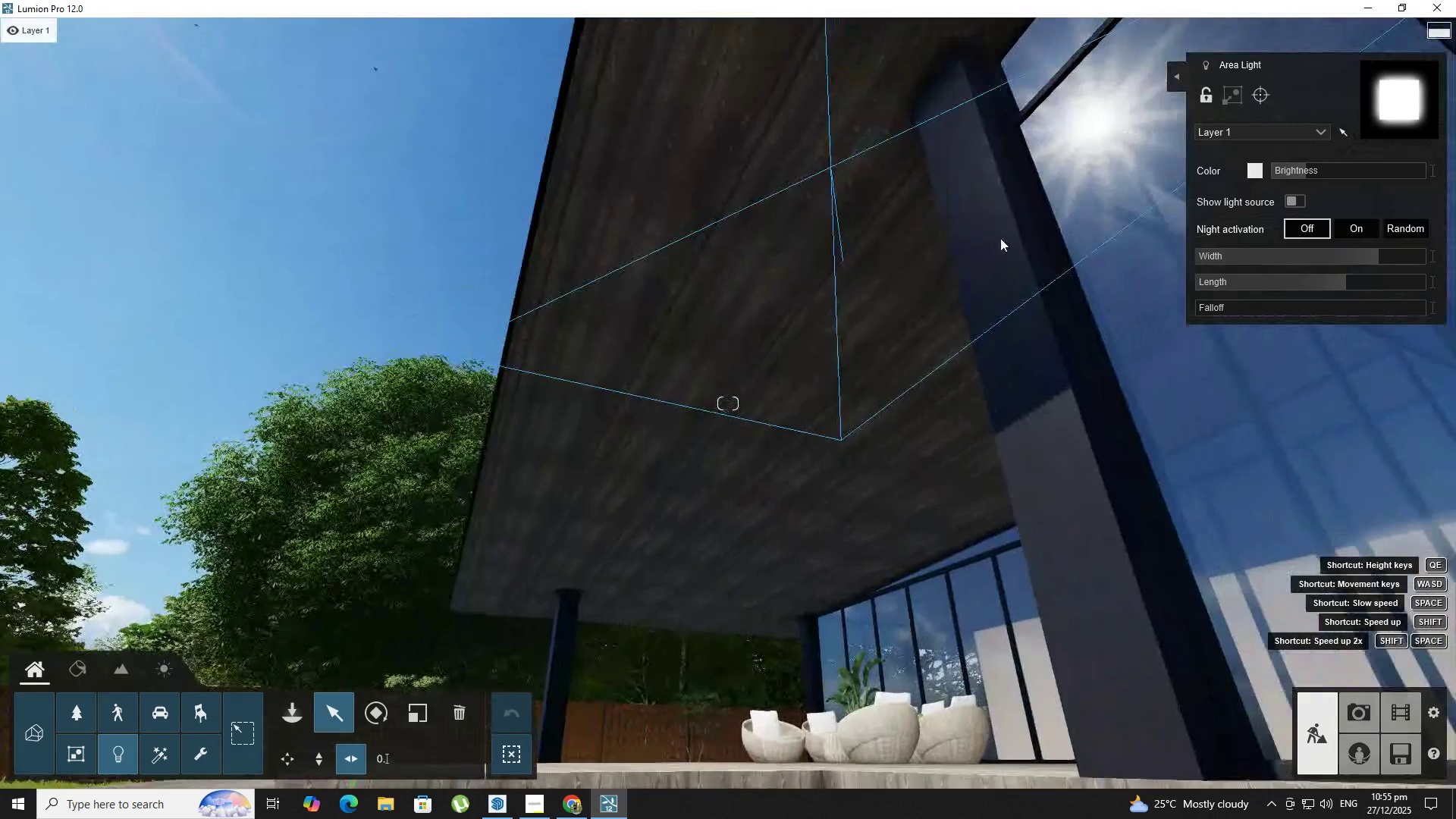 
hold_key(key=Q, duration=0.33)
 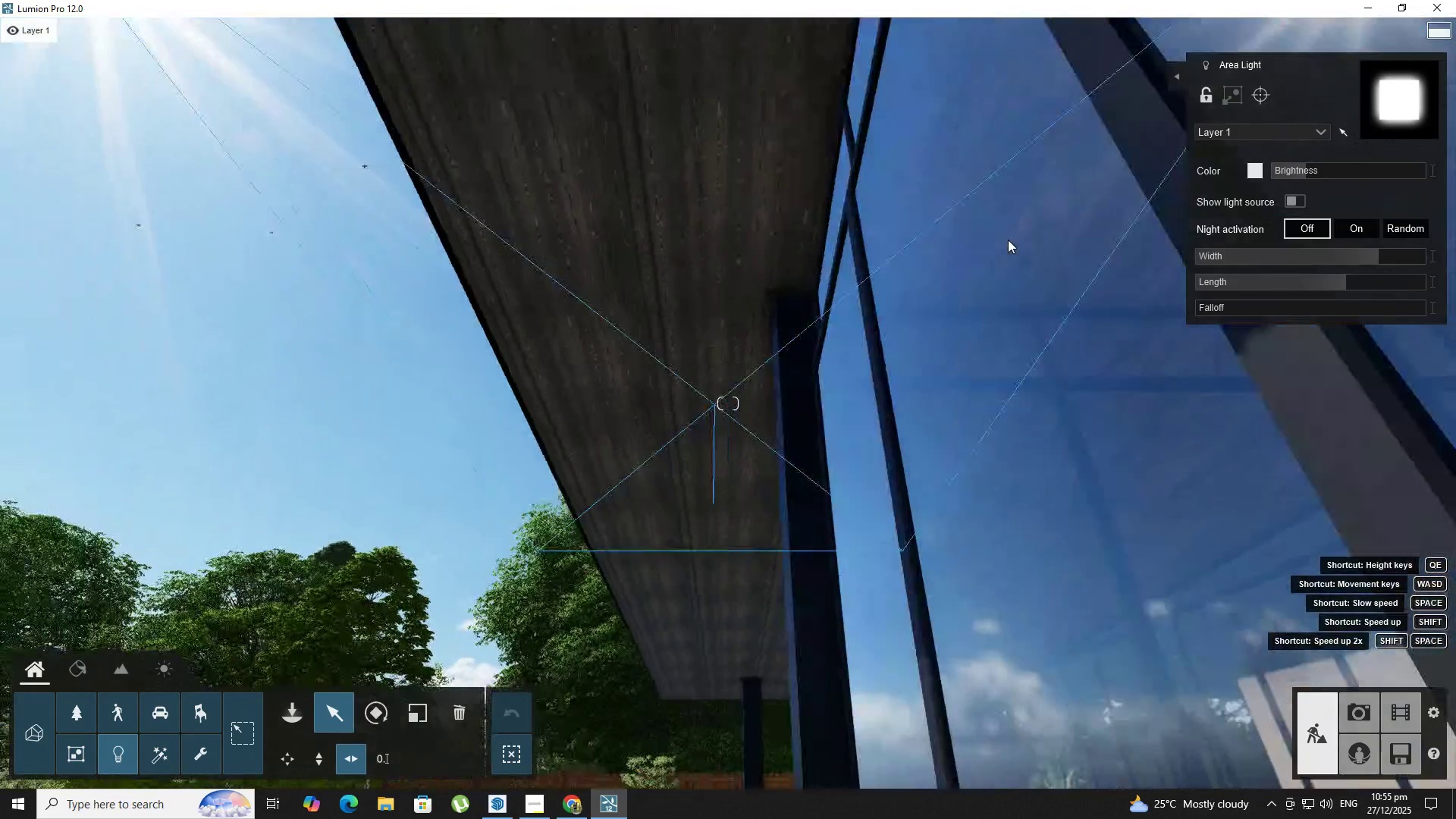 
hold_key(key=D, duration=1.17)
 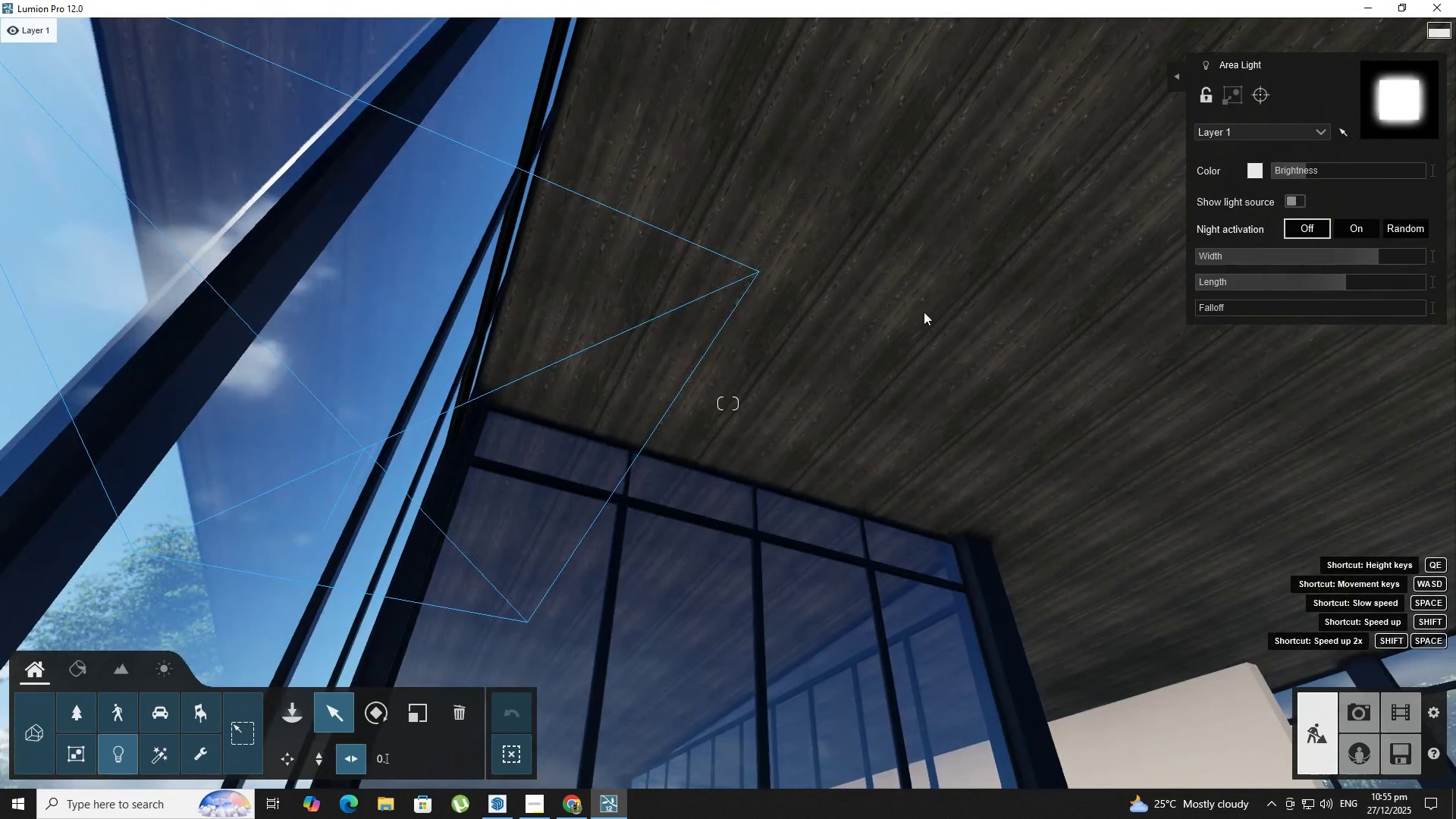 
hold_key(key=S, duration=0.88)
 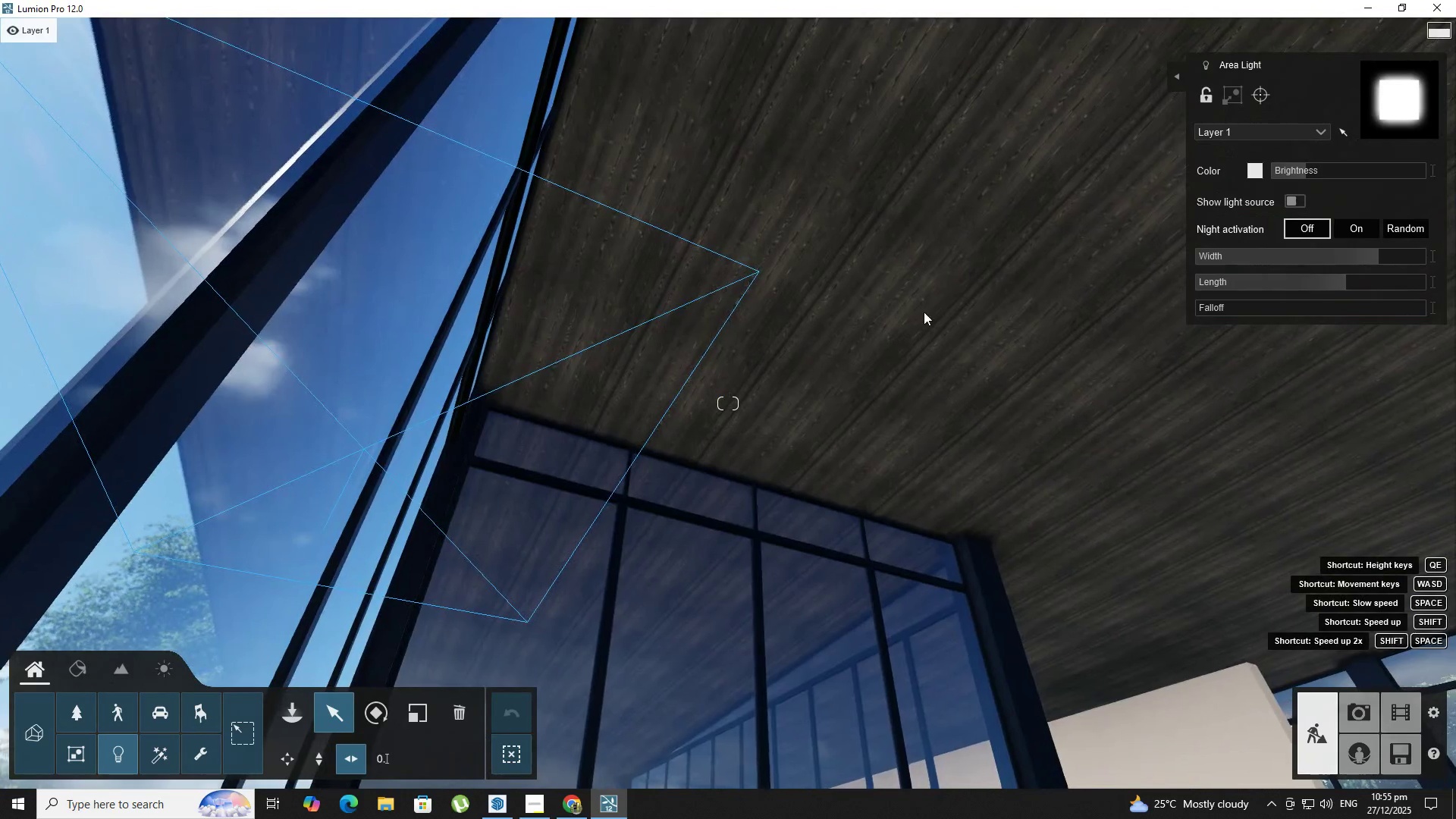 
key(A)
 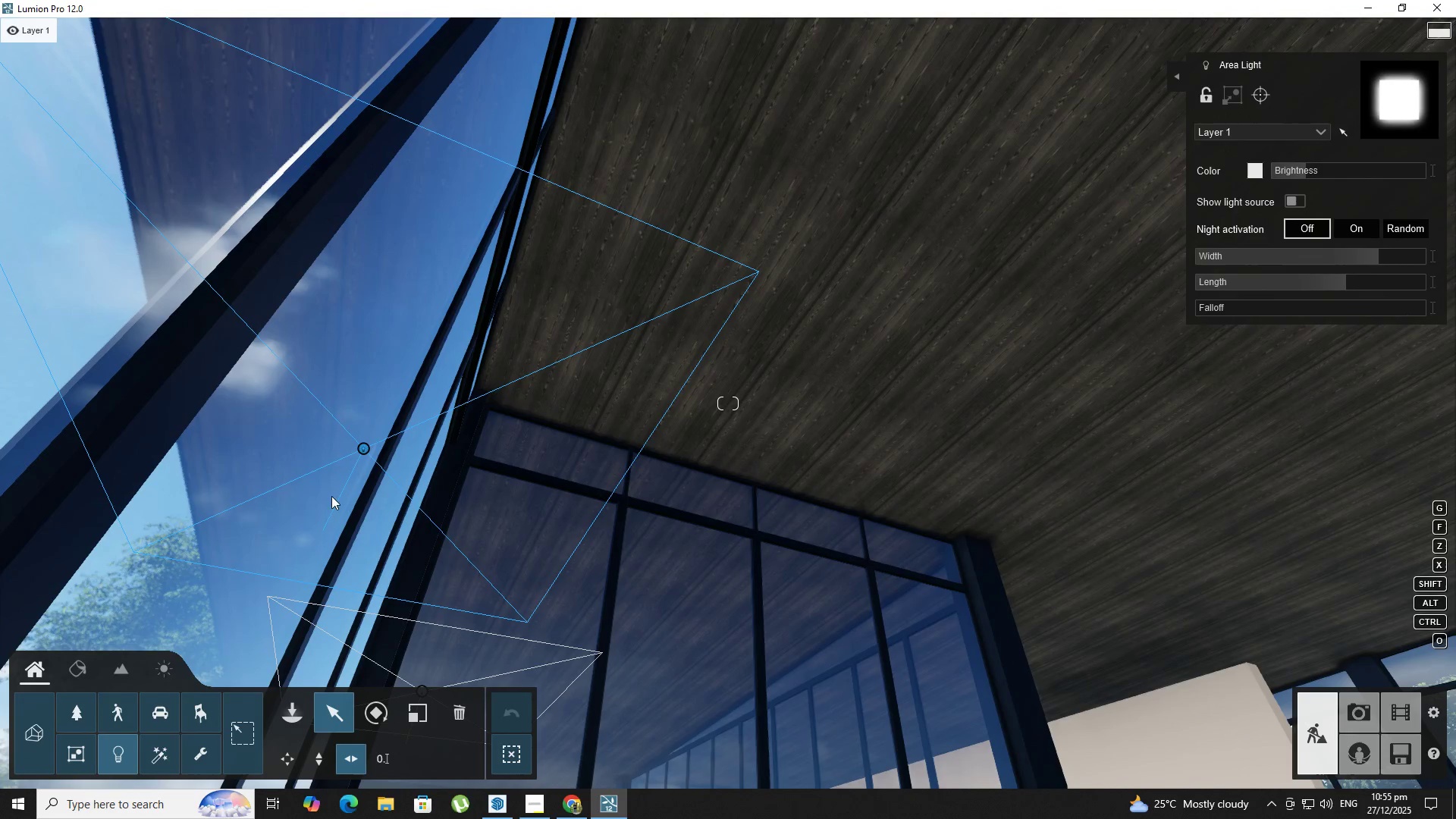 
left_click_drag(start_coordinate=[362, 450], to_coordinate=[1144, 206])
 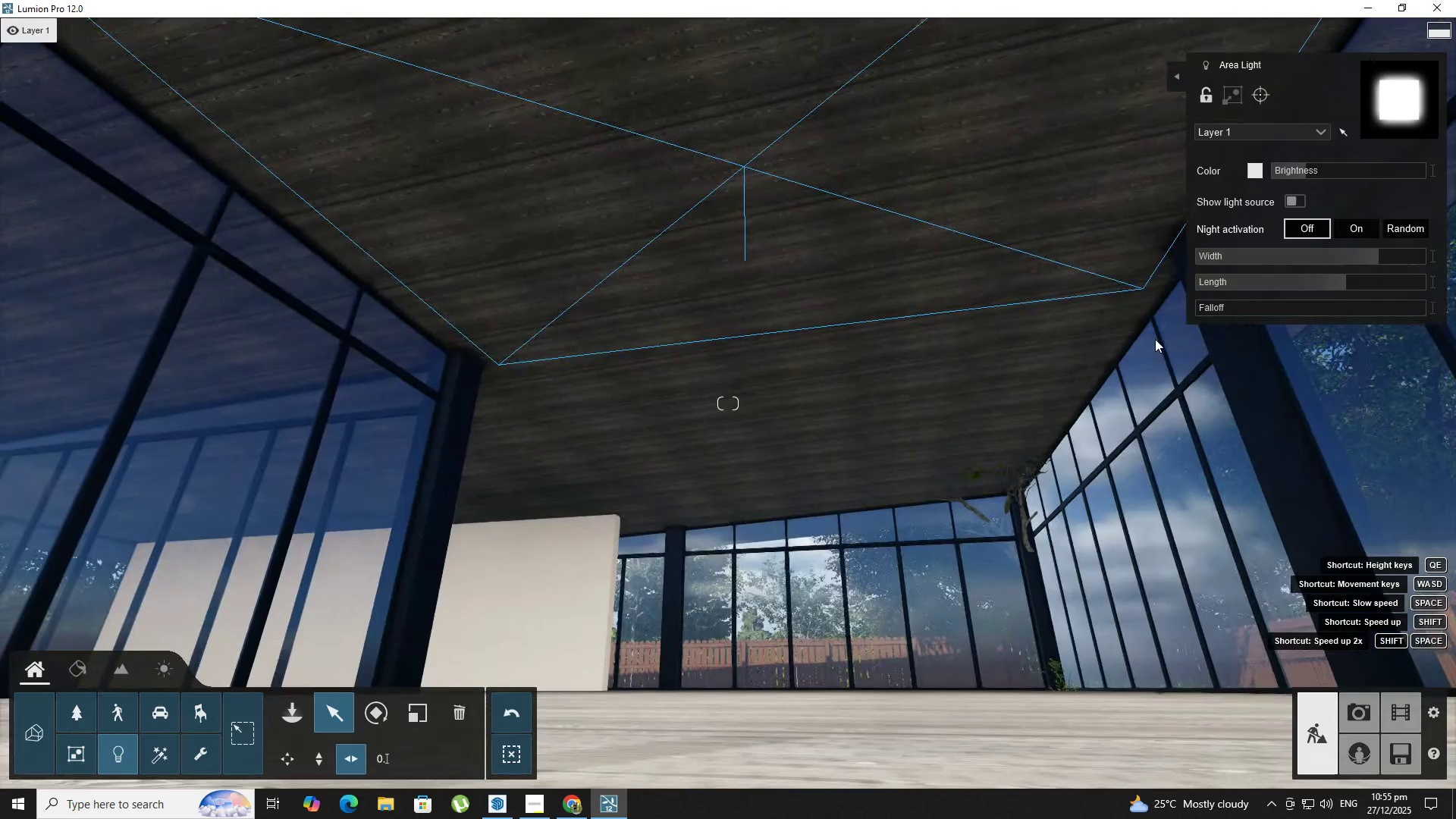 
left_click_drag(start_coordinate=[1346, 275], to_coordinate=[1453, 296])
 